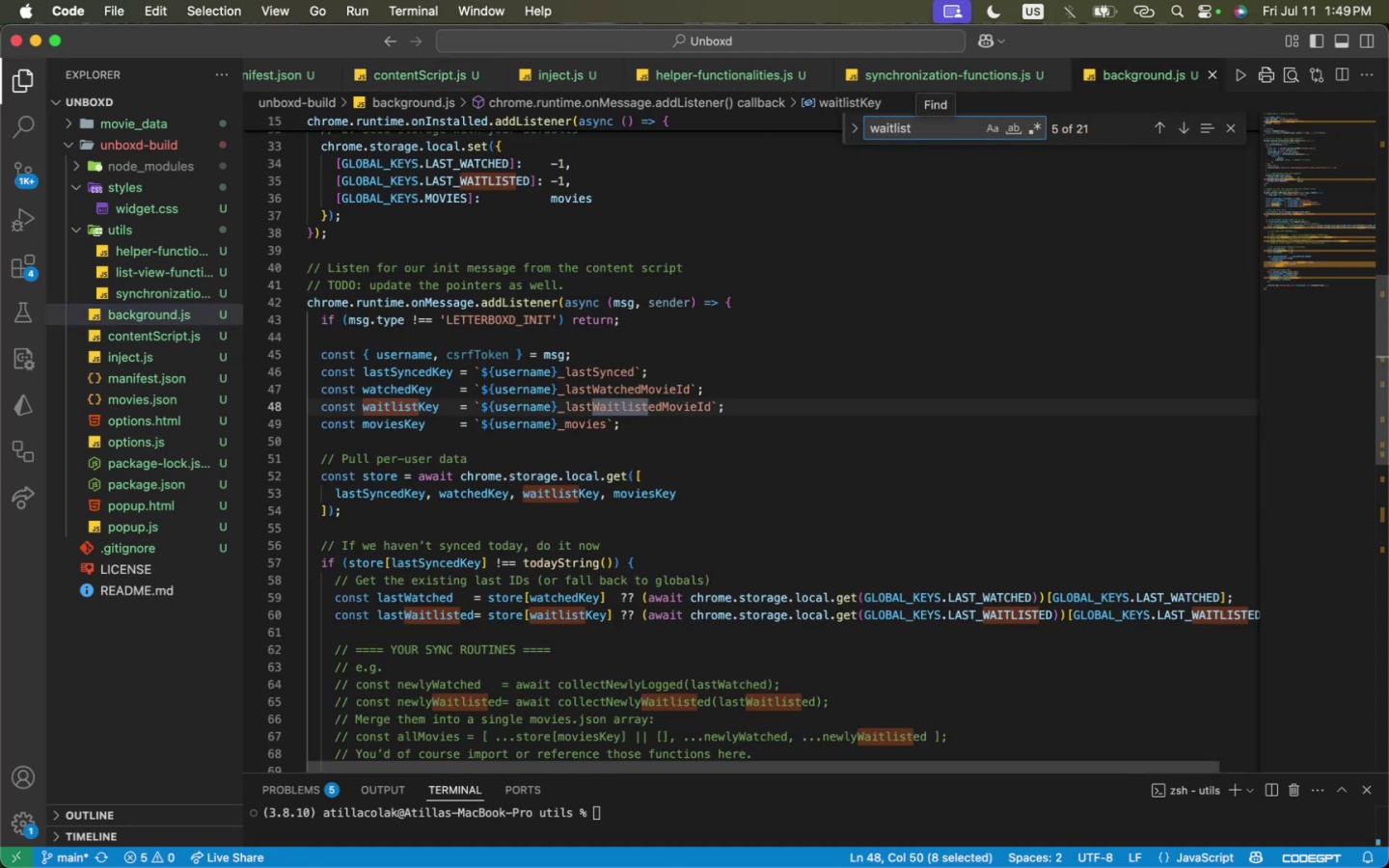 
key(Enter)
 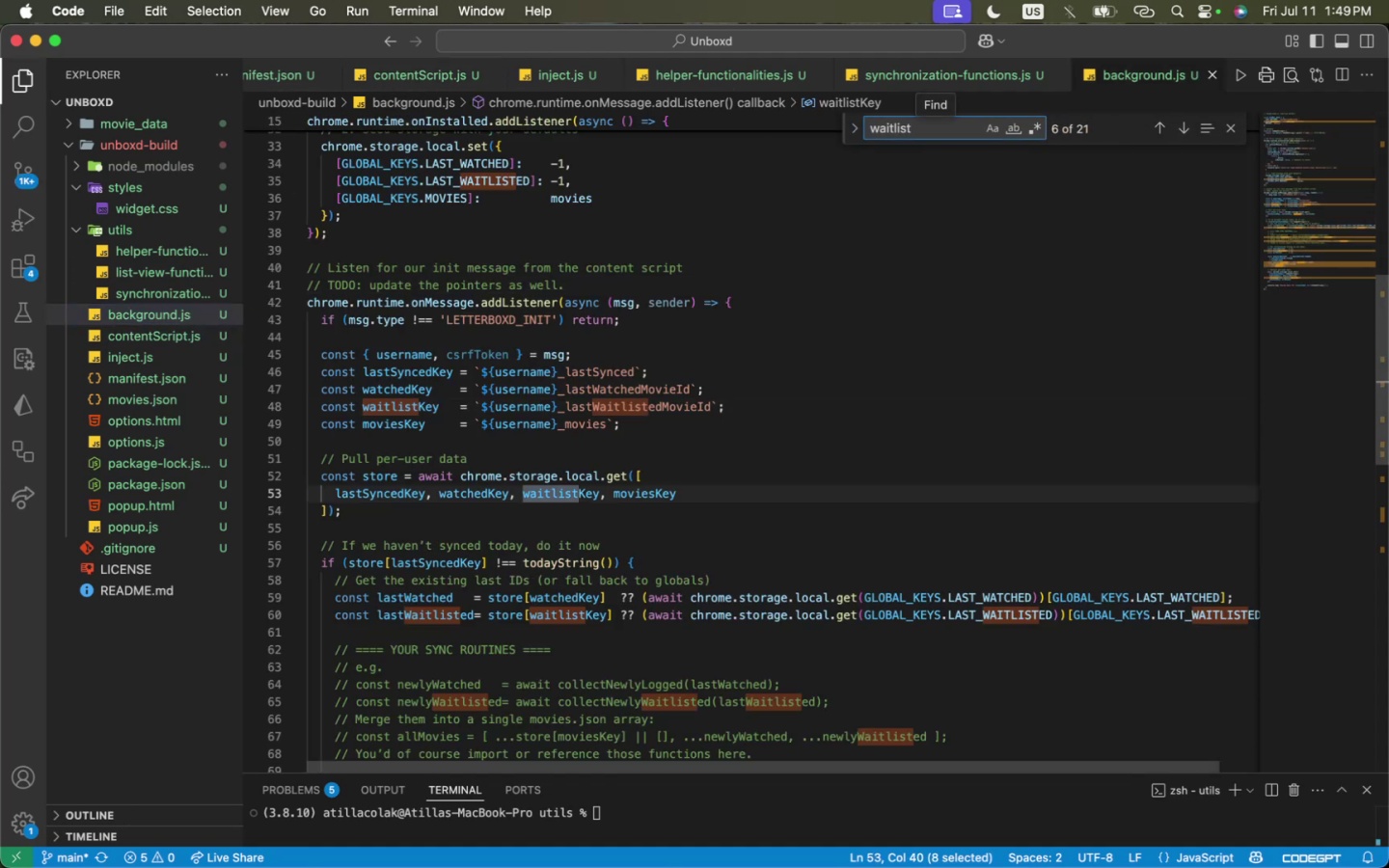 
key(Enter)
 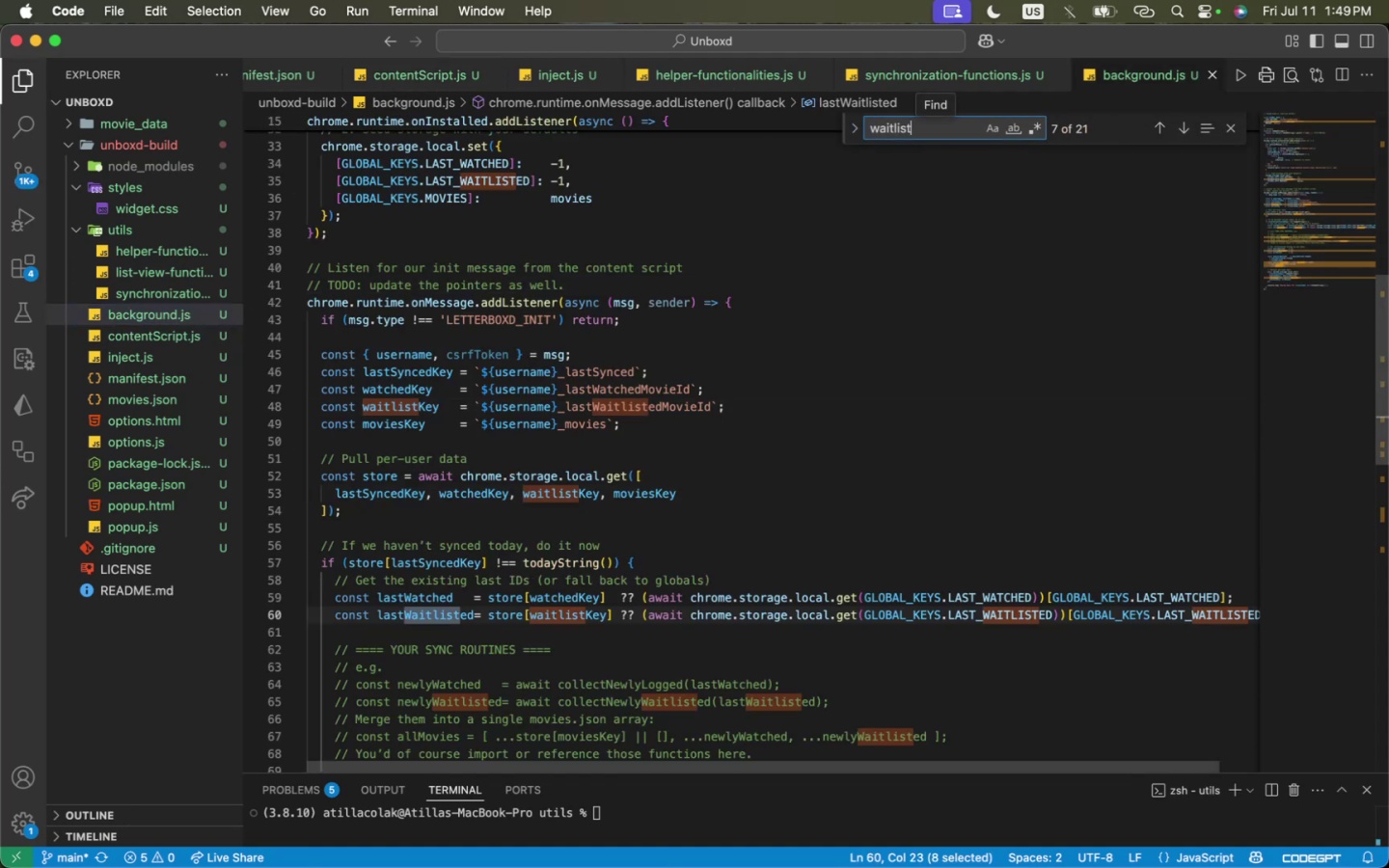 
key(Enter)
 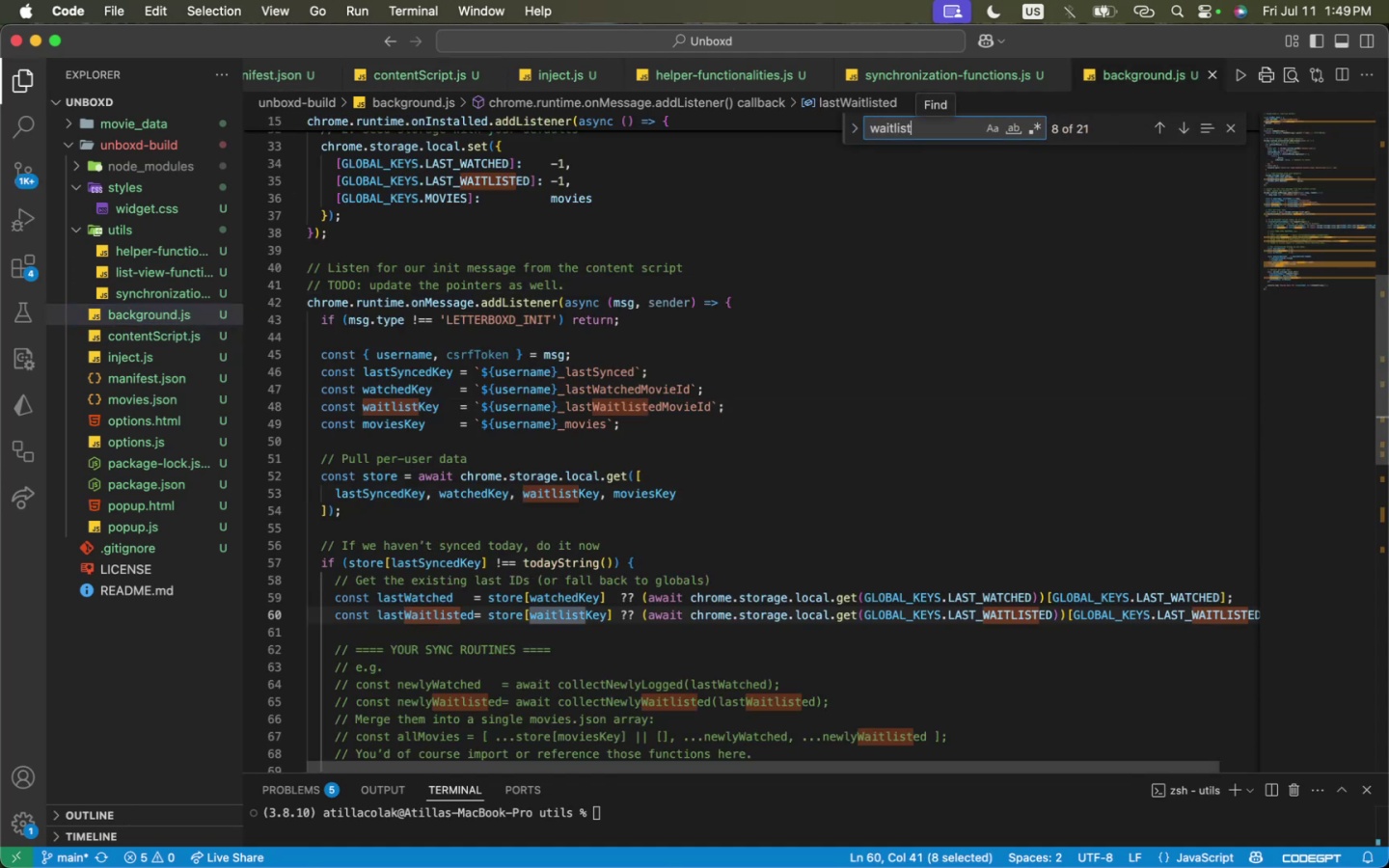 
key(Enter)
 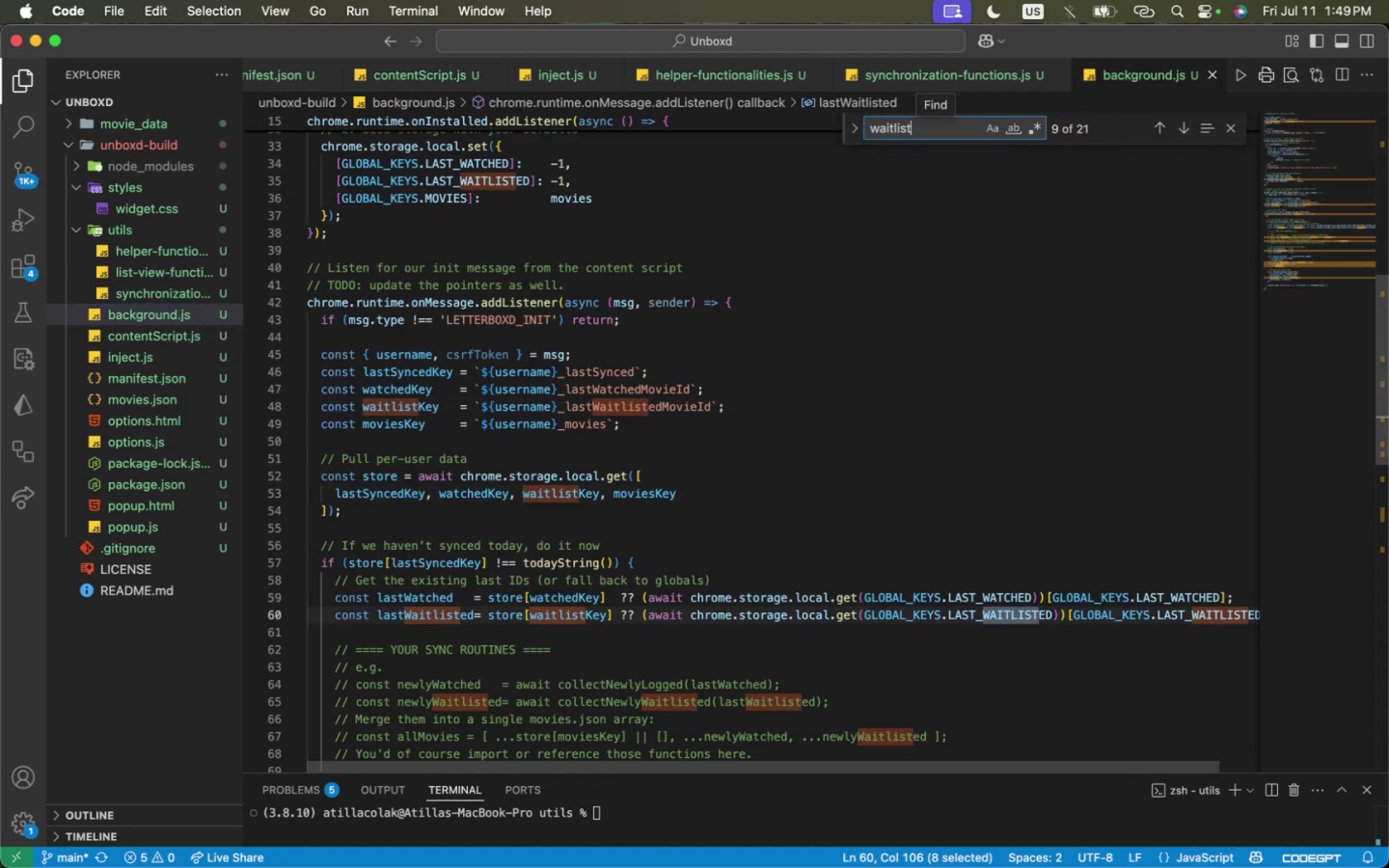 
key(Enter)
 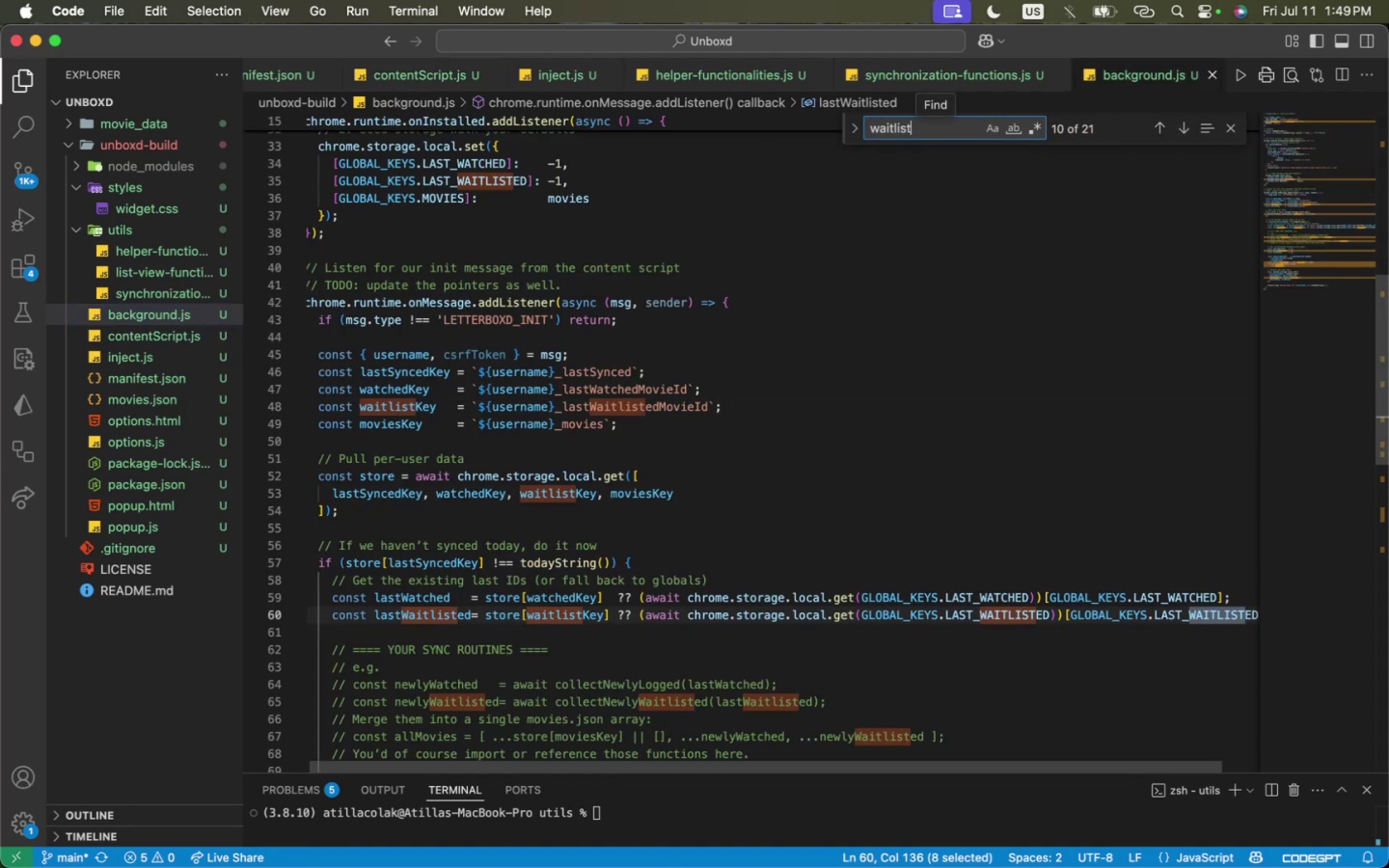 
key(Enter)
 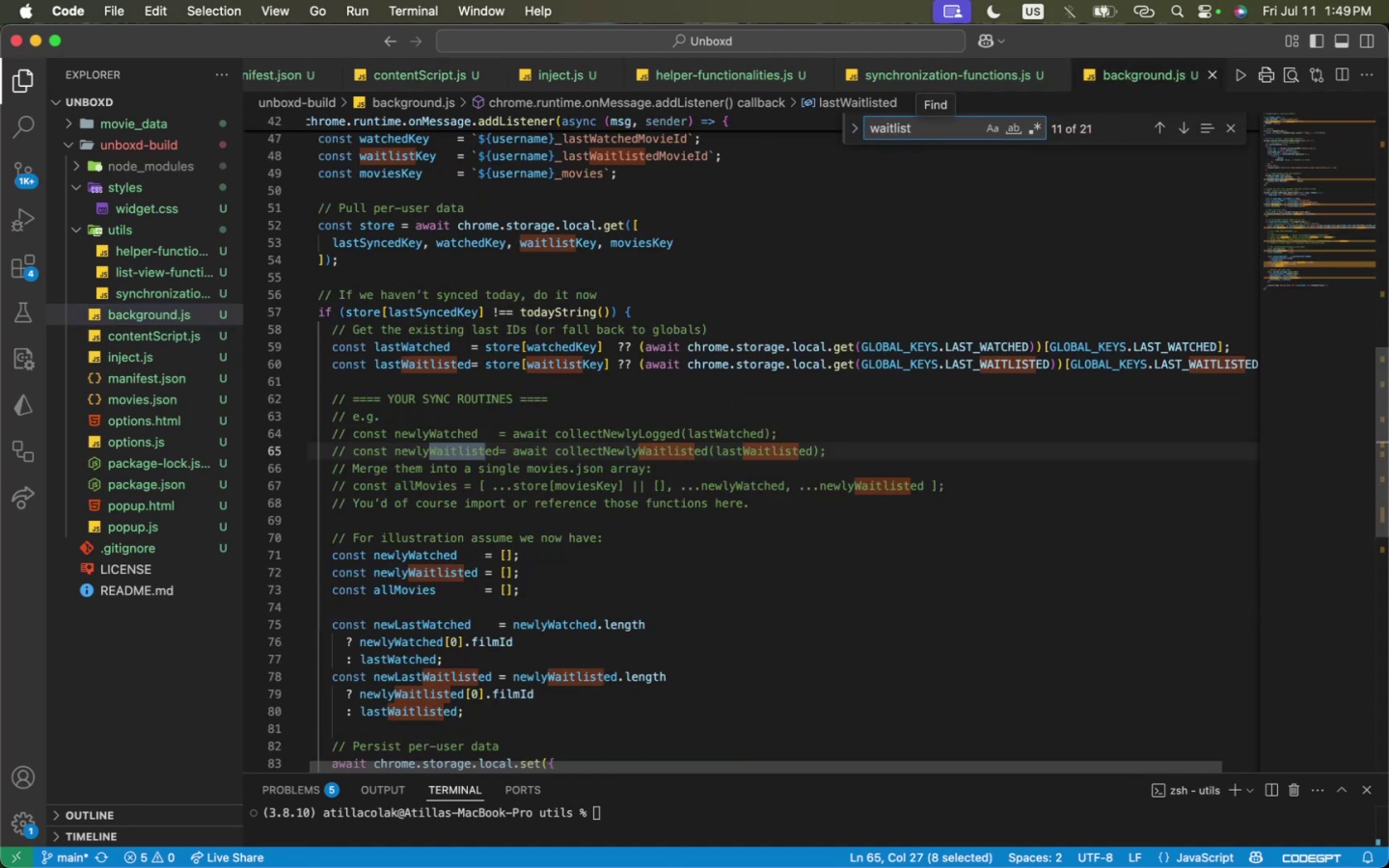 
key(Enter)
 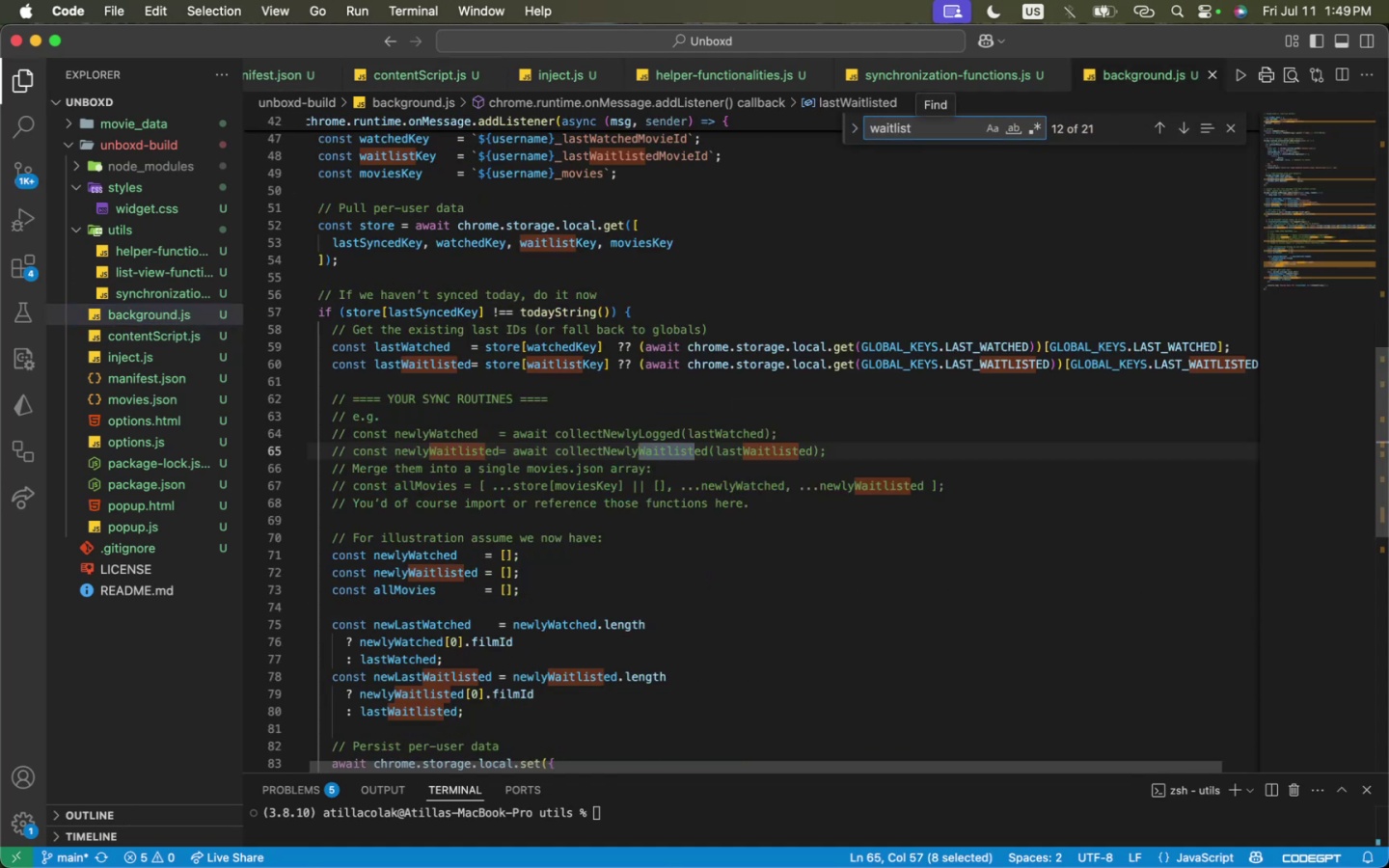 
key(Enter)
 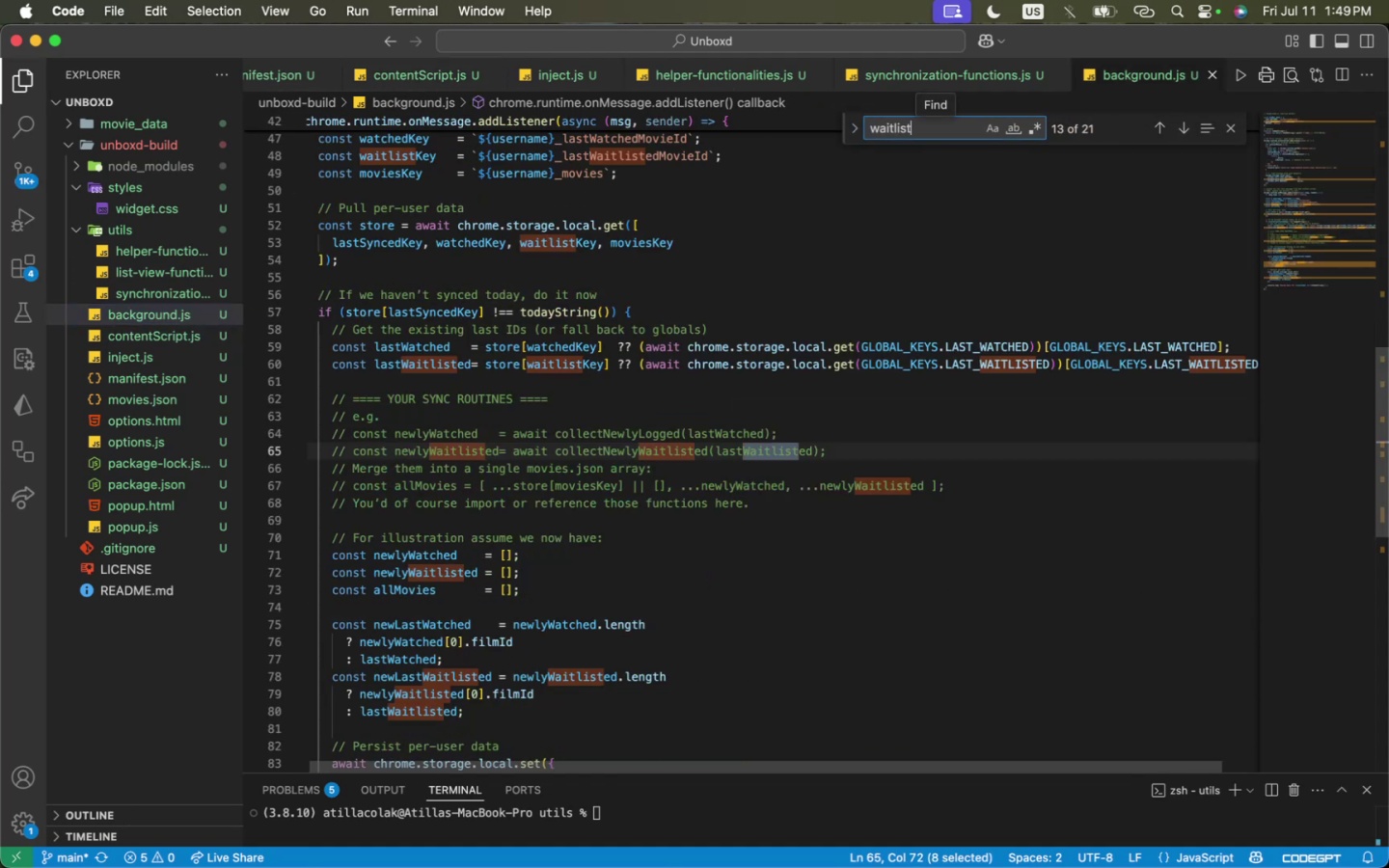 
key(Enter)
 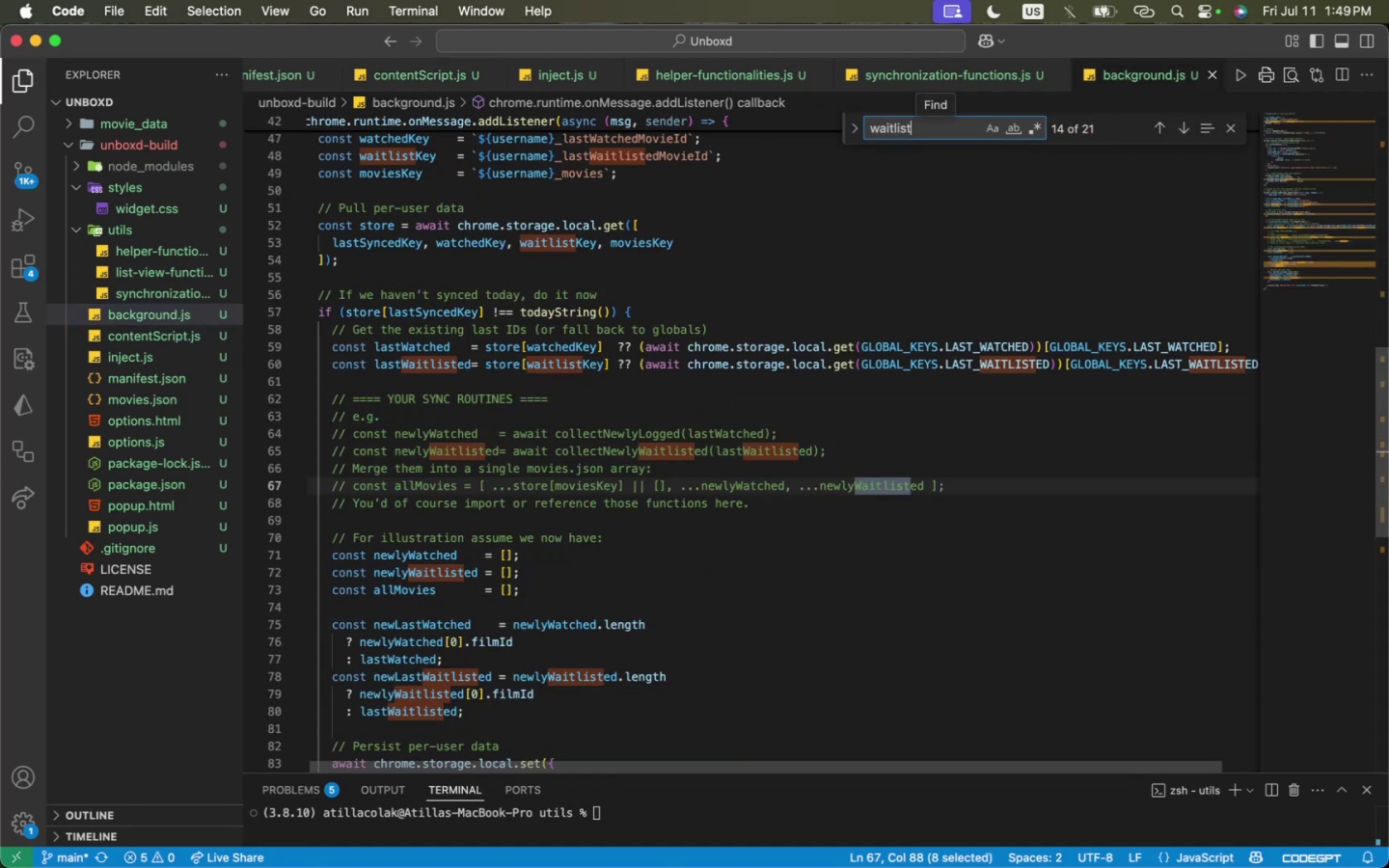 
key(Enter)
 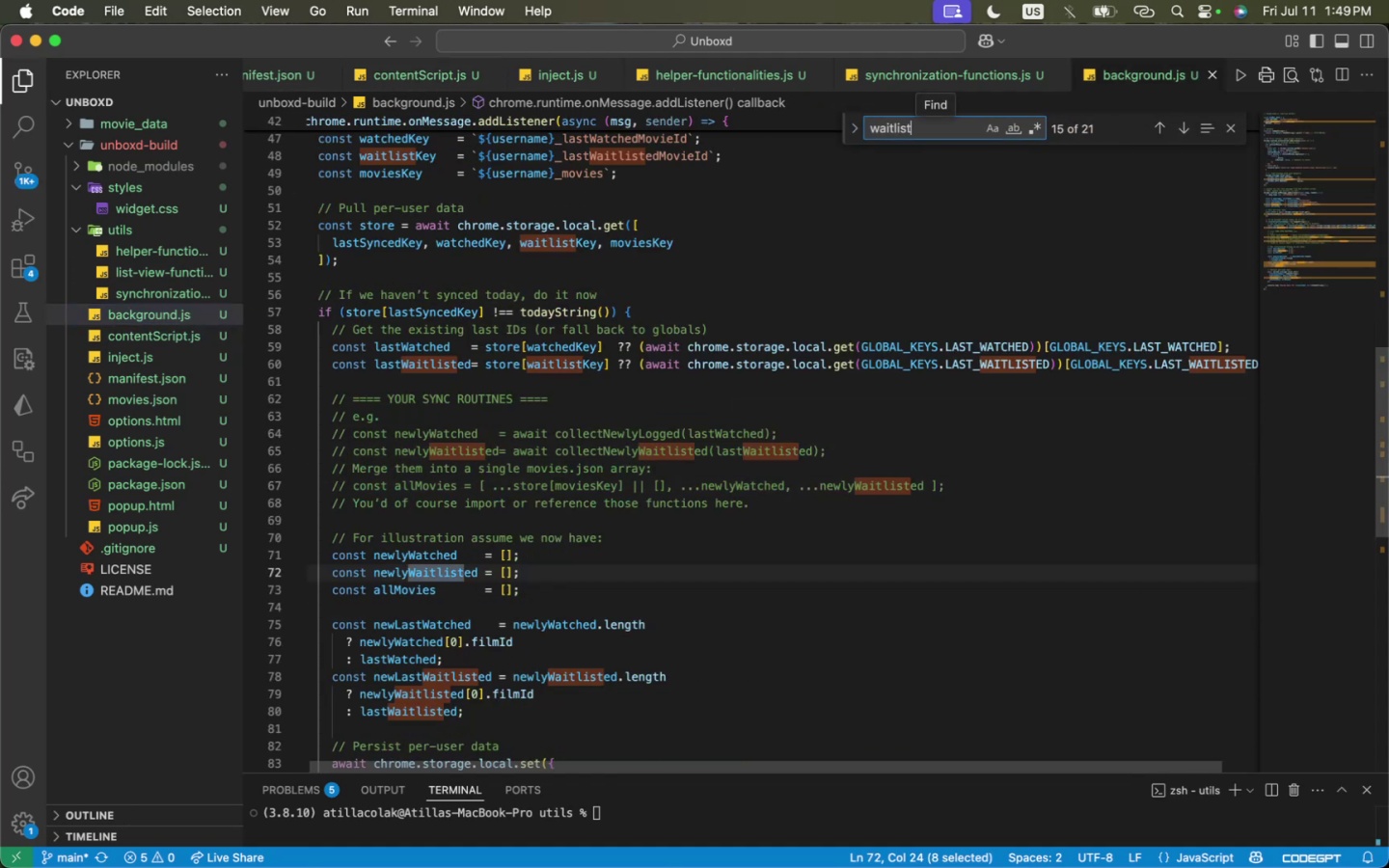 
key(Enter)
 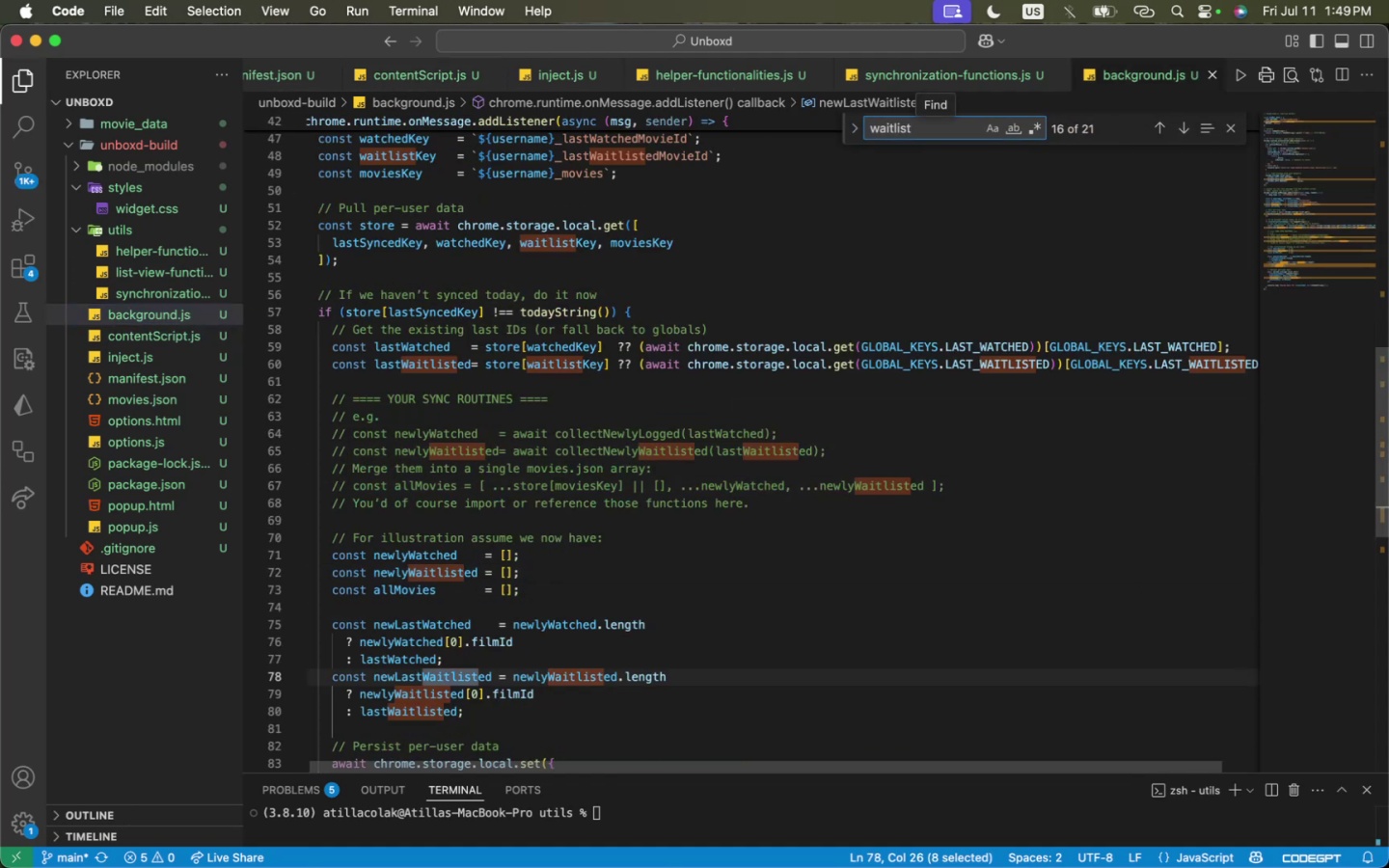 
key(Enter)
 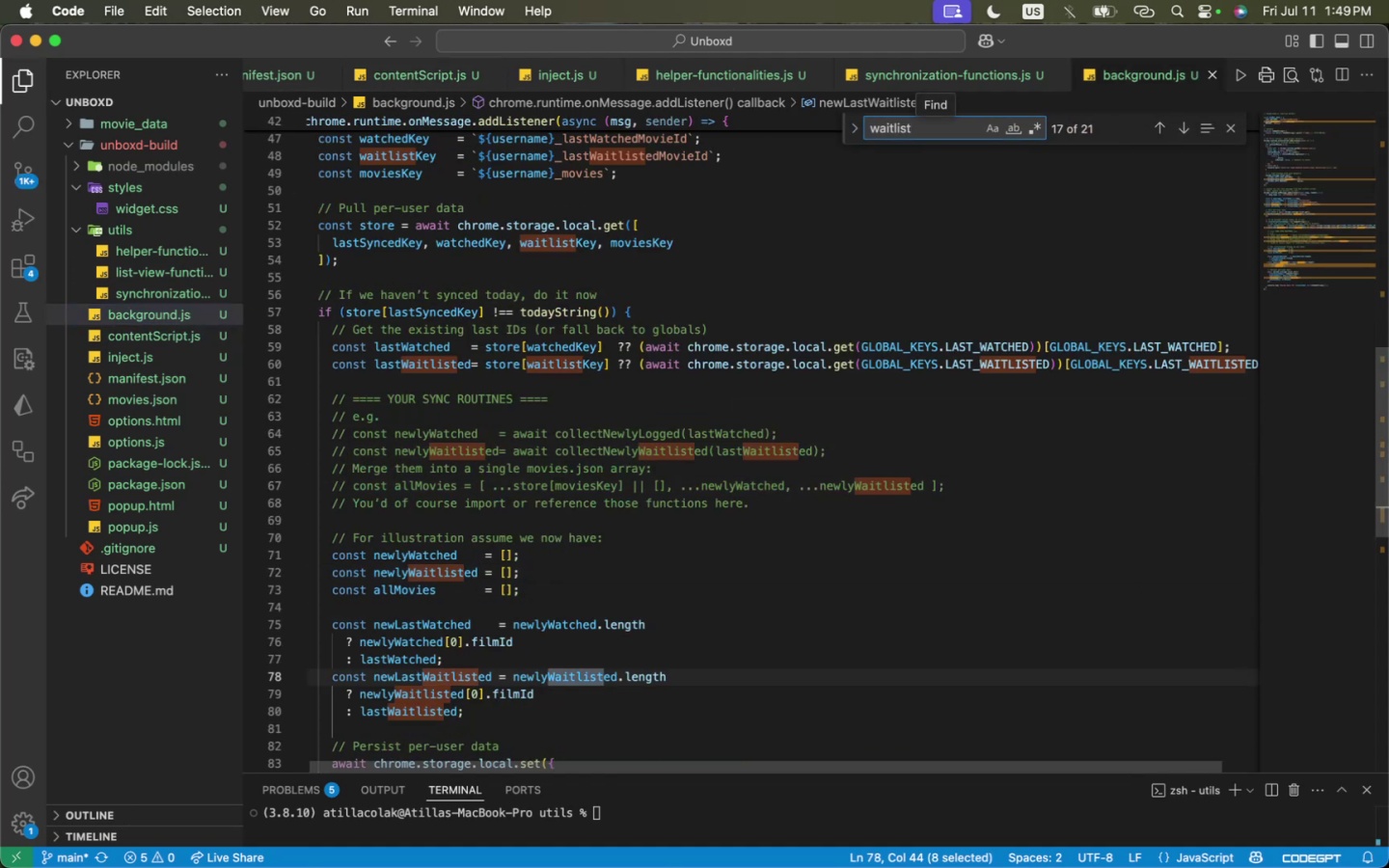 
key(Enter)
 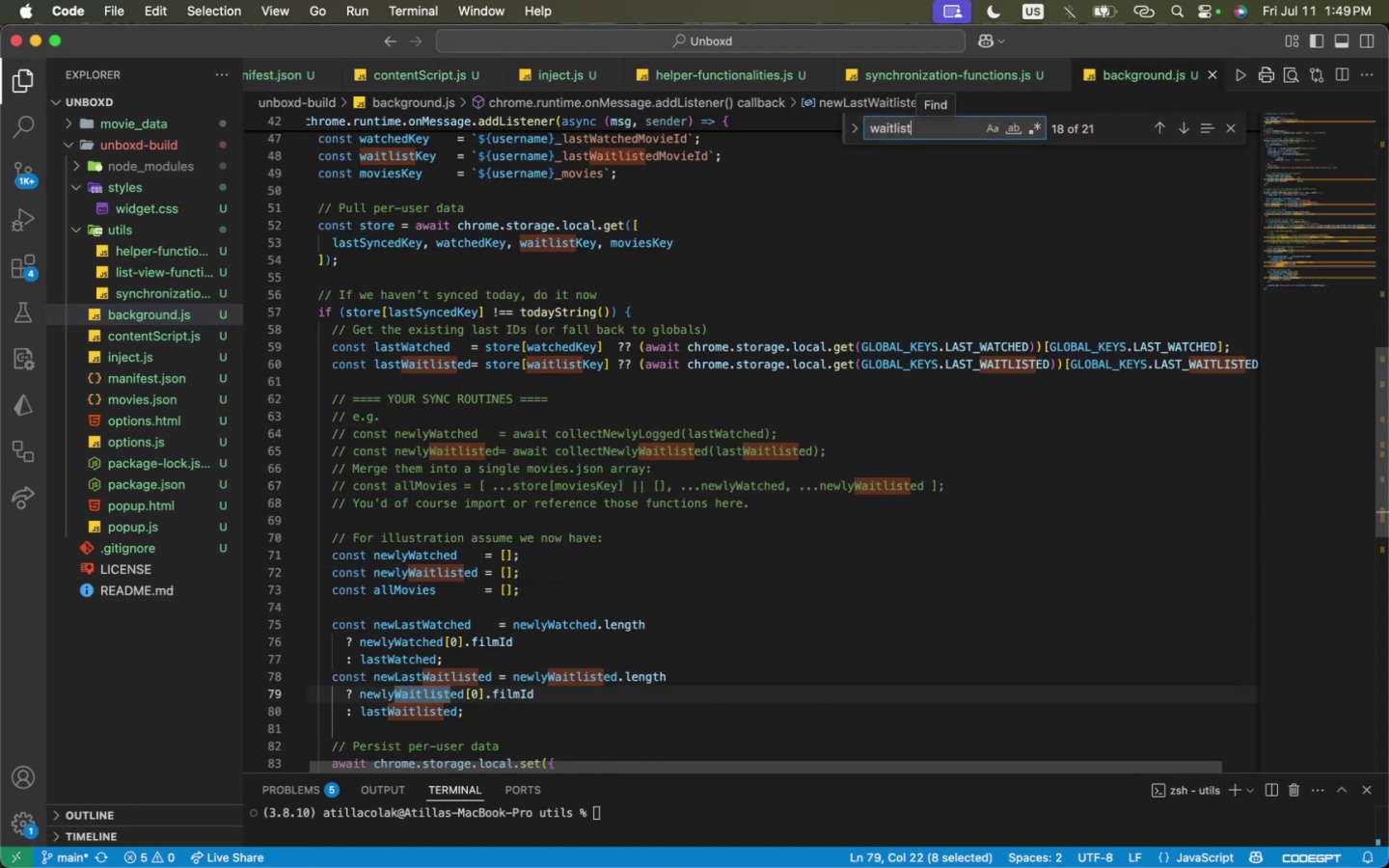 
key(Enter)
 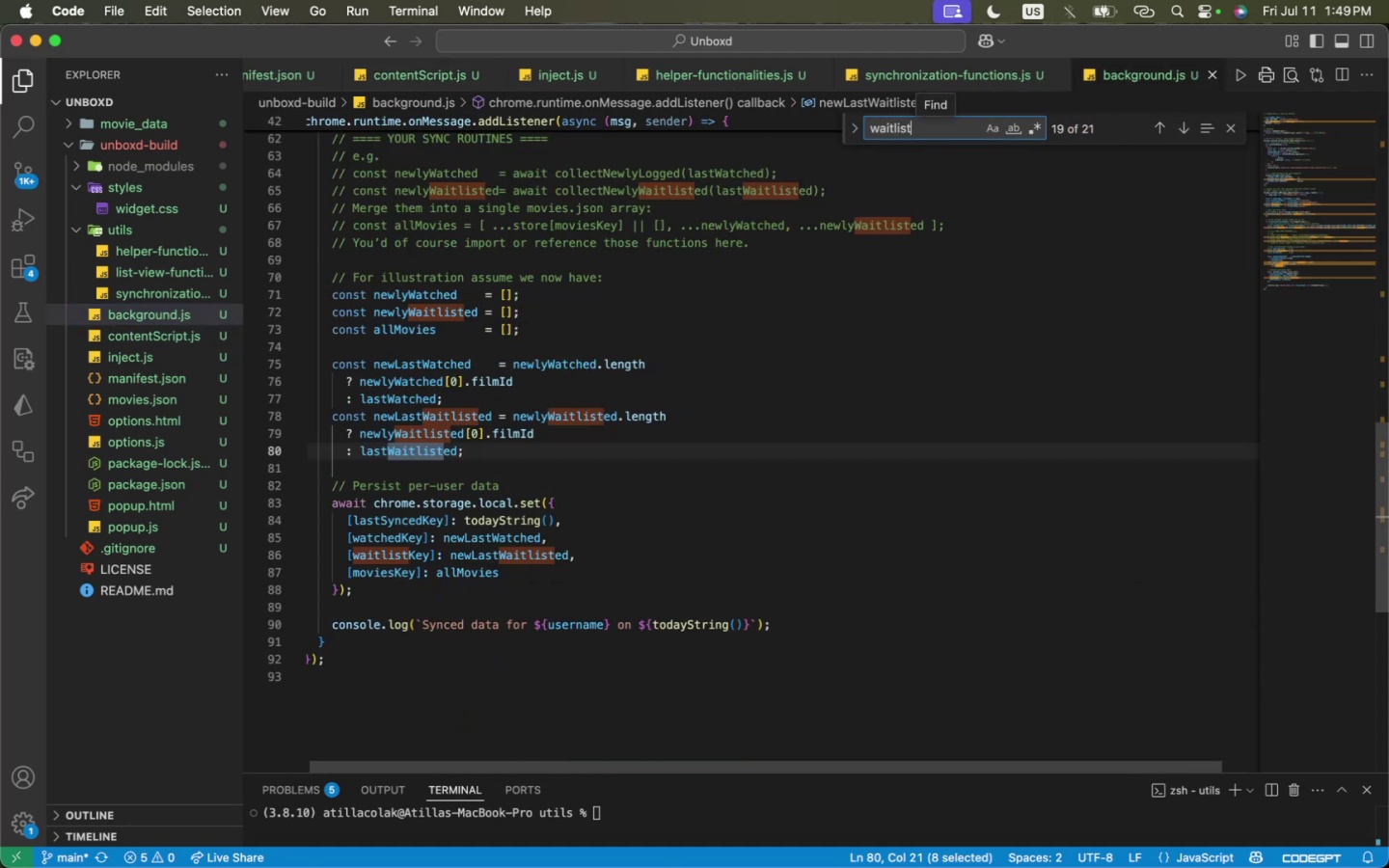 
key(Enter)
 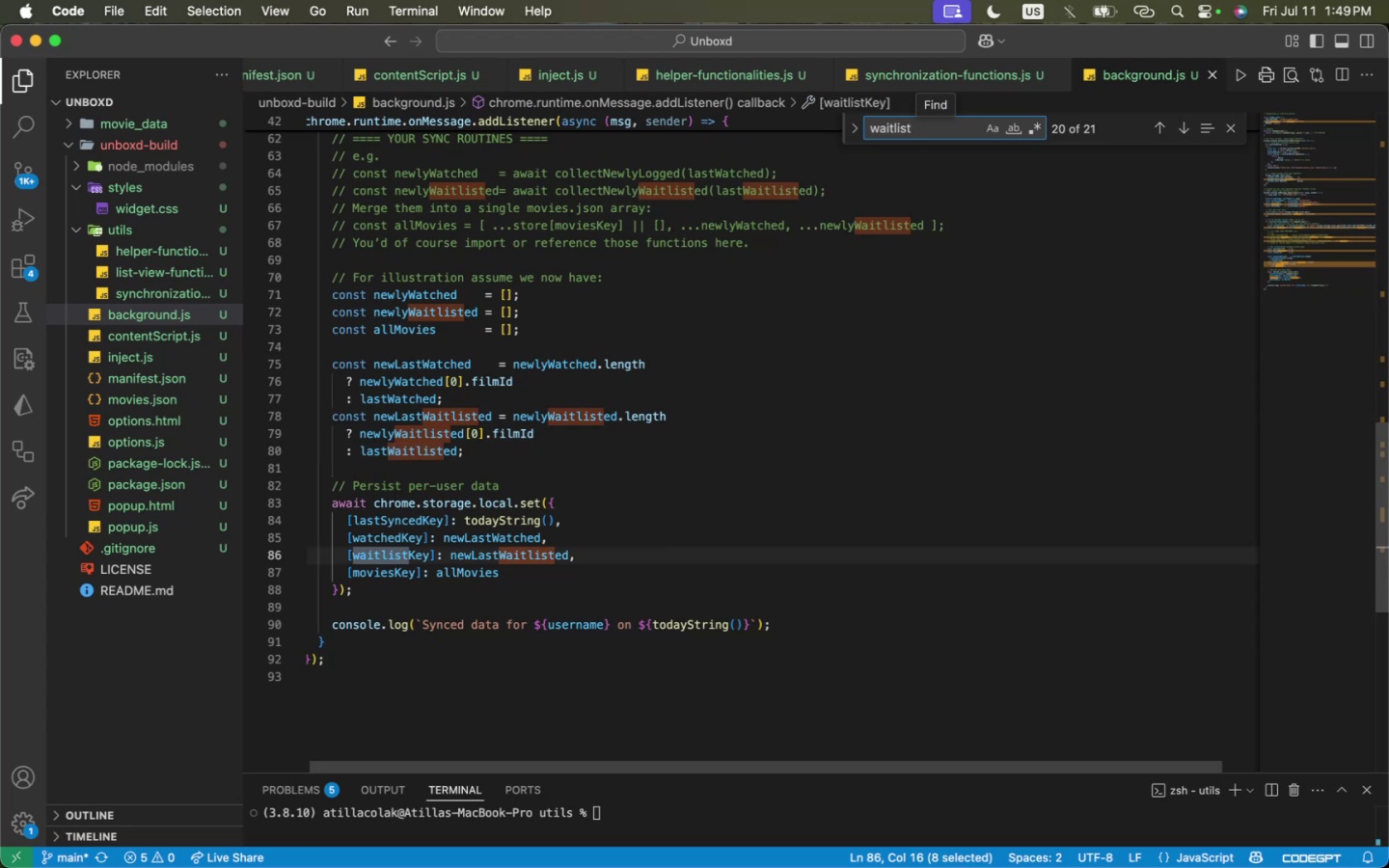 
key(Enter)
 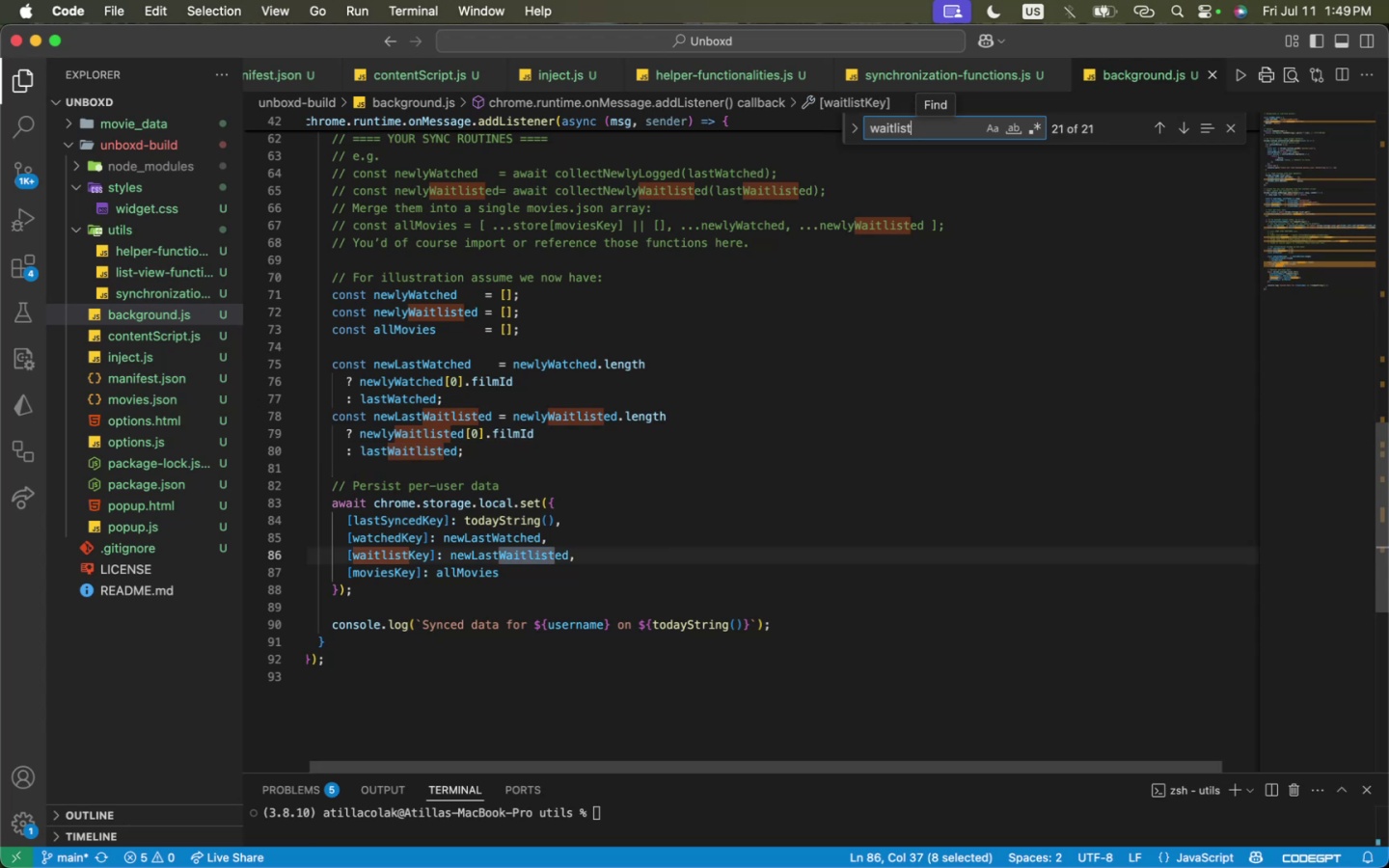 
key(Enter)
 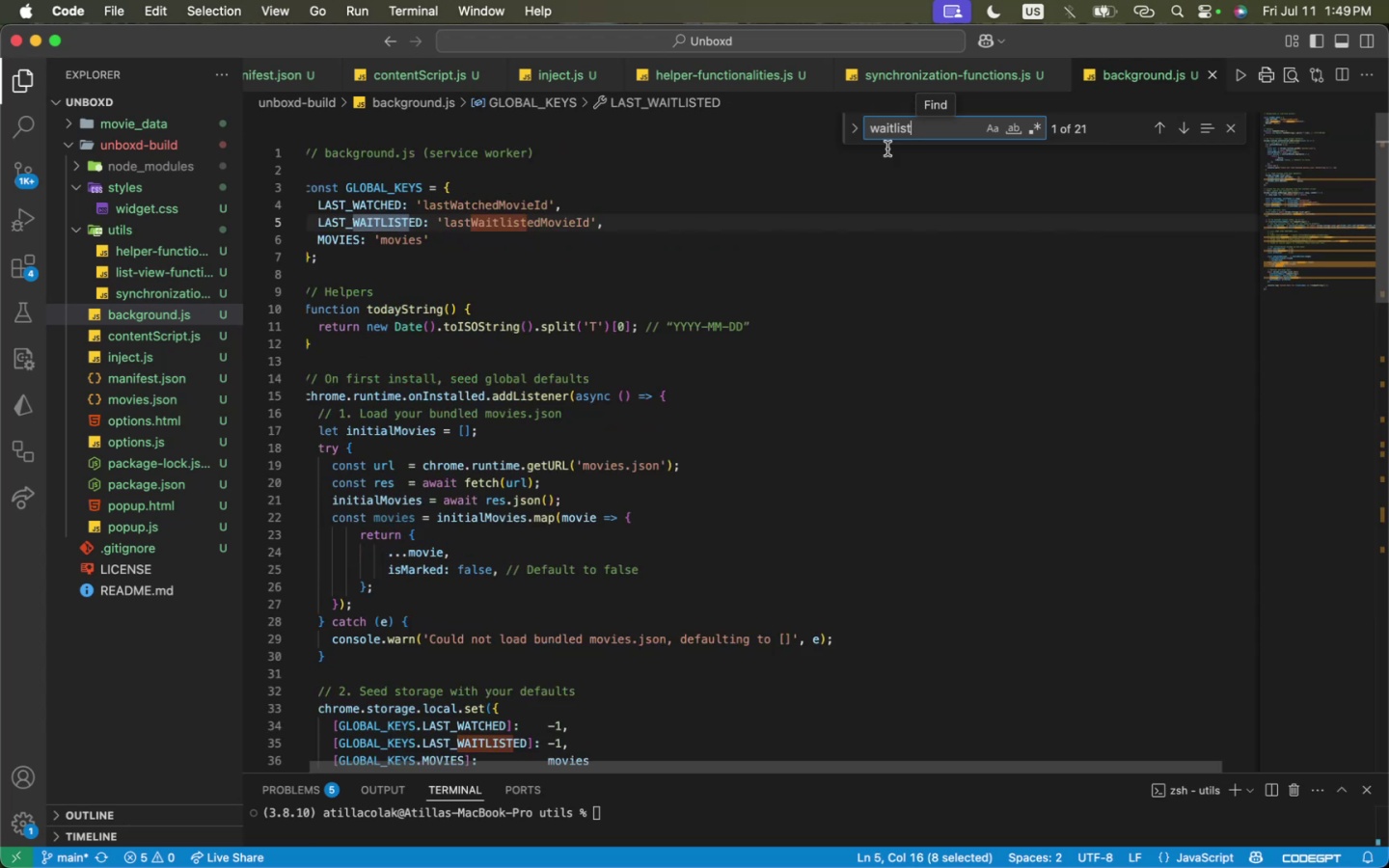 
scroll: coordinate [640, 309], scroll_direction: up, amount: 10.0
 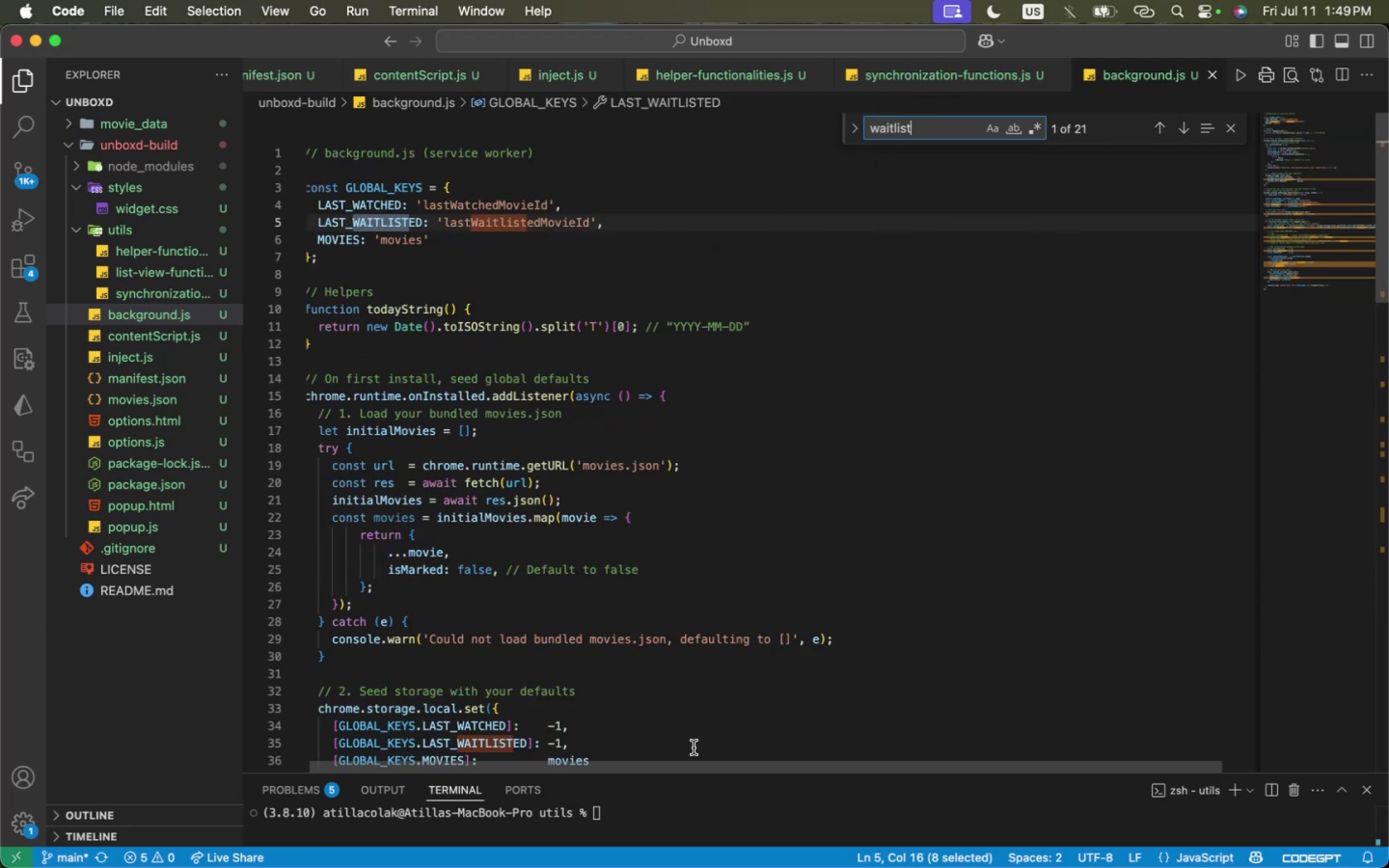 
left_click_drag(start_coordinate=[694, 765], to_coordinate=[360, 763])
 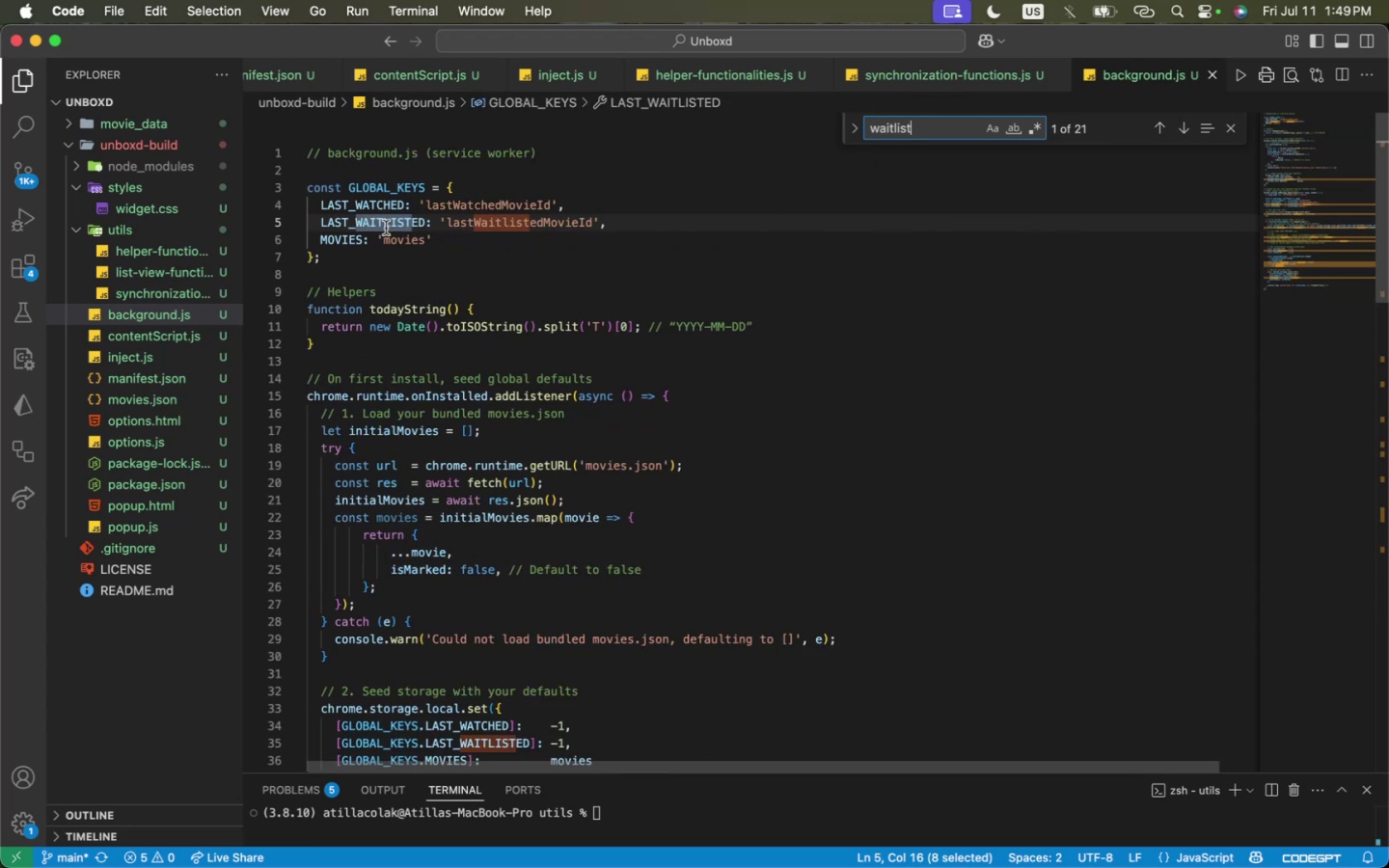 
double_click([386, 224])
 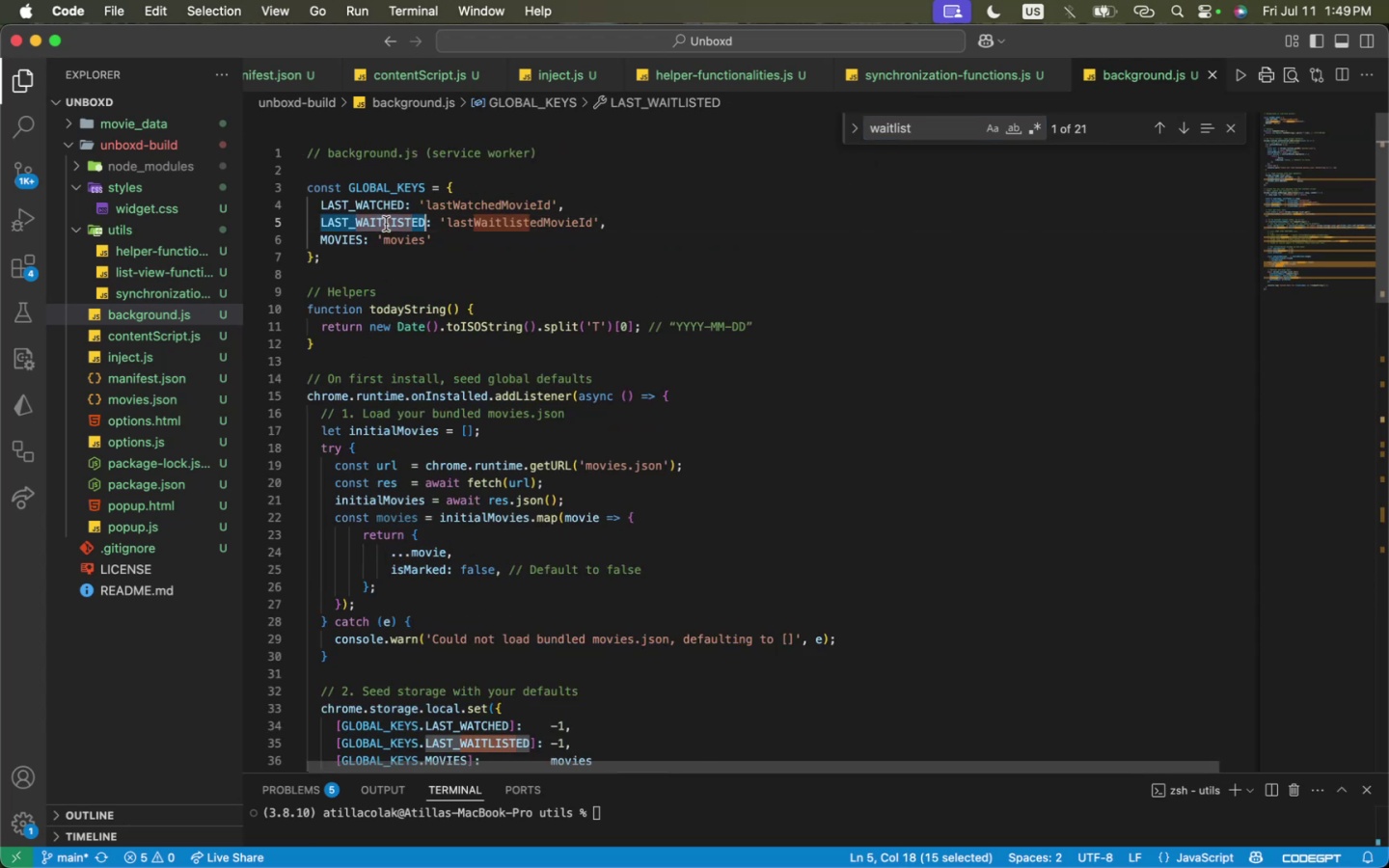 
type(LAST_WC)
key(Backspace)
type(ACHLISTED)
key(Backspace)
key(Backspace)
key(Backspace)
key(Backspace)
key(Backspace)
key(Backspace)
key(Backspace)
key(Backspace)
type(TH)
key(Backspace)
type(CHLISTED)
 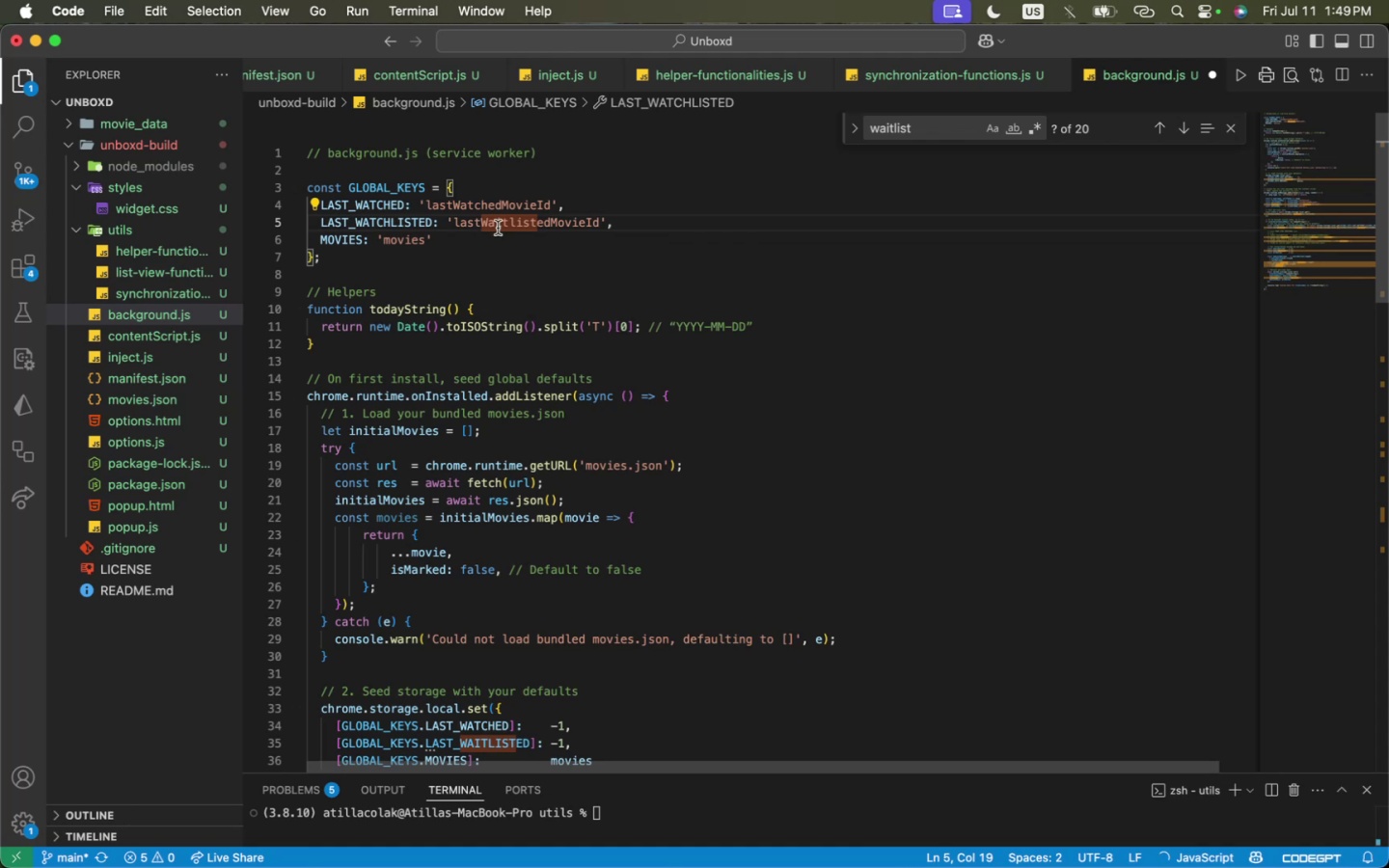 
double_click([499, 225])
 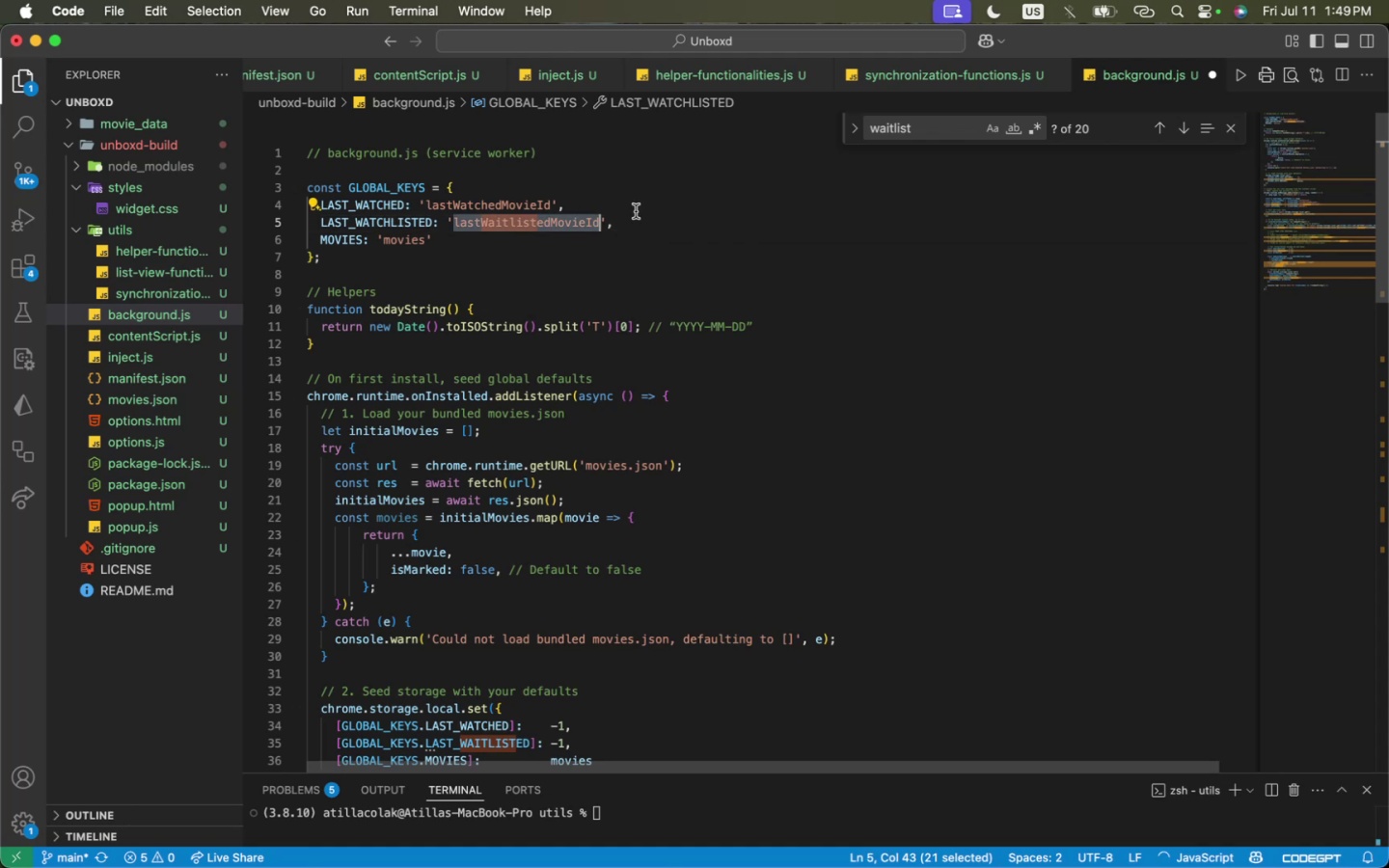 
key(ArrowLeft)
 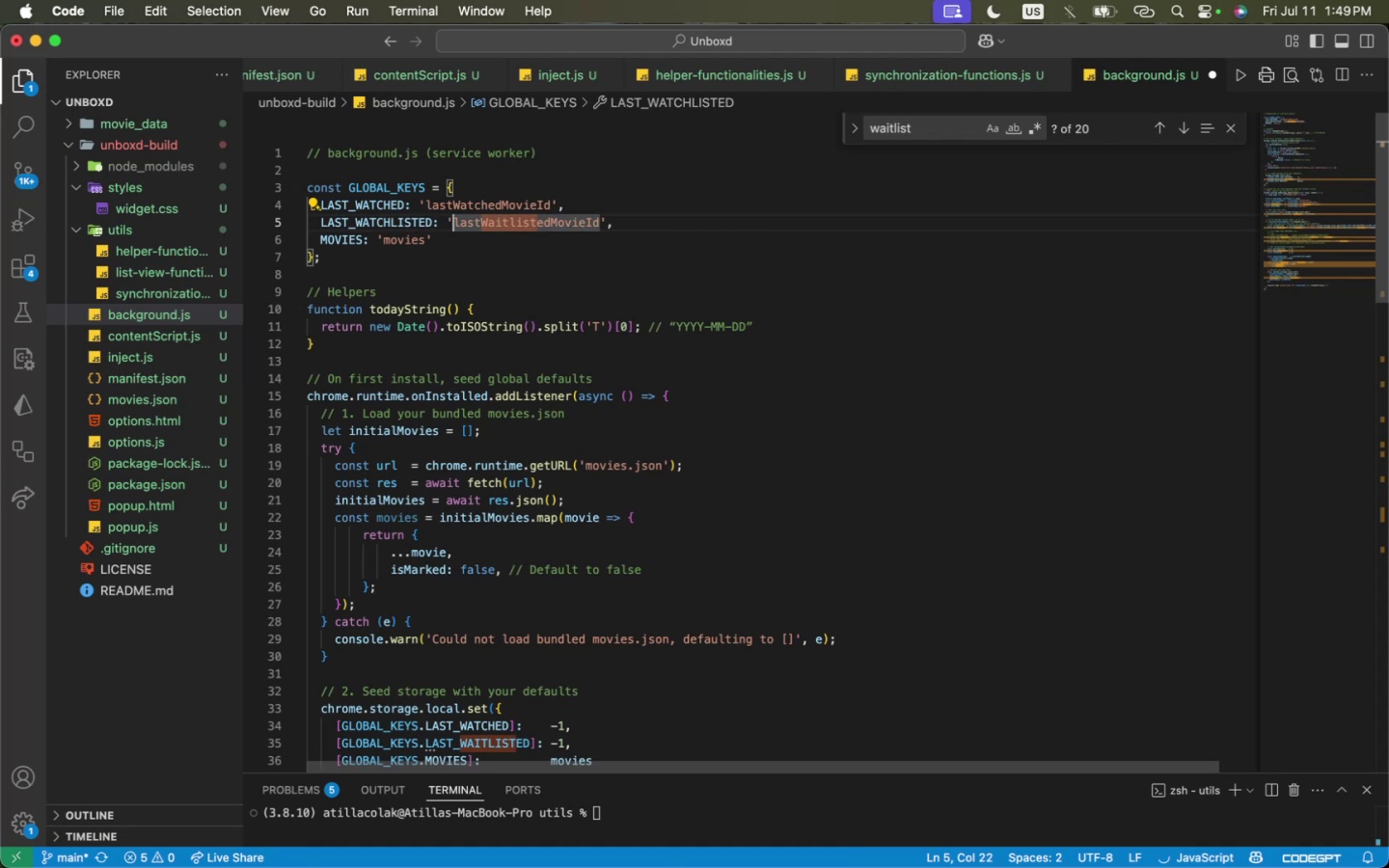 
key(ArrowRight)
 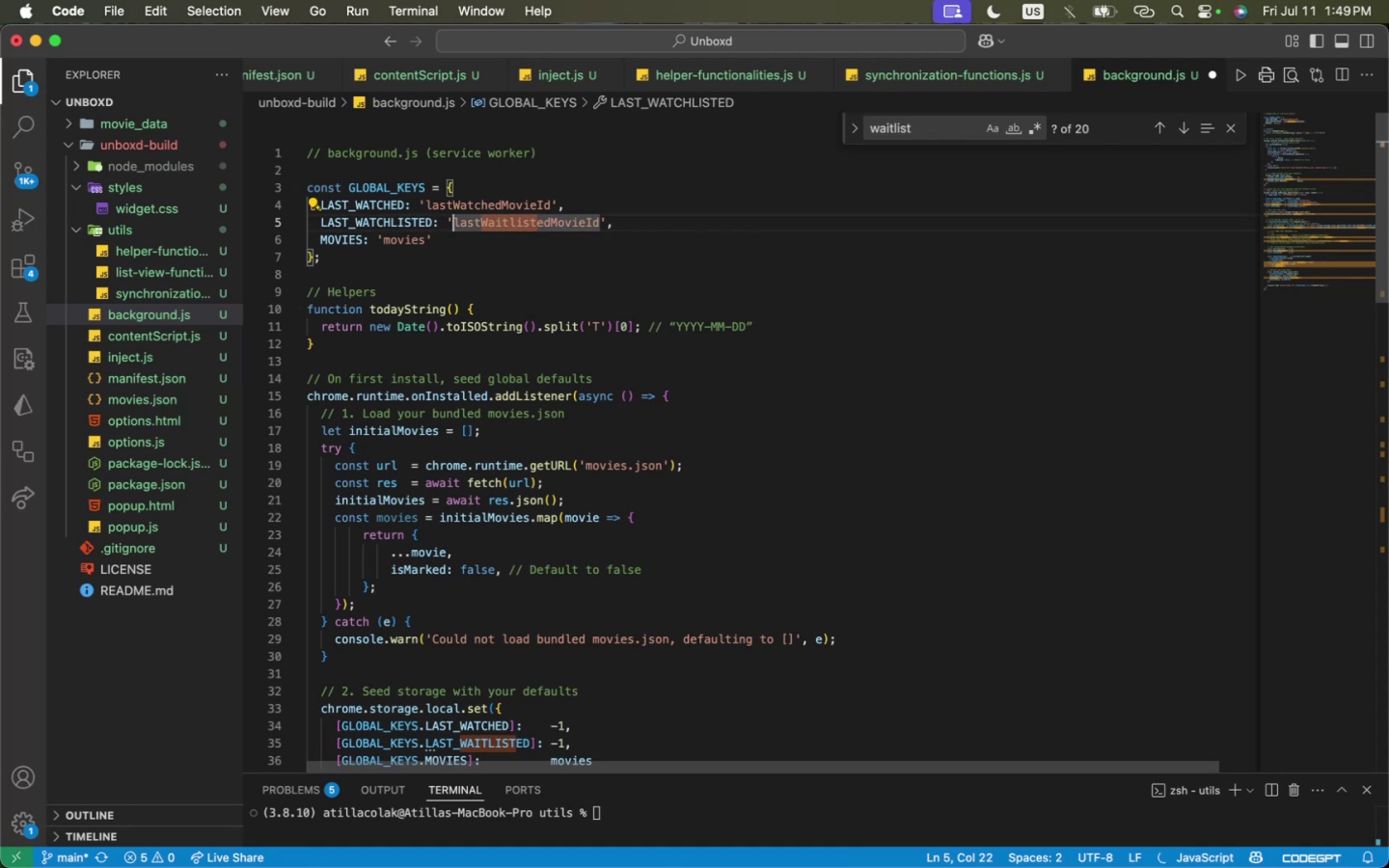 
key(ArrowRight)
 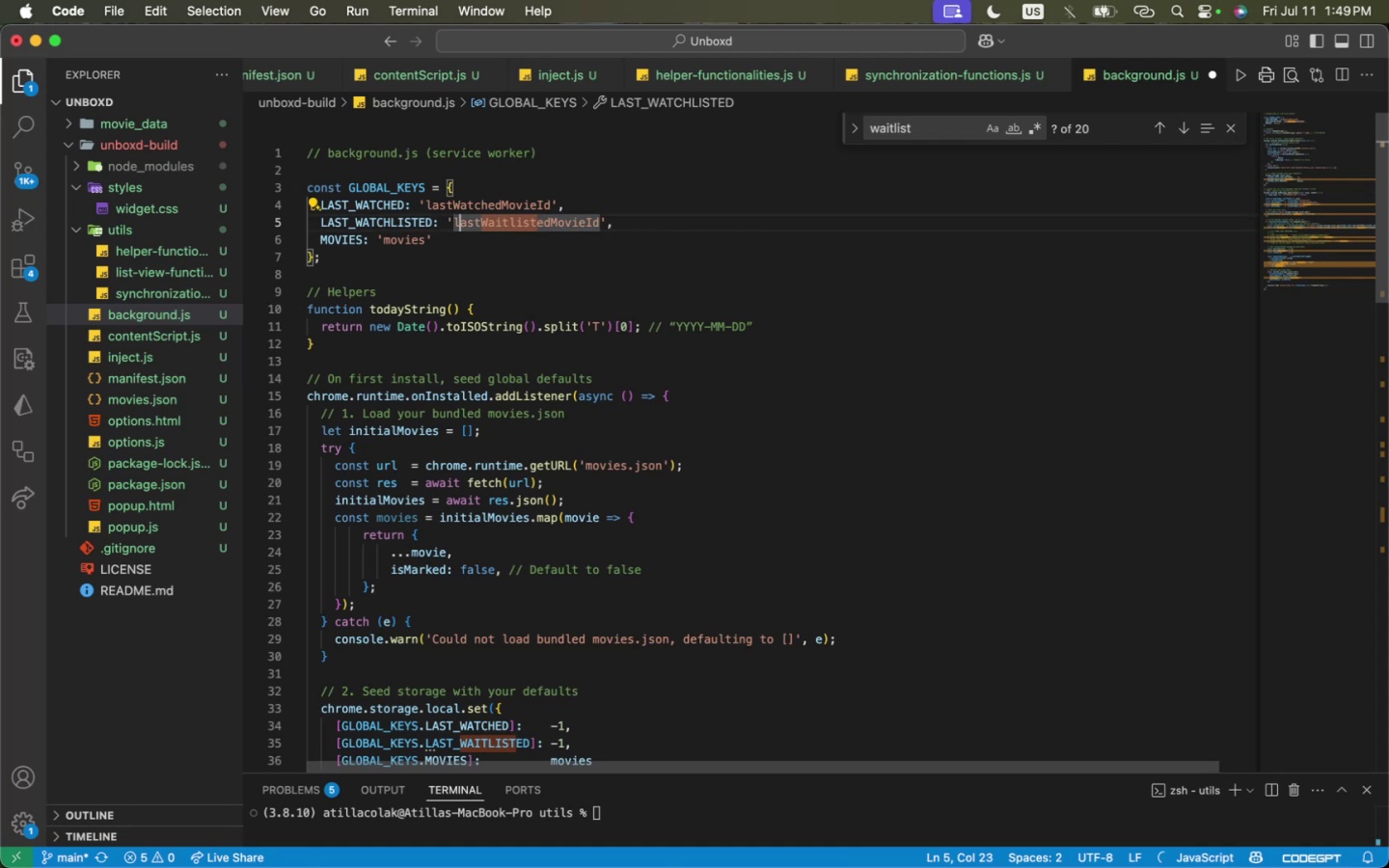 
key(ArrowRight)
 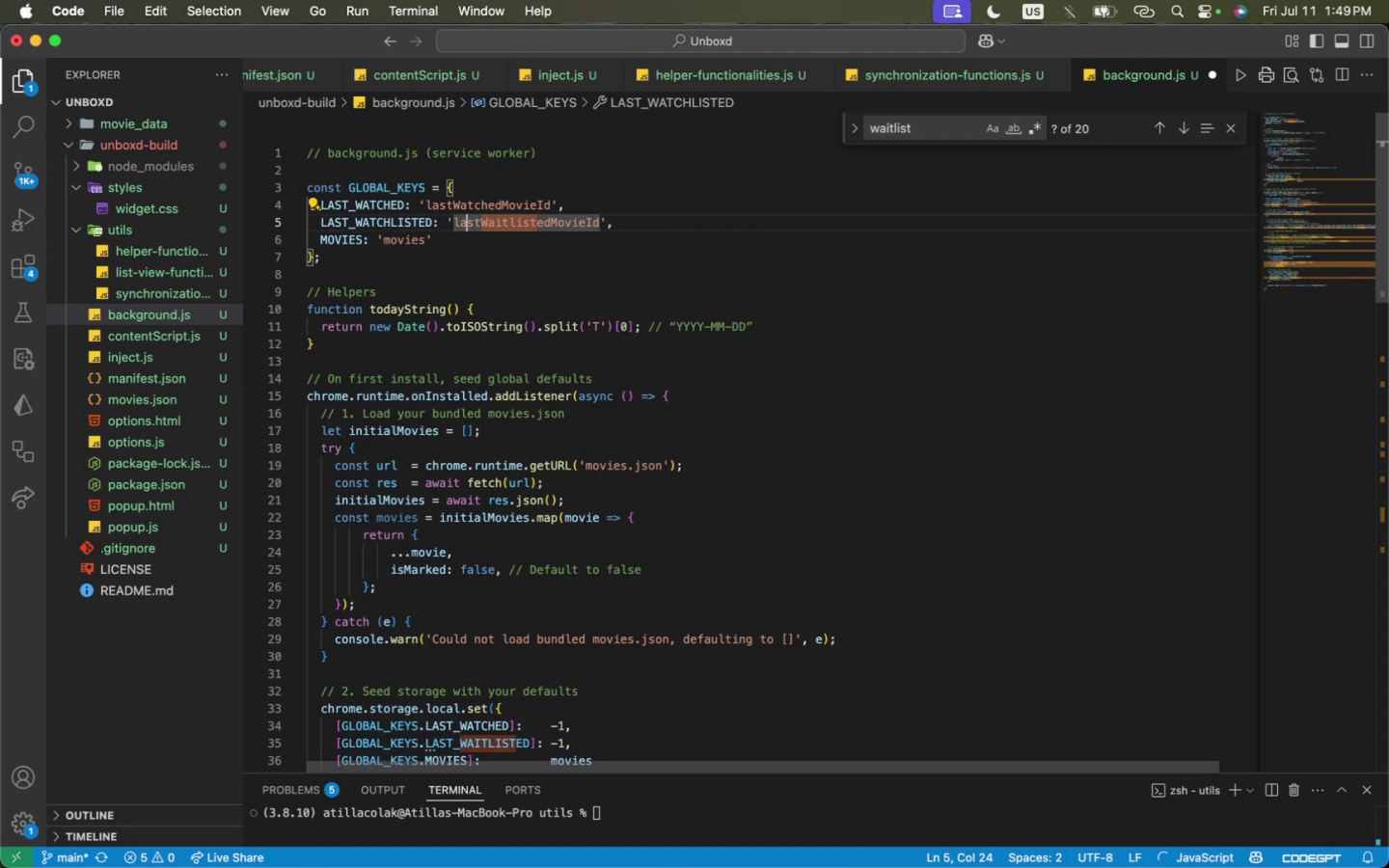 
key(ArrowRight)
 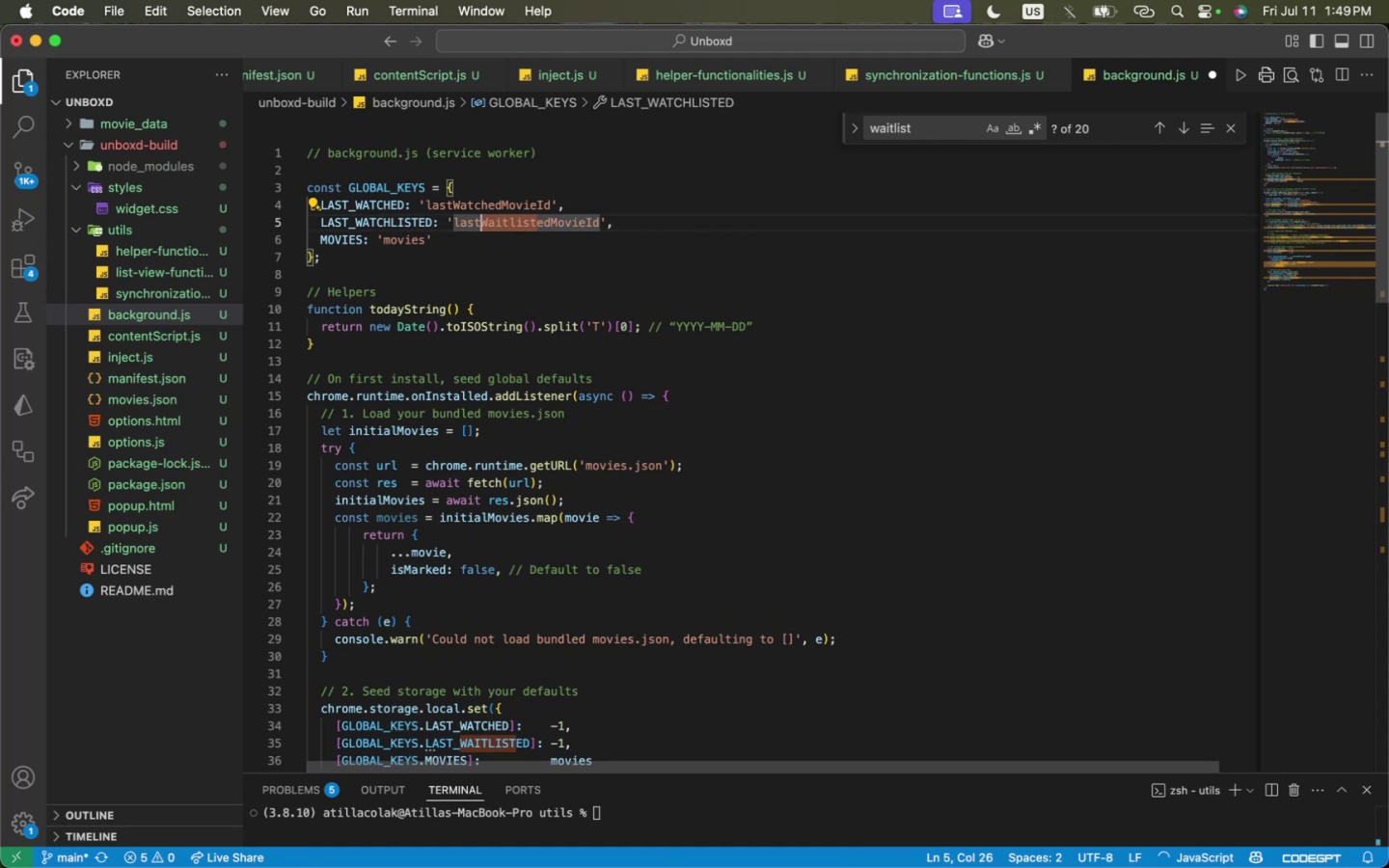 
key(ArrowRight)
 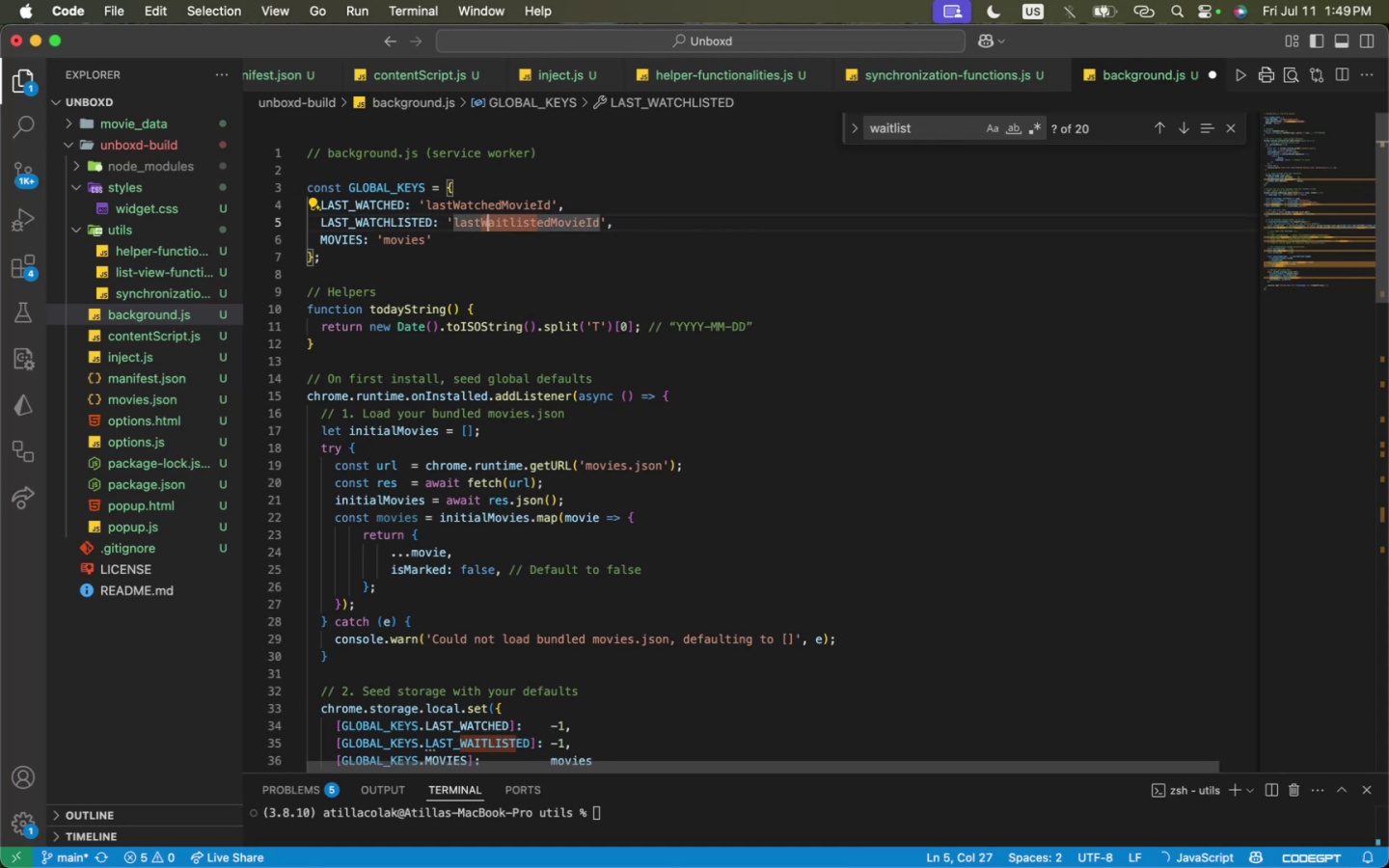 
key(ArrowLeft)
 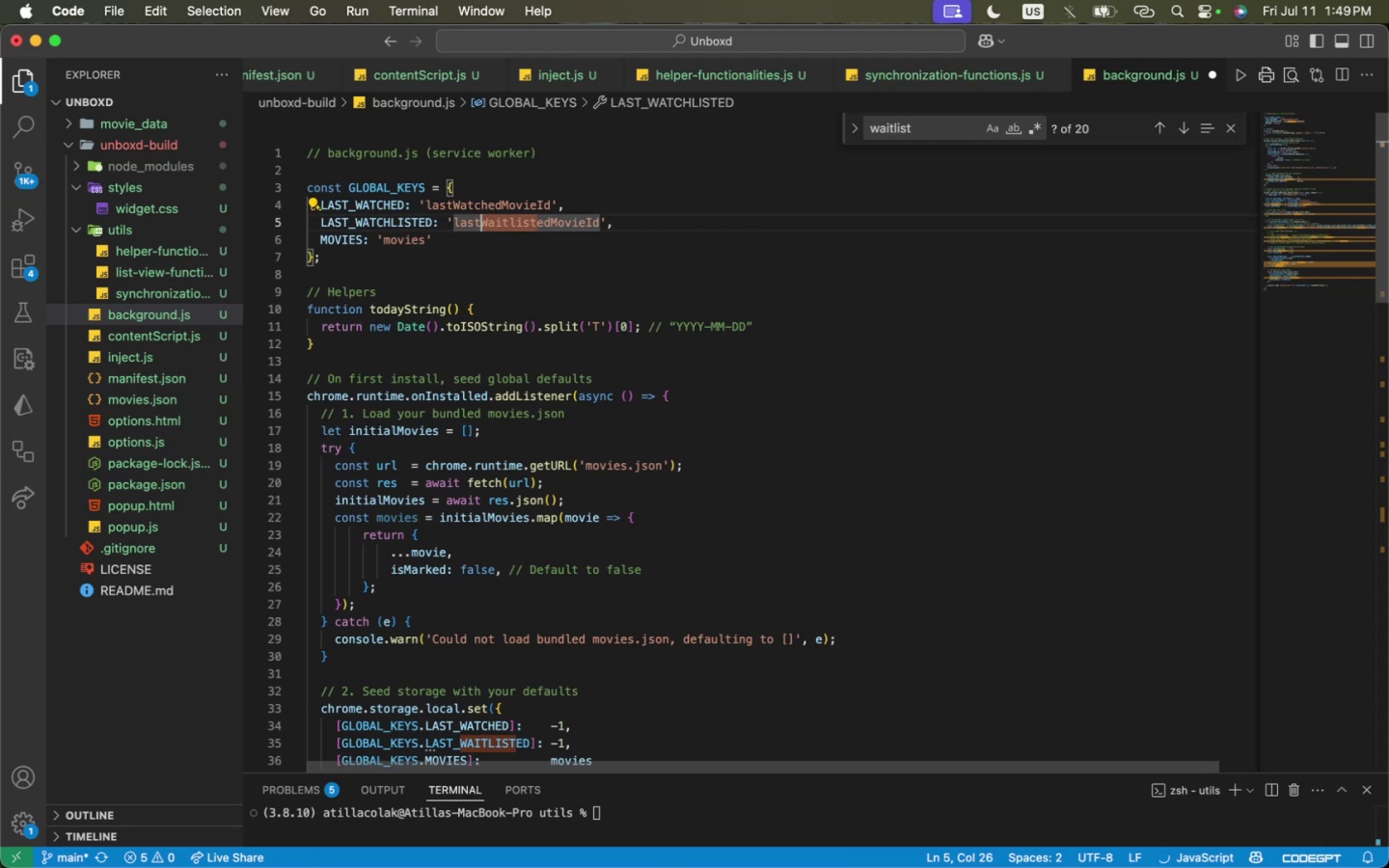 
key(Shift+ArrowRight)
 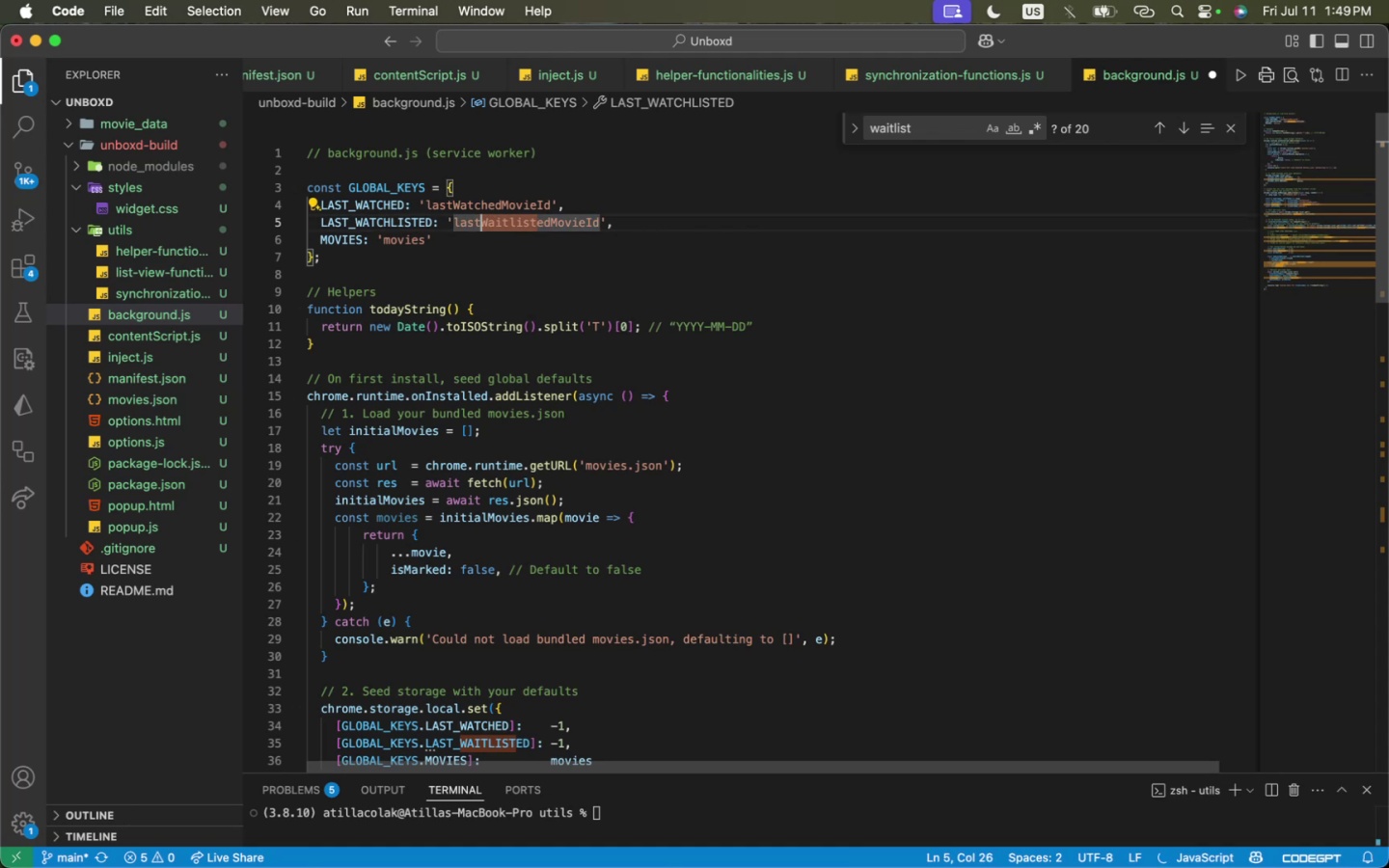 
key(Shift+ArrowRight)
 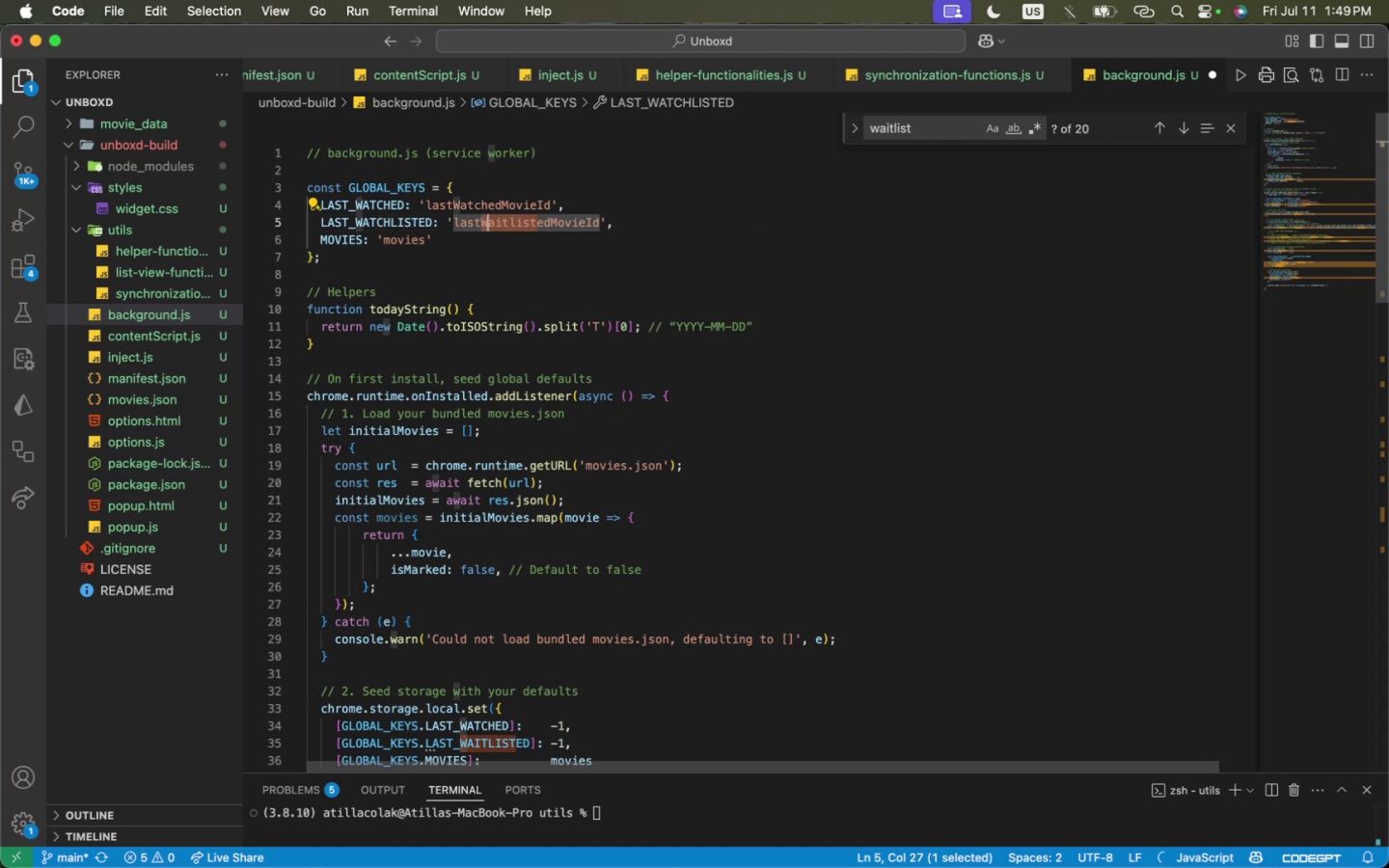 
key(Shift+ArrowRight)
 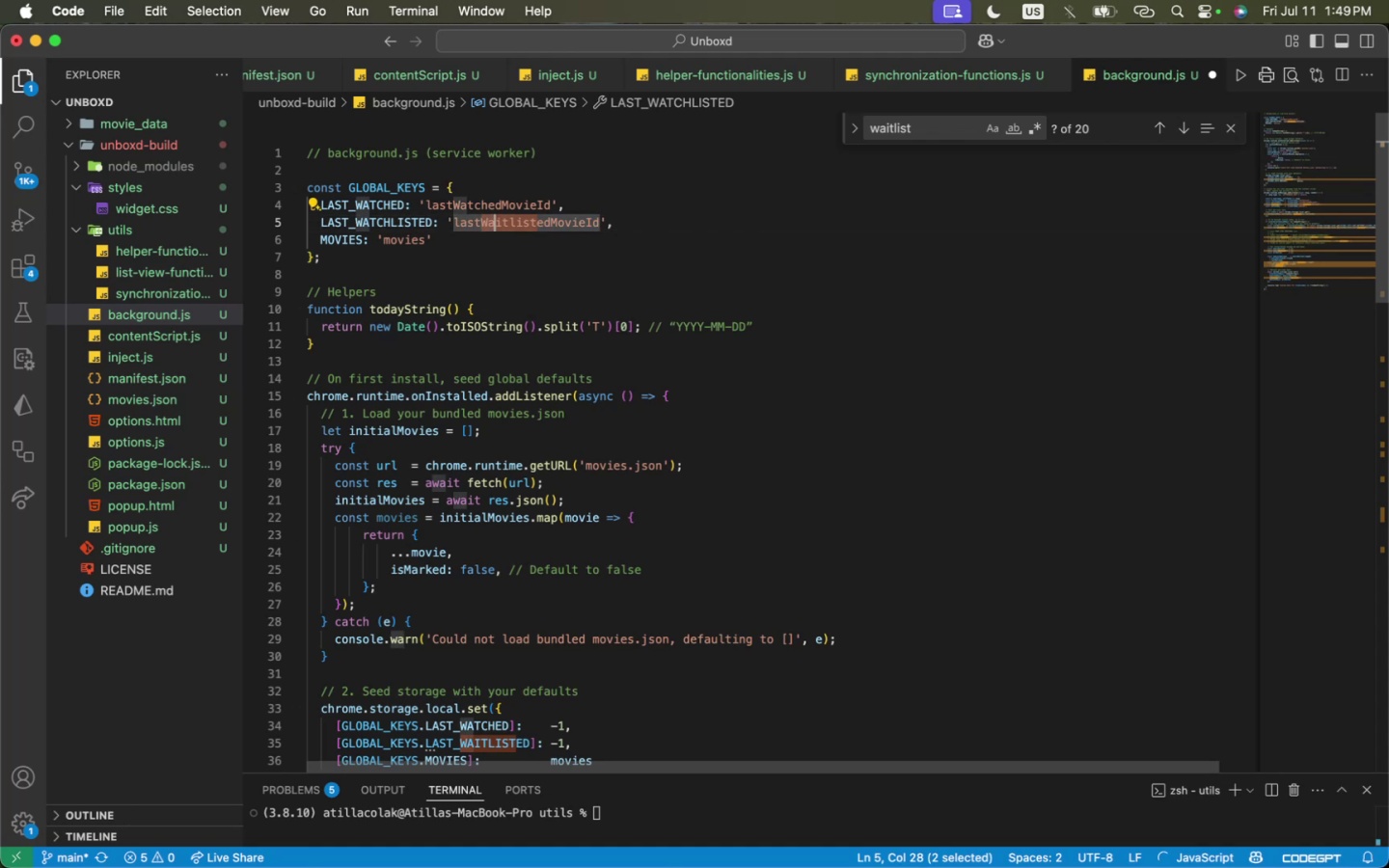 
key(Shift+ArrowRight)
 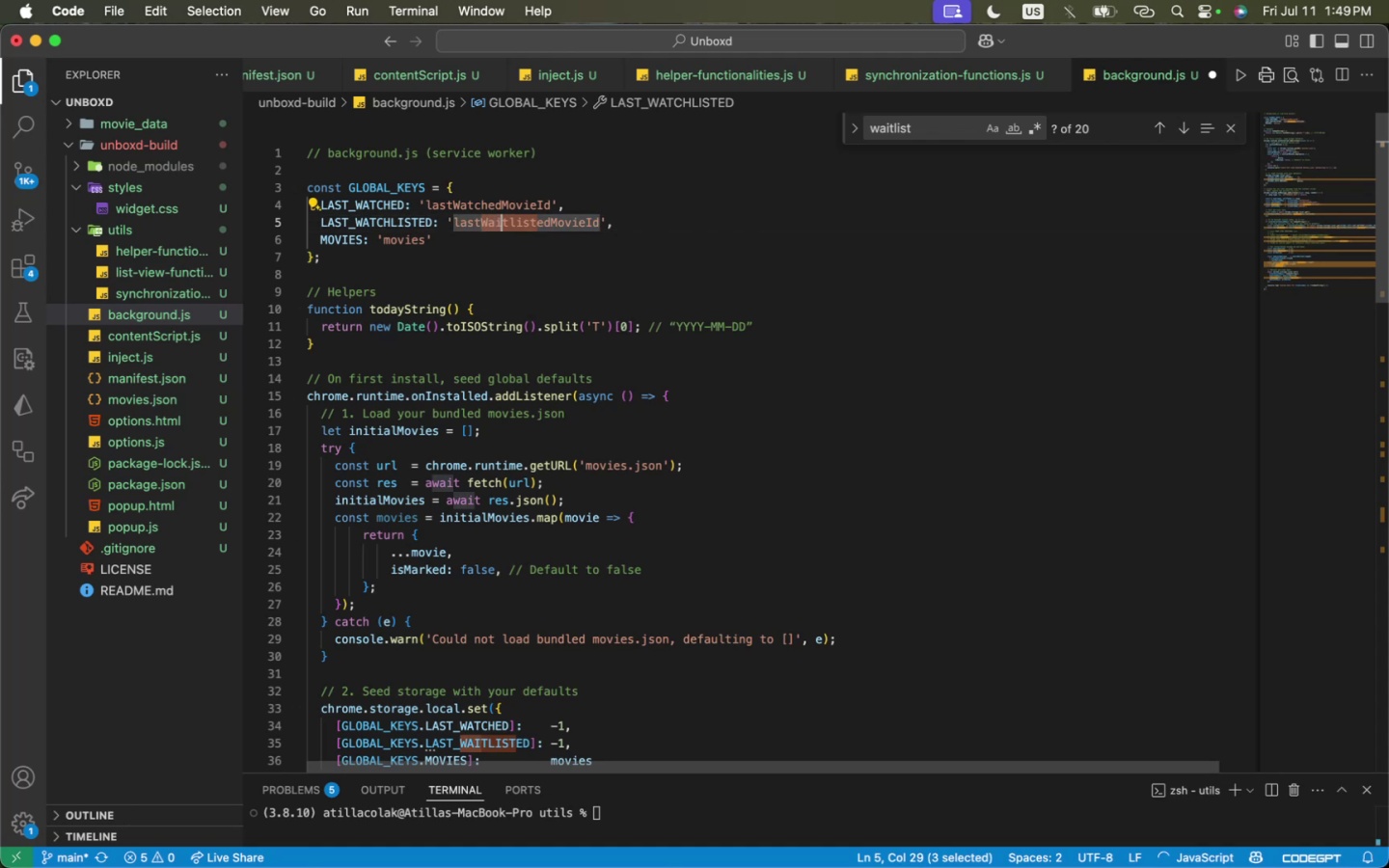 
key(Shift+ArrowRight)
 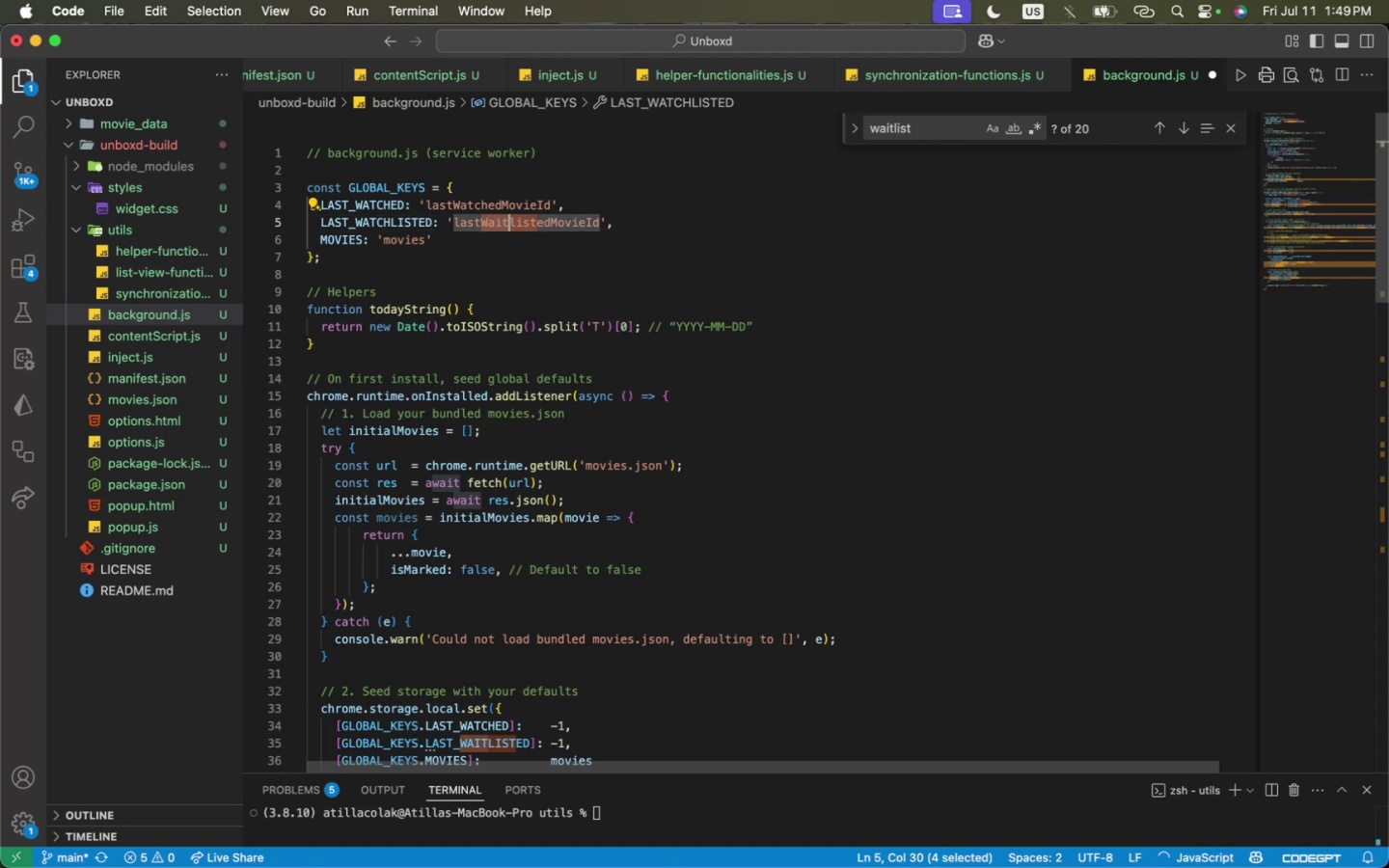 
key(Shift+ArrowRight)
 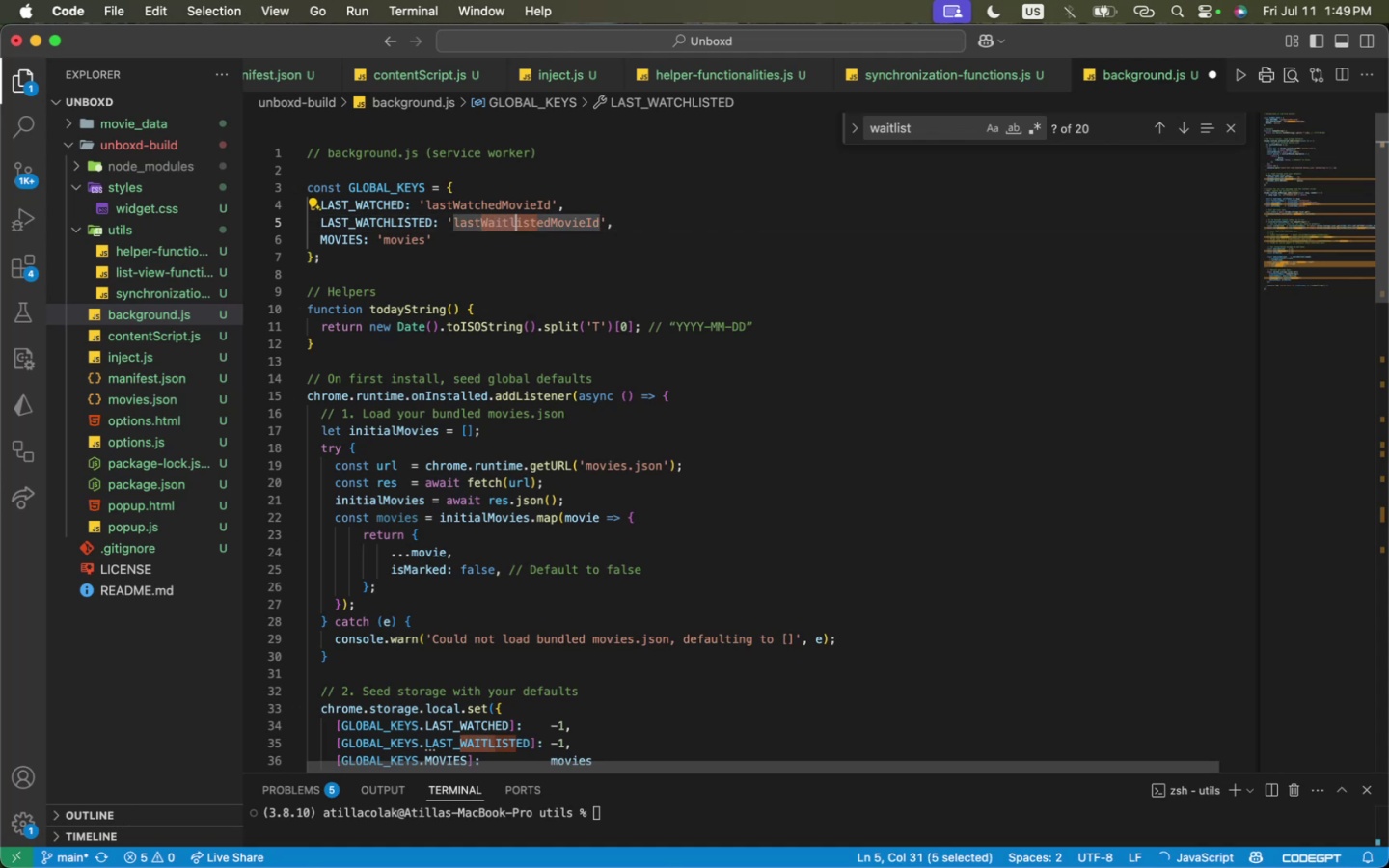 
key(Shift+ArrowRight)
 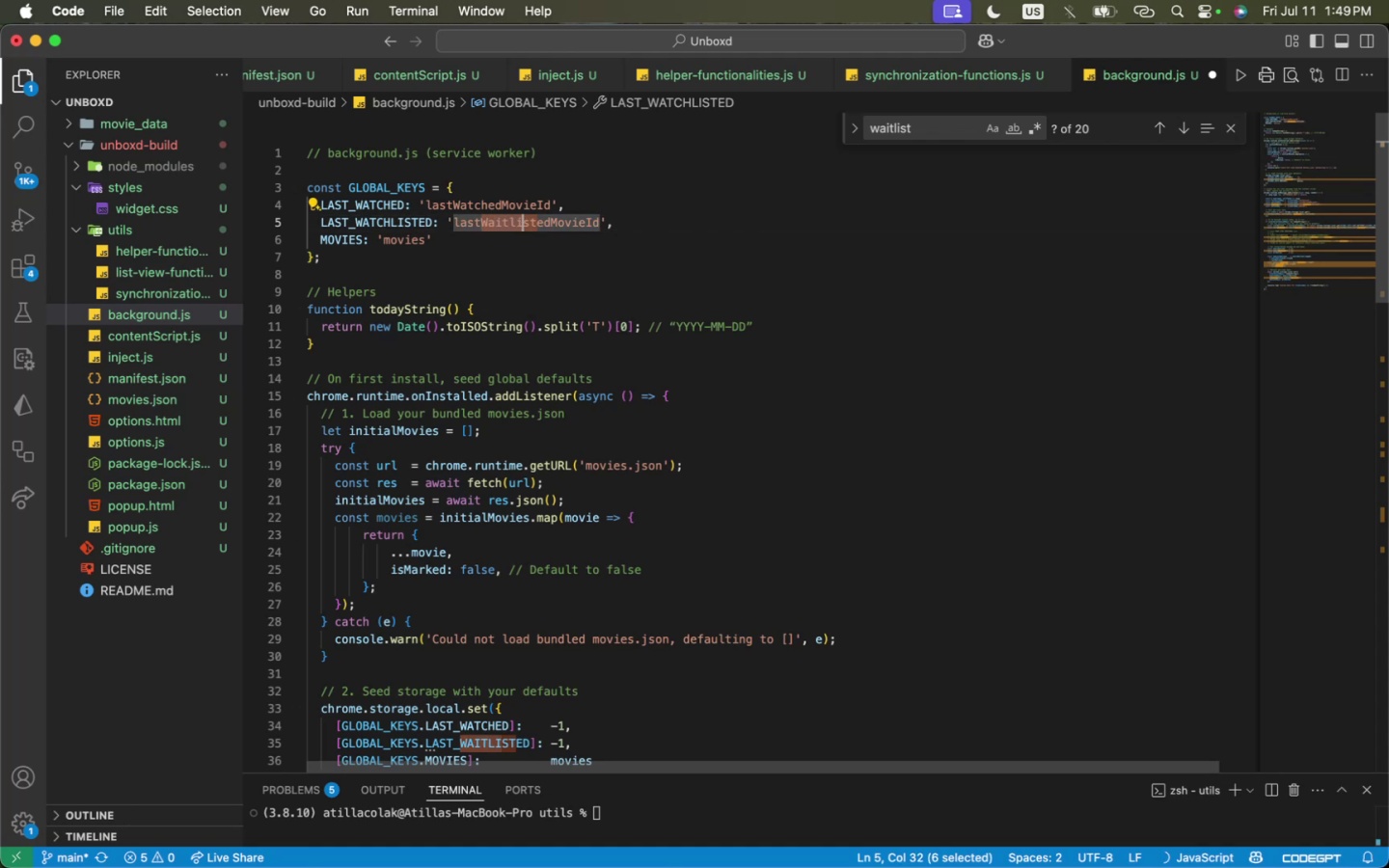 
key(Shift+ArrowRight)
 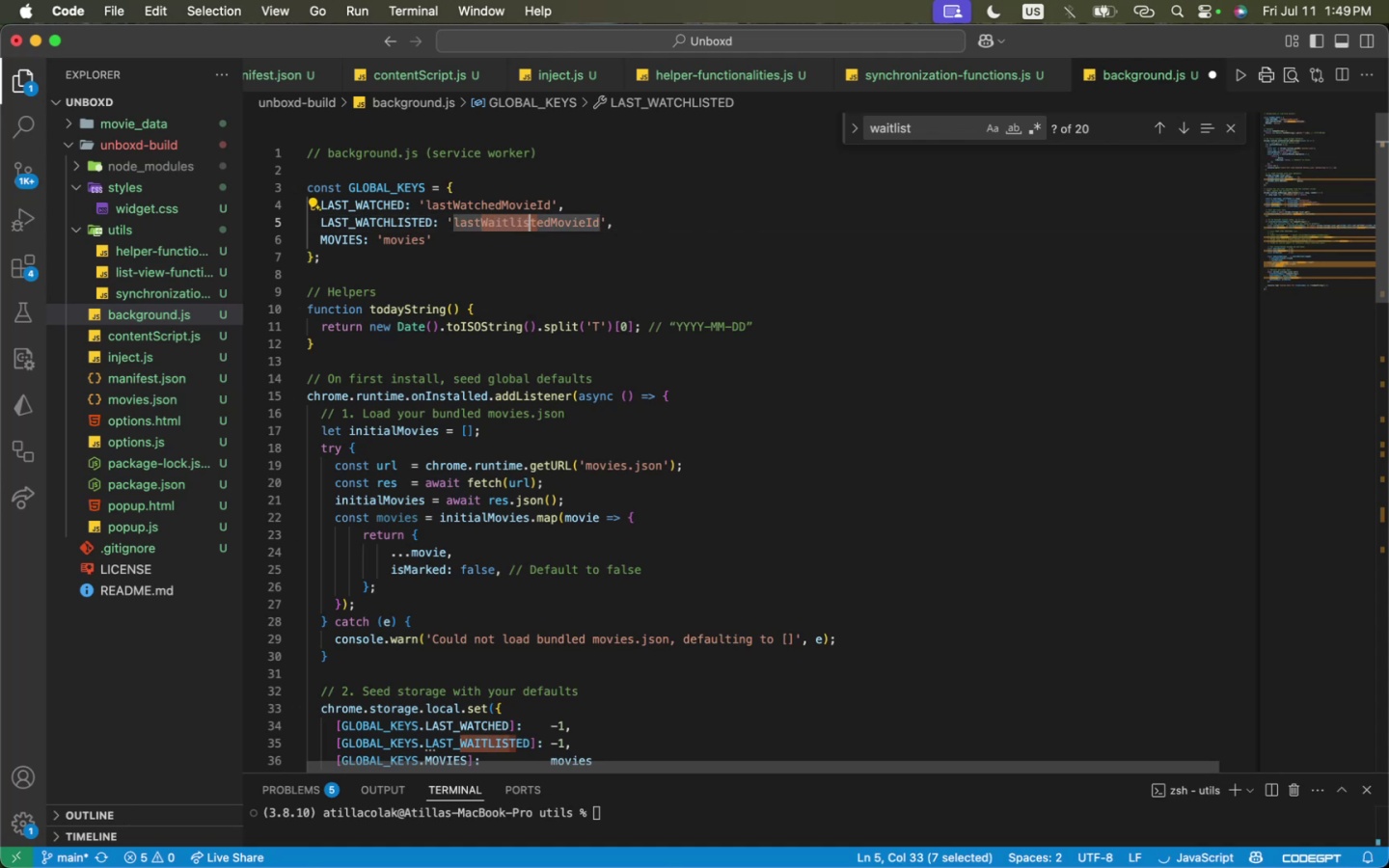 
key(Shift+ArrowRight)
 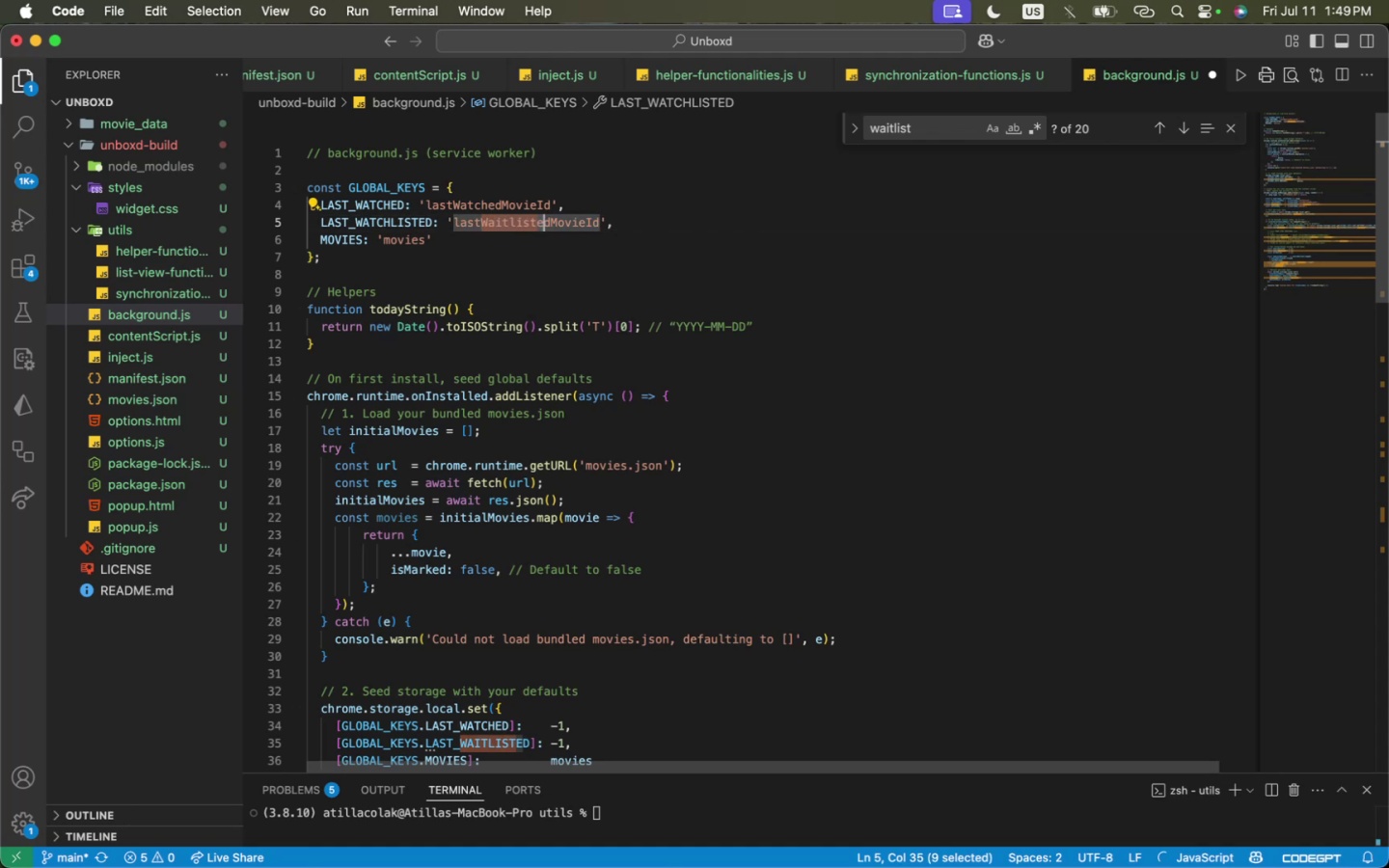 
key(Shift+ArrowRight)
 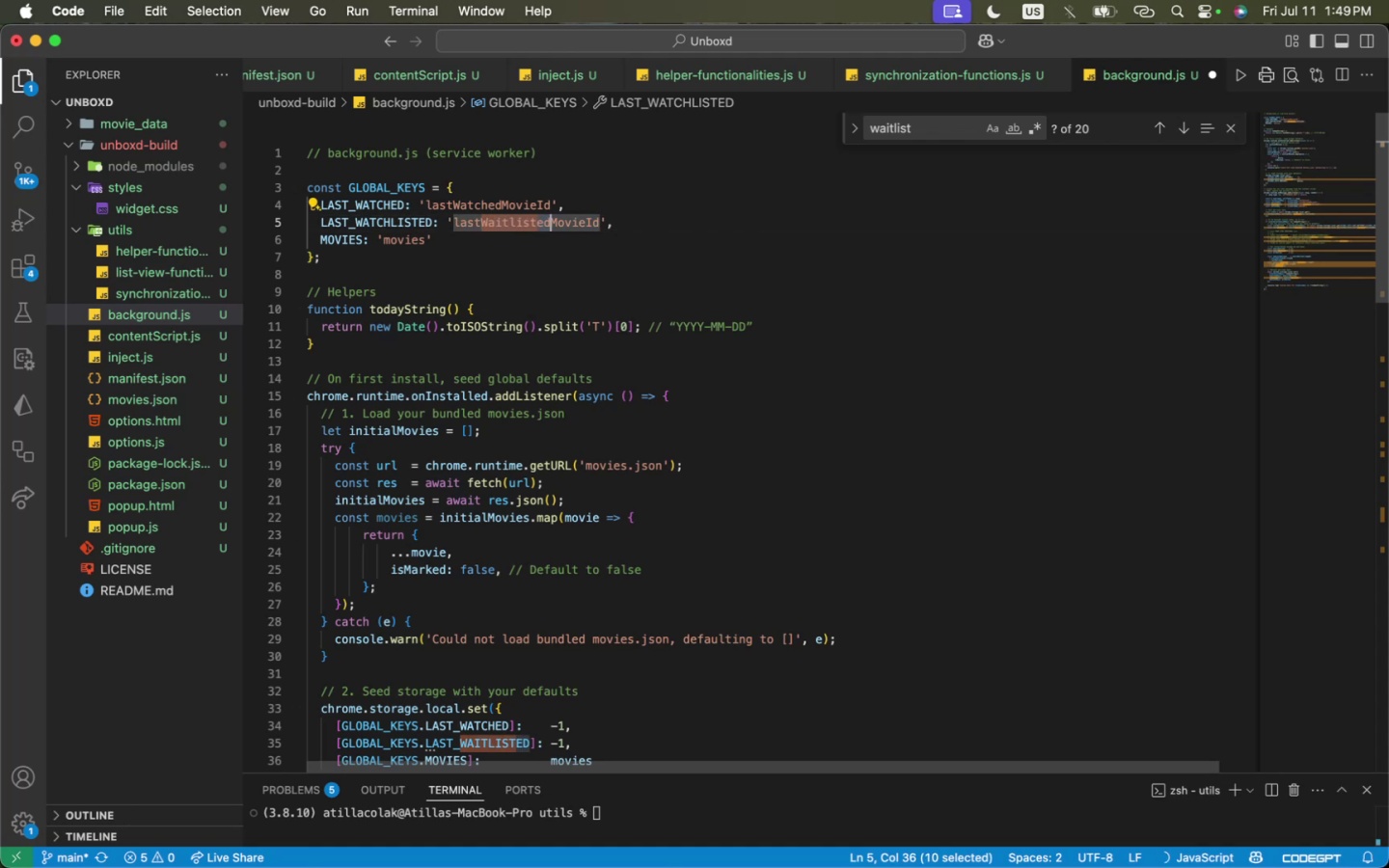 
type(Warc)
key(Backspace)
key(Backspace)
type(tchlisted)
 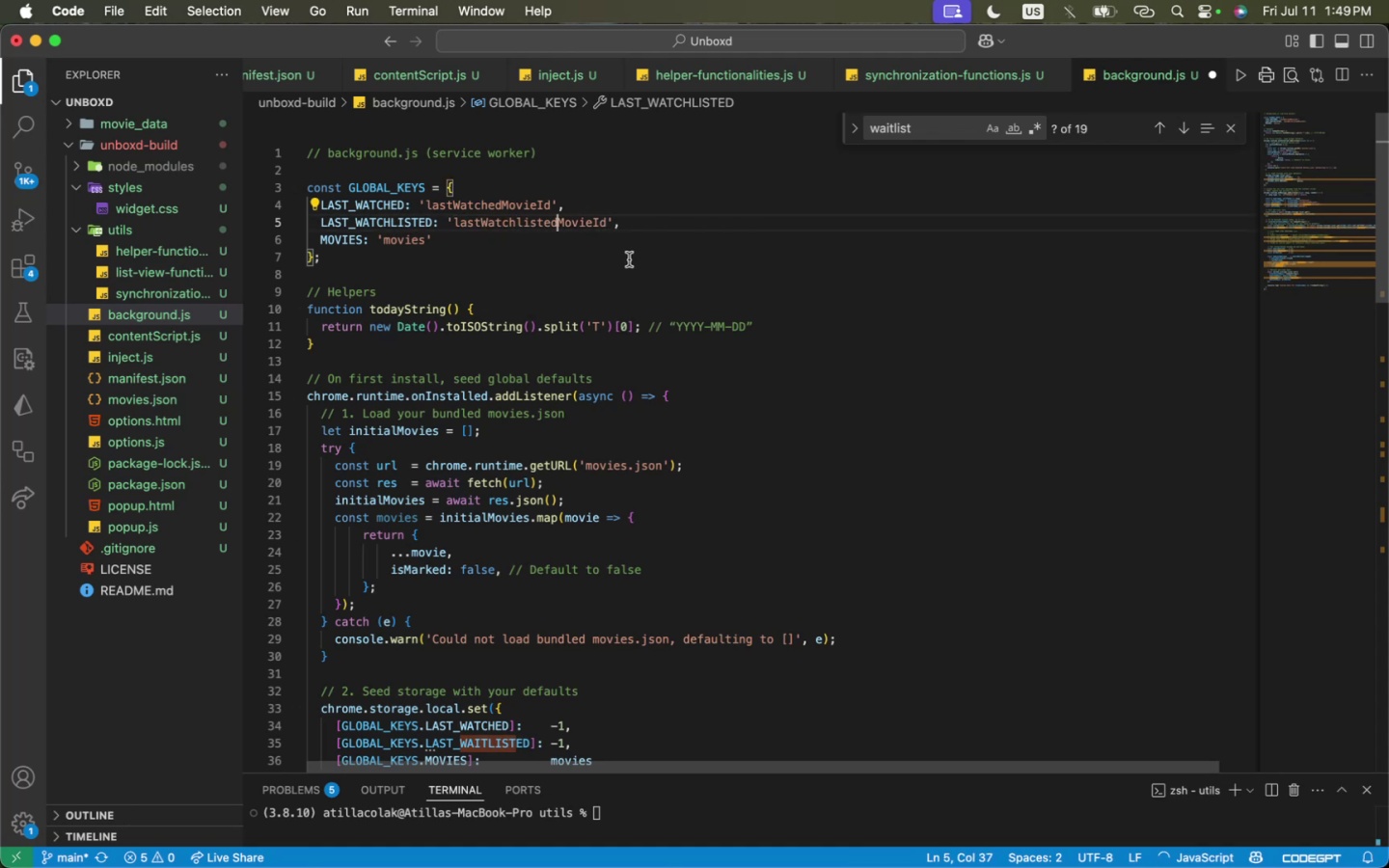 
left_click([576, 264])
 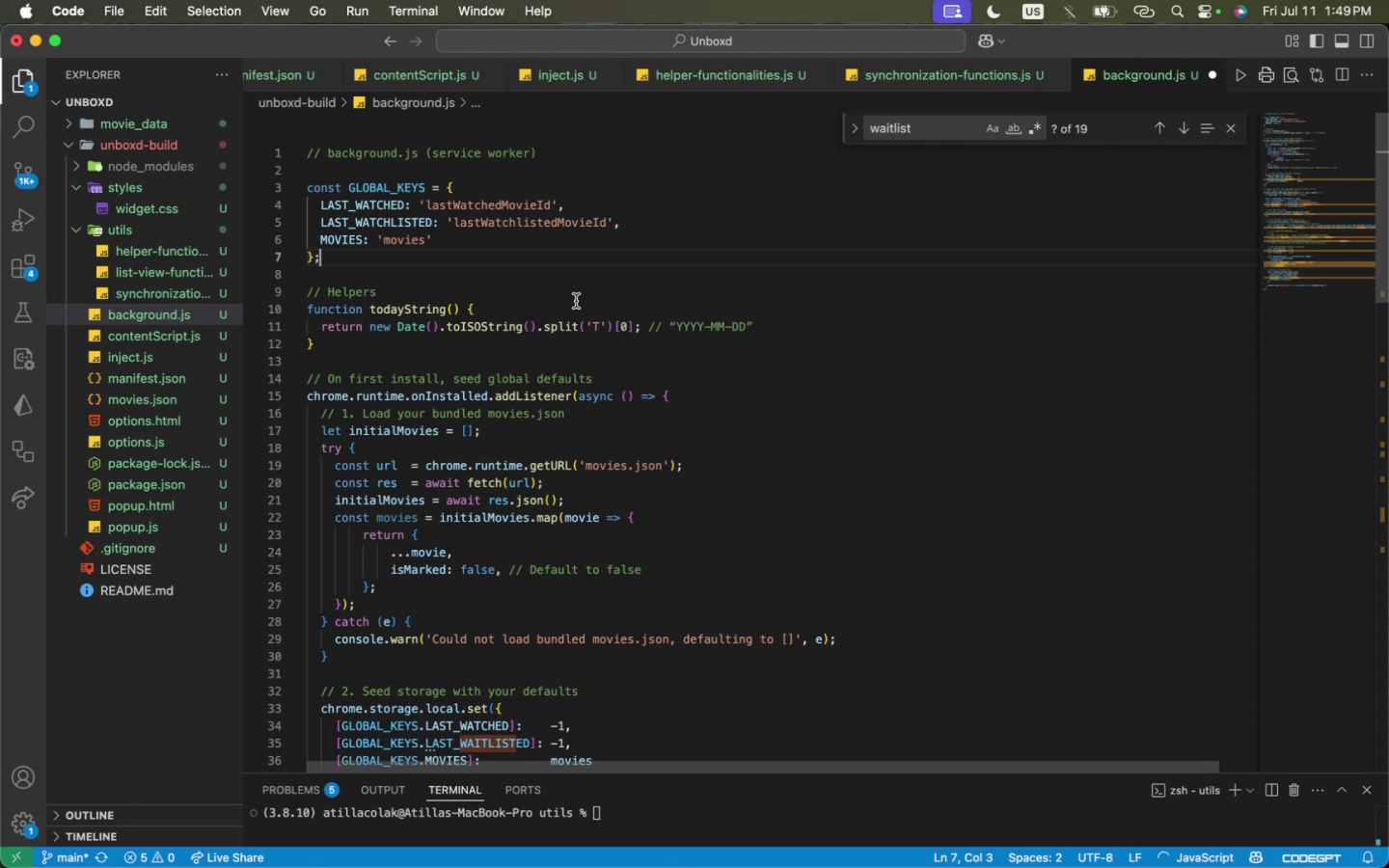 
key(Meta+CommandLeft)
 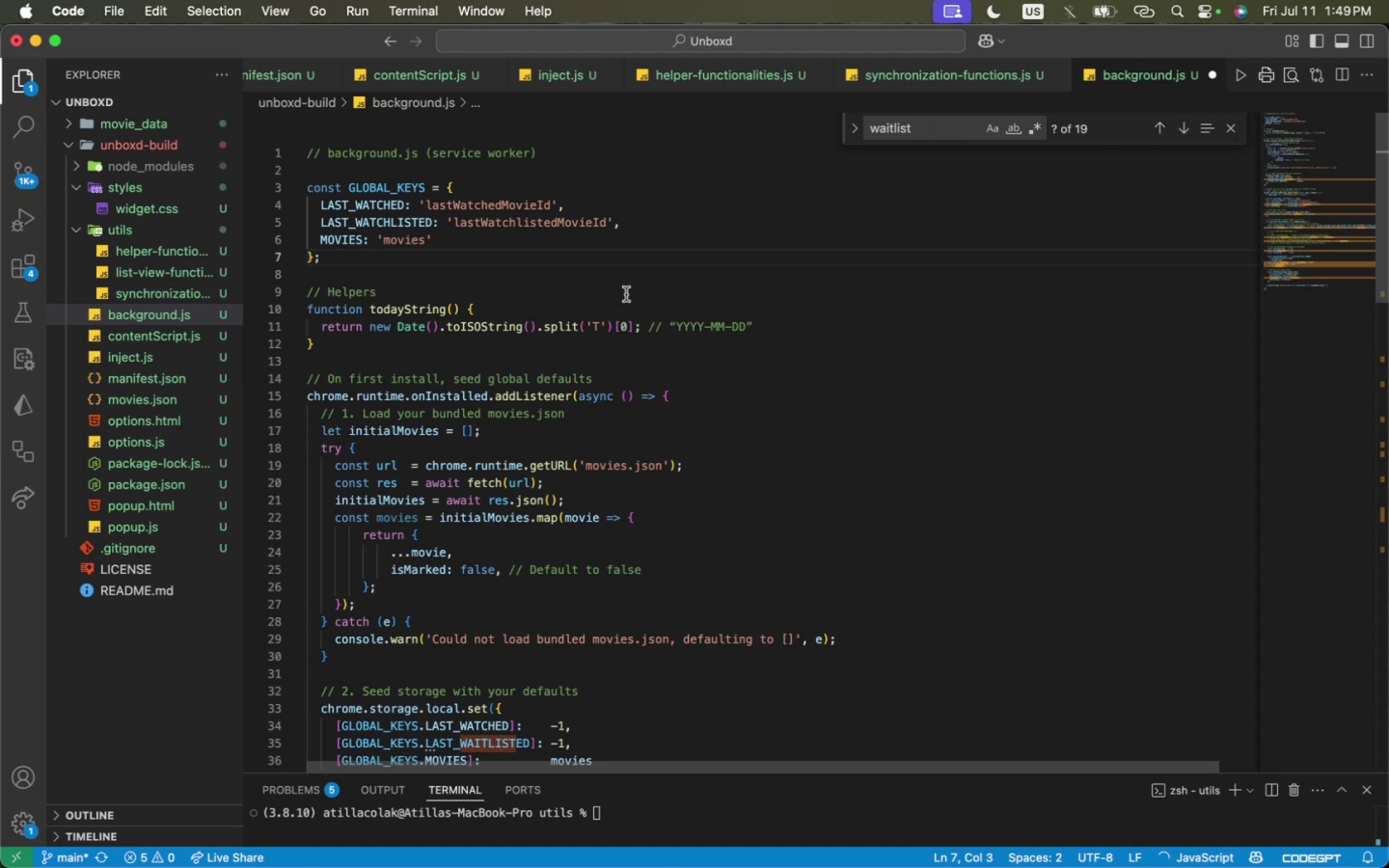 
key(Meta+S)
 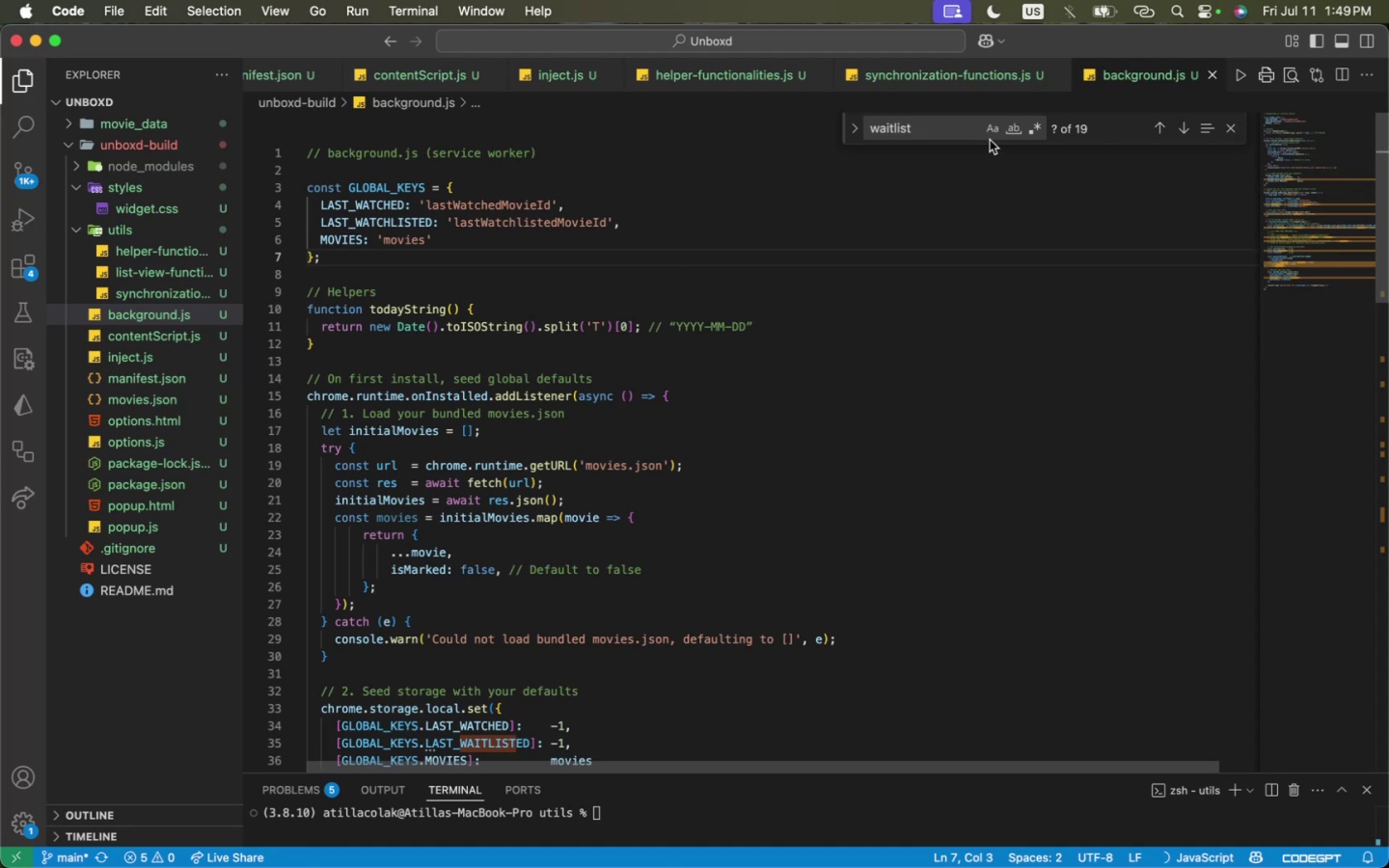 
left_click([975, 126])
 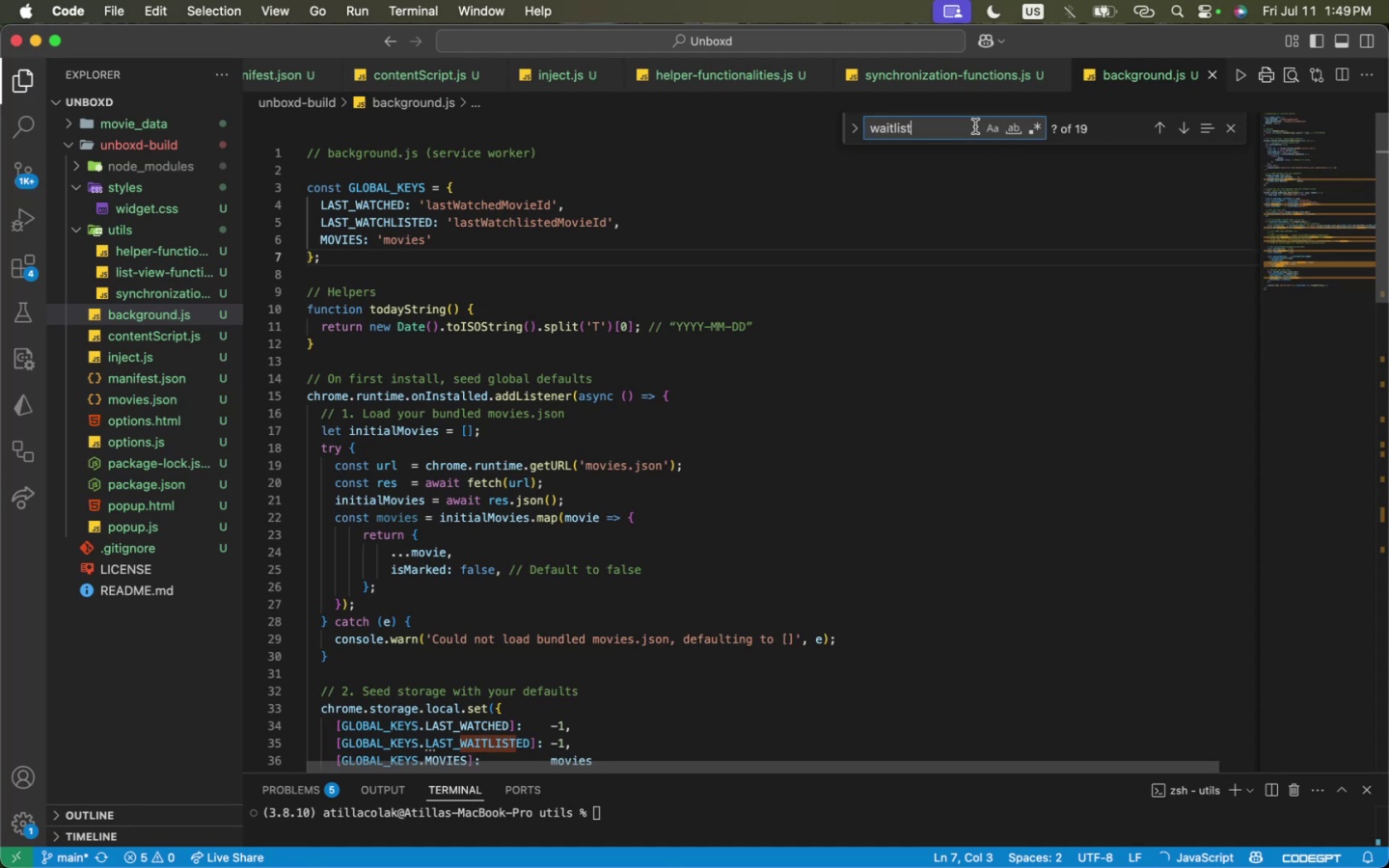 
key(Enter)
 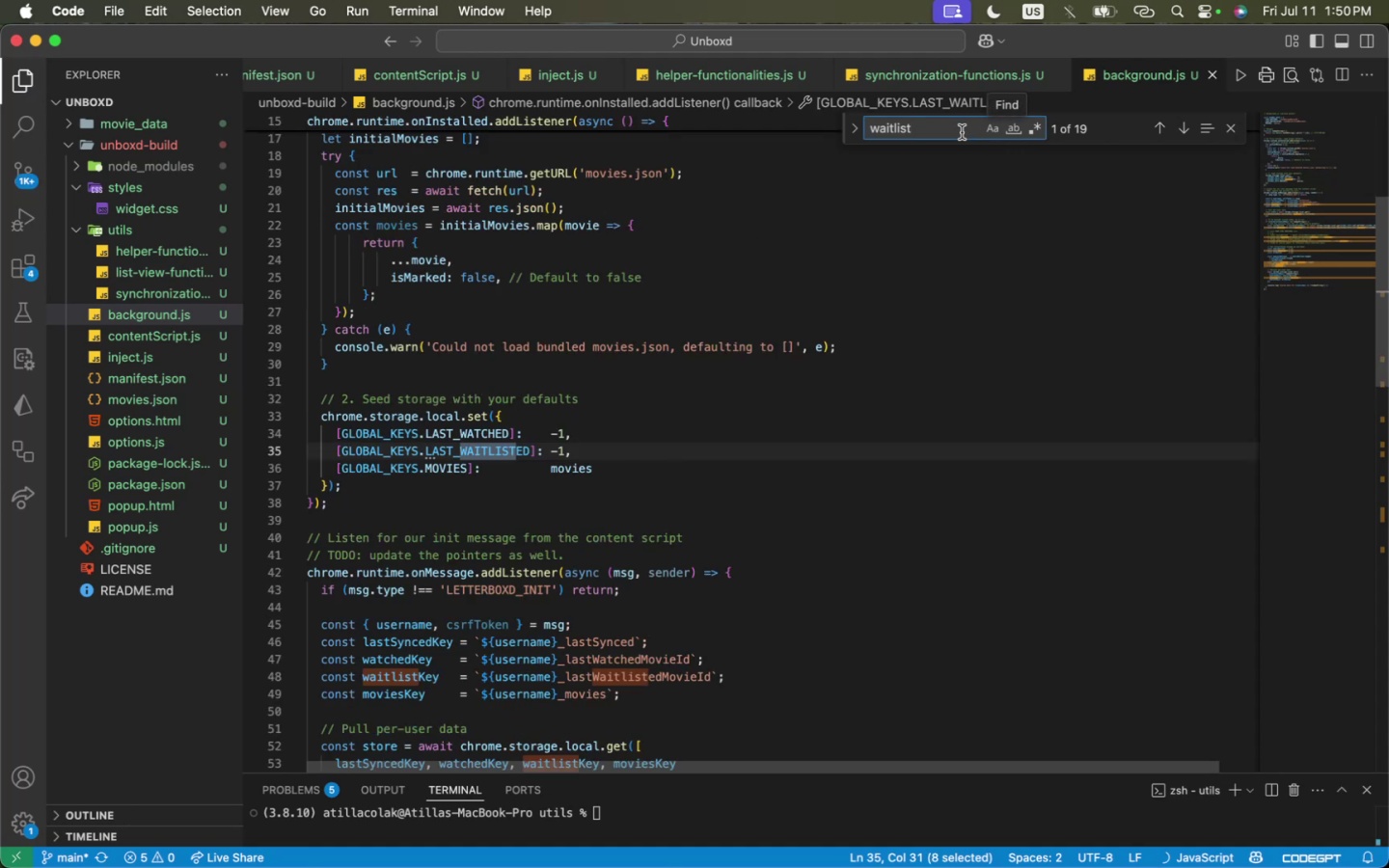 
scroll: coordinate [470, 448], scroll_direction: up, amount: 28.0
 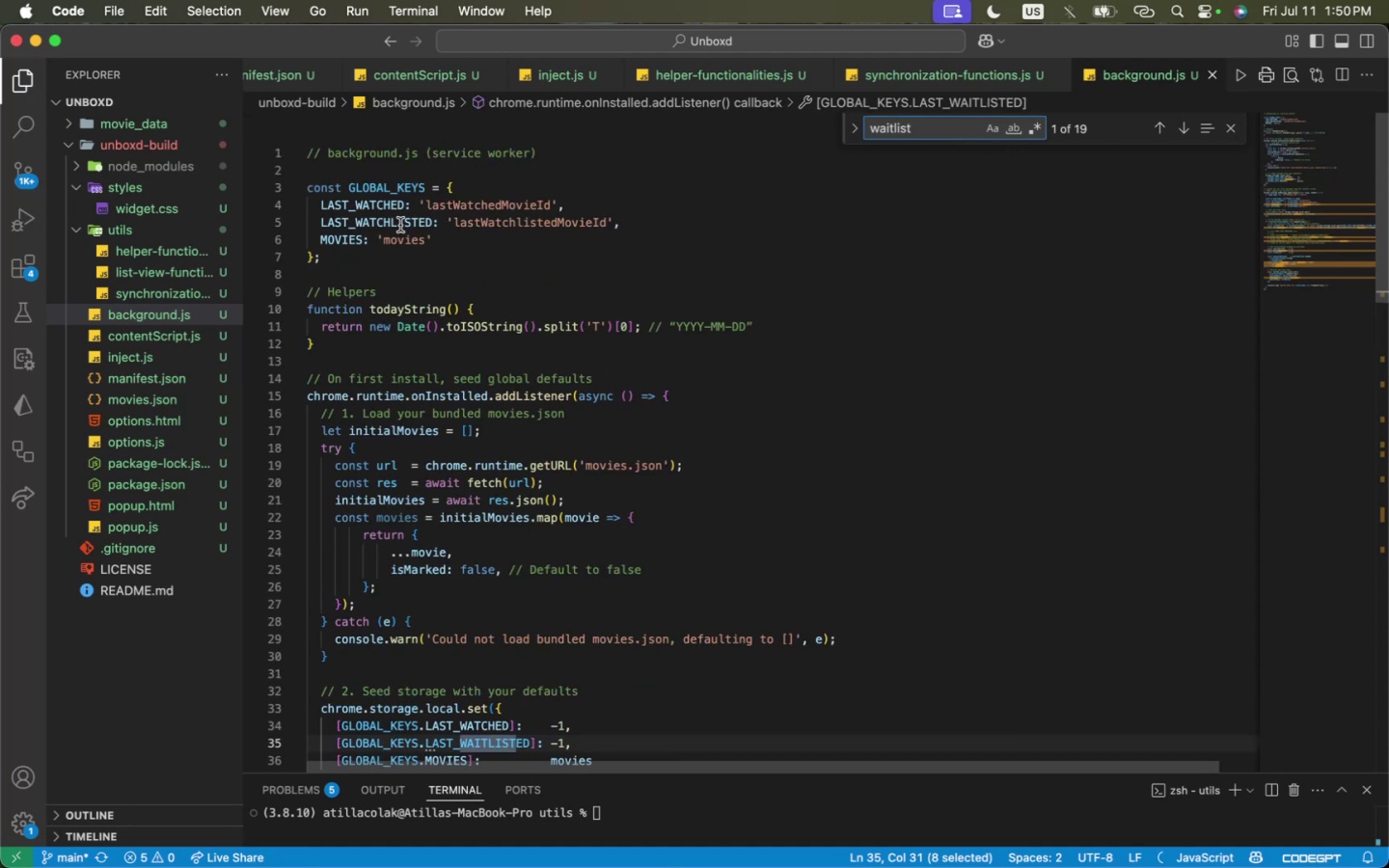 
double_click([399, 223])
 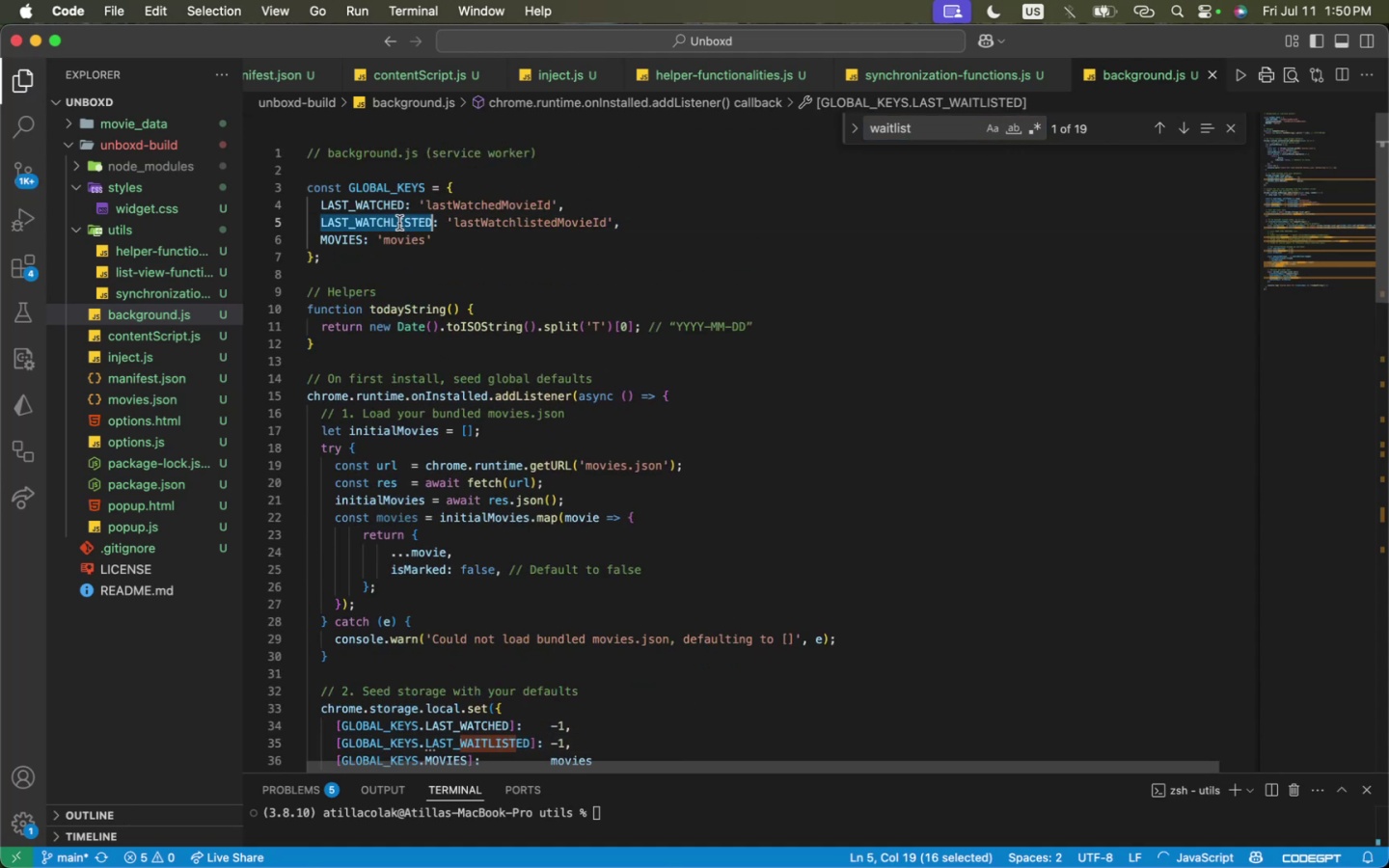 
key(Meta+C)
 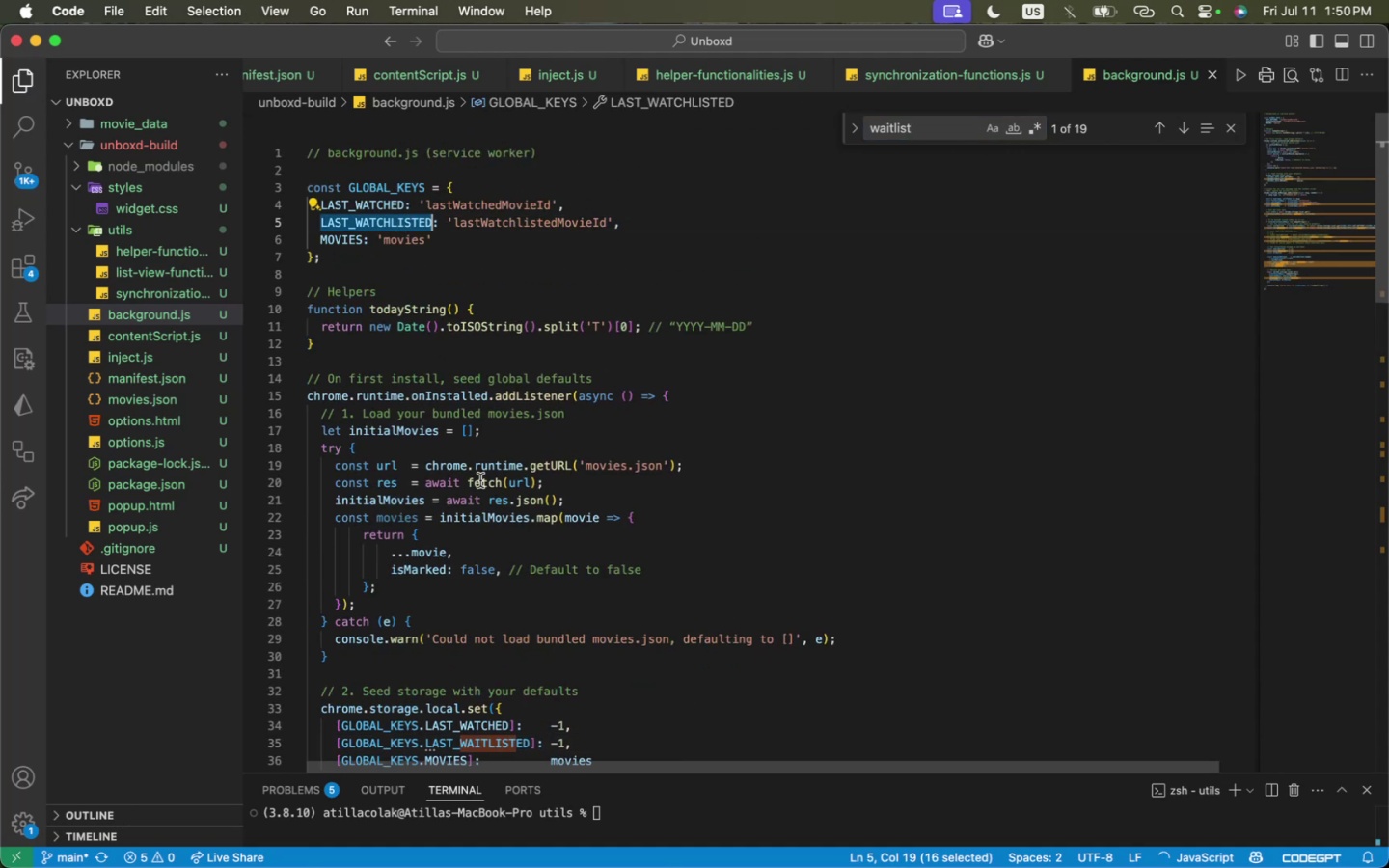 
key(Meta+C)
 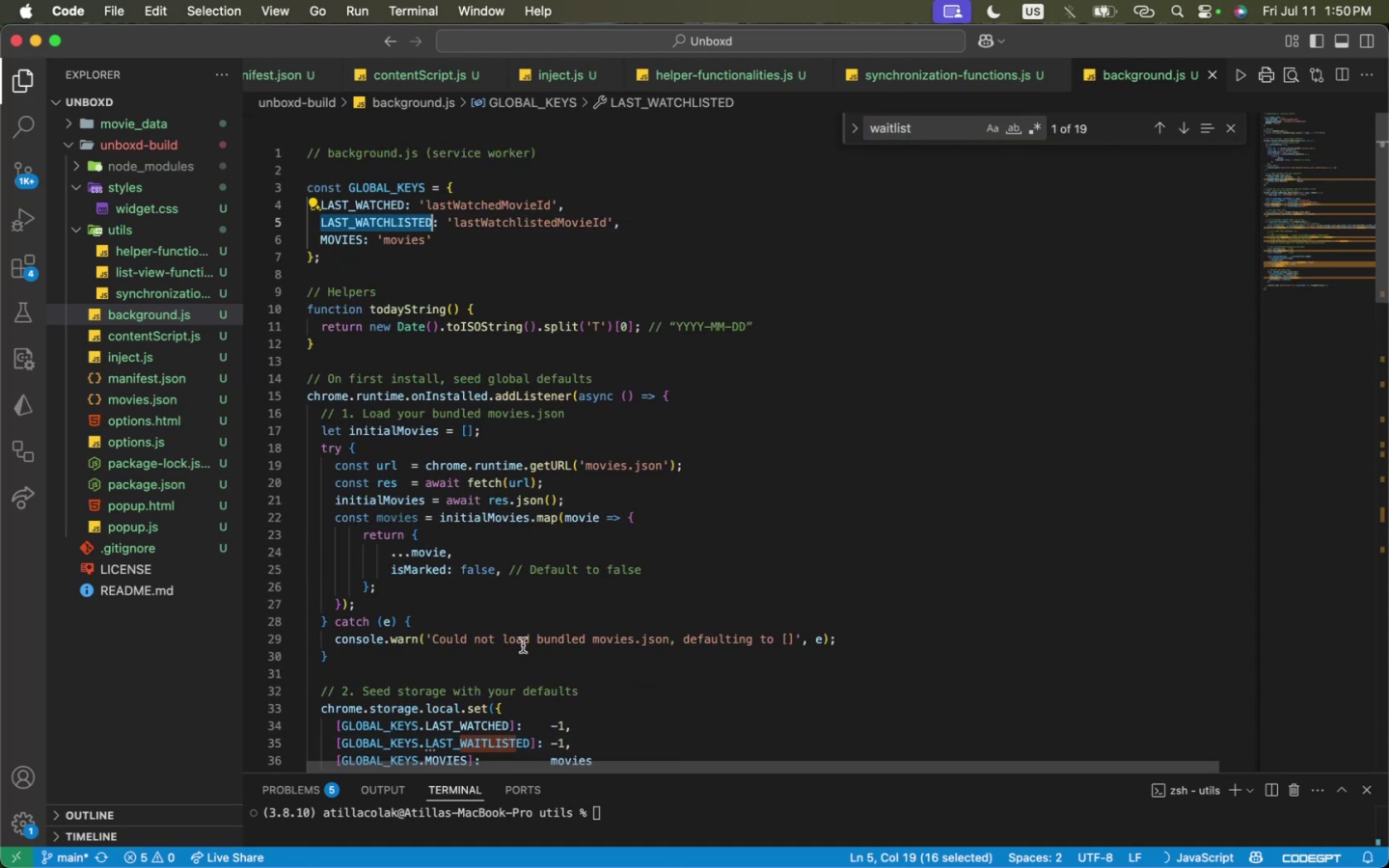 
scroll: coordinate [523, 645], scroll_direction: down, amount: 1.0
 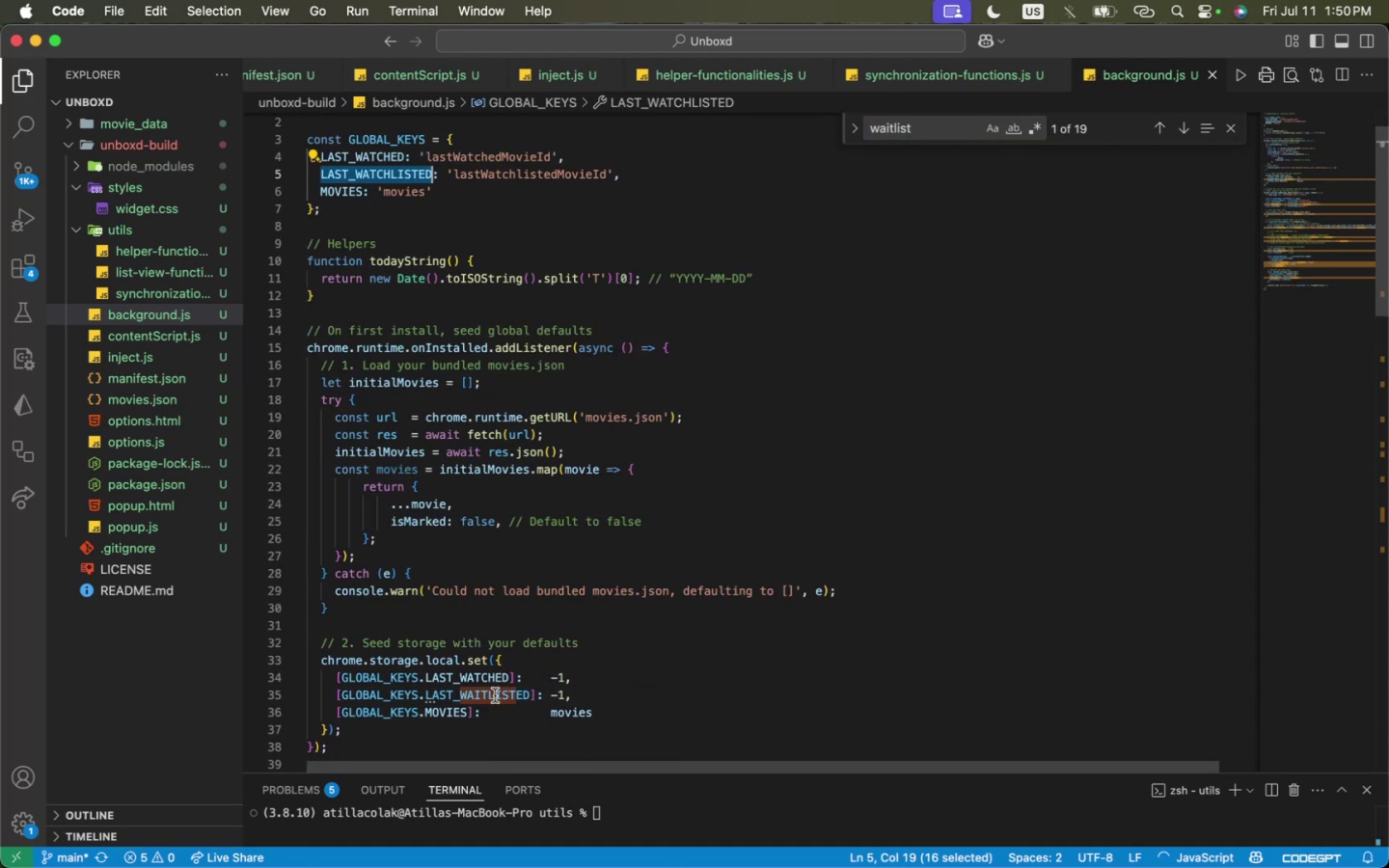 
double_click([495, 697])
 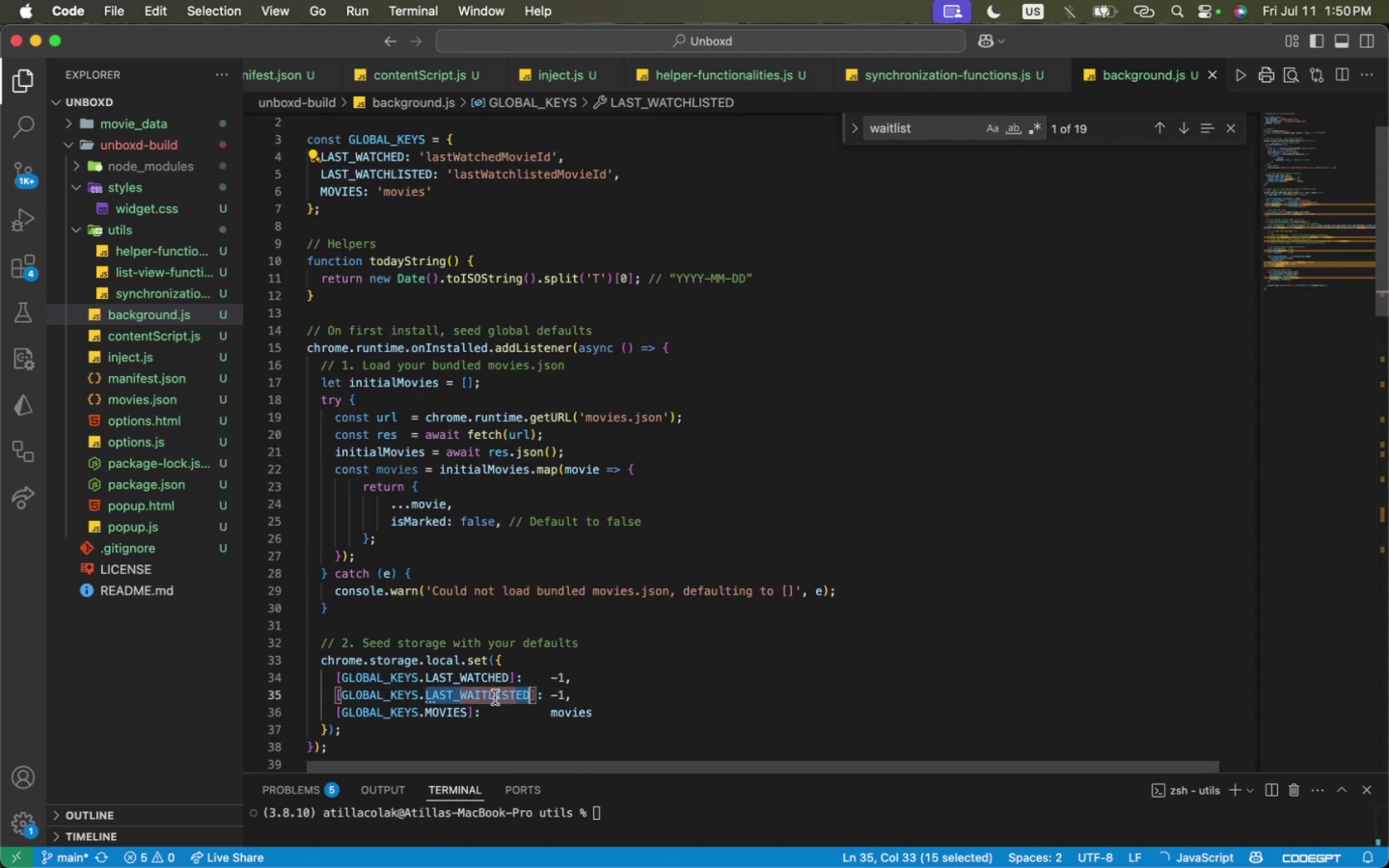 
key(Meta+CommandLeft)
 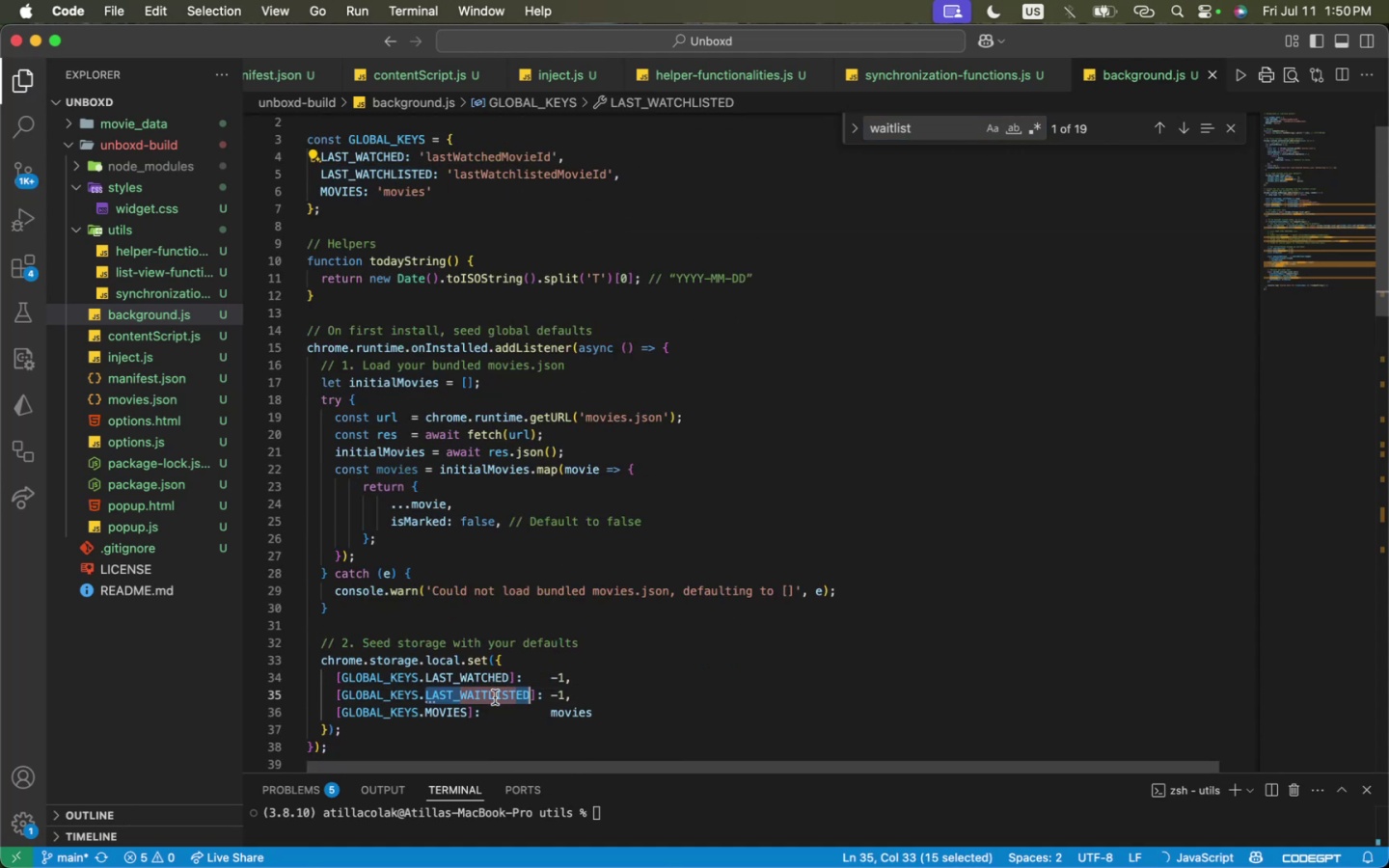 
key(Meta+V)
 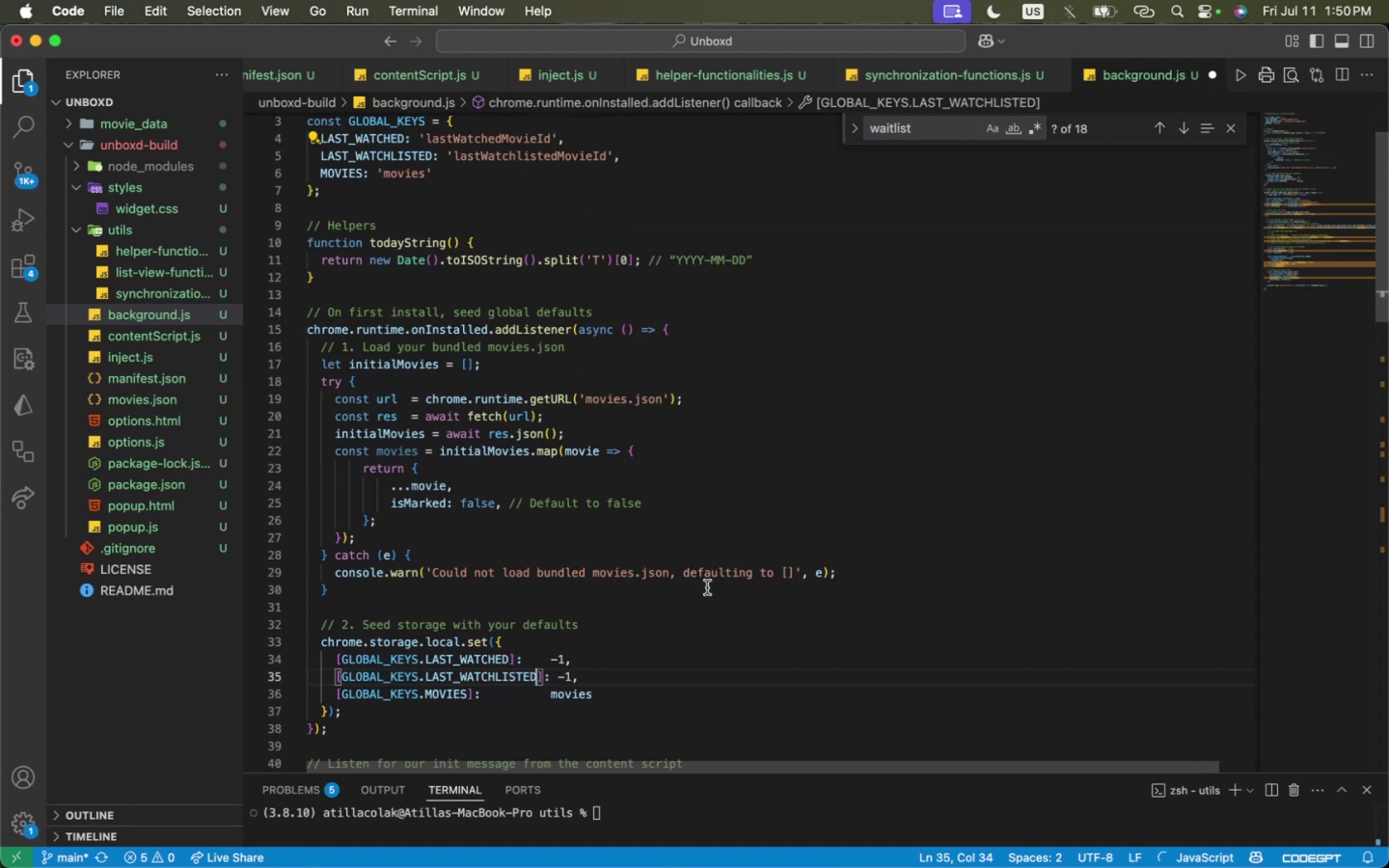 
left_click([707, 587])
 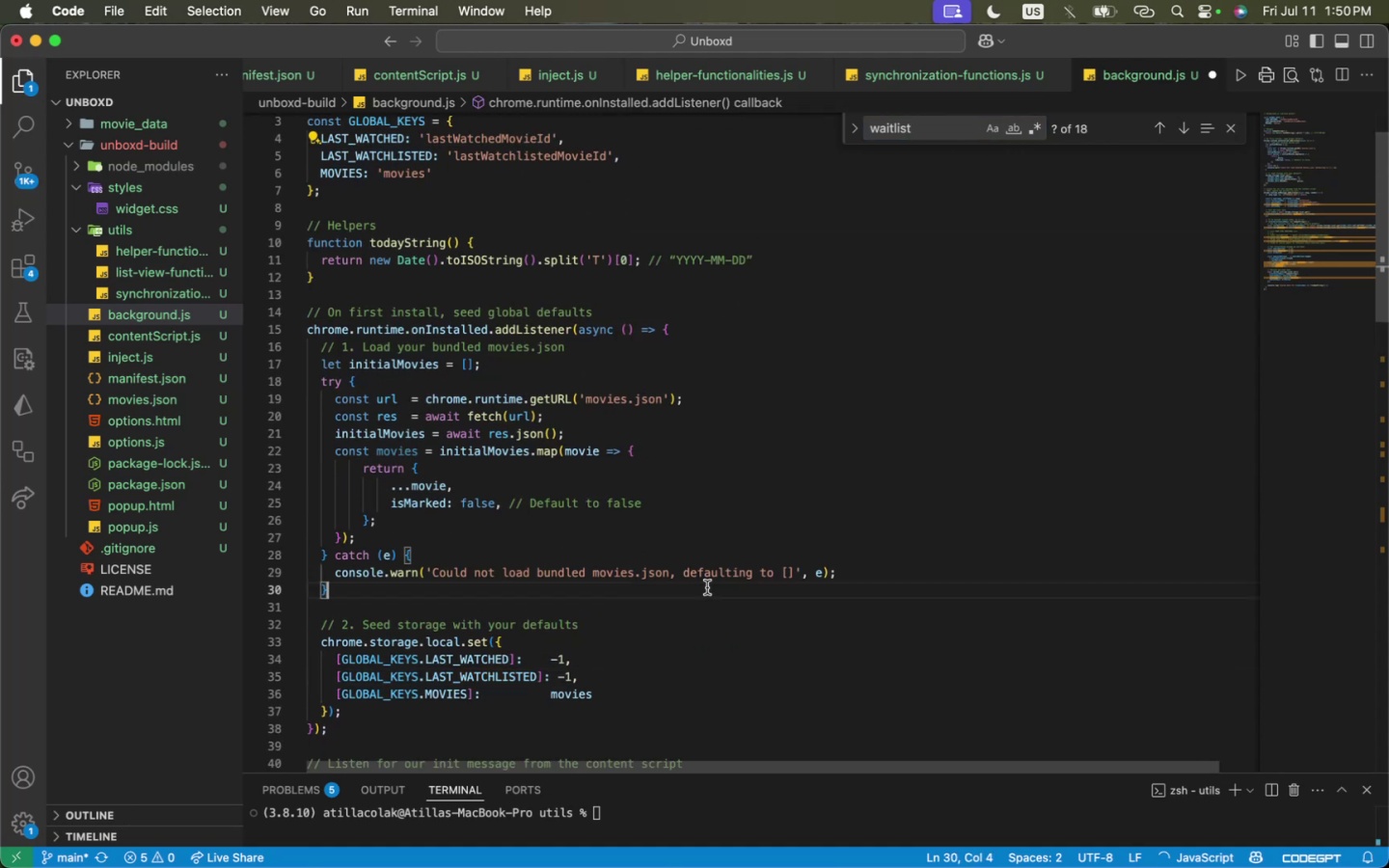 
scroll: coordinate [707, 587], scroll_direction: down, amount: 1.0
 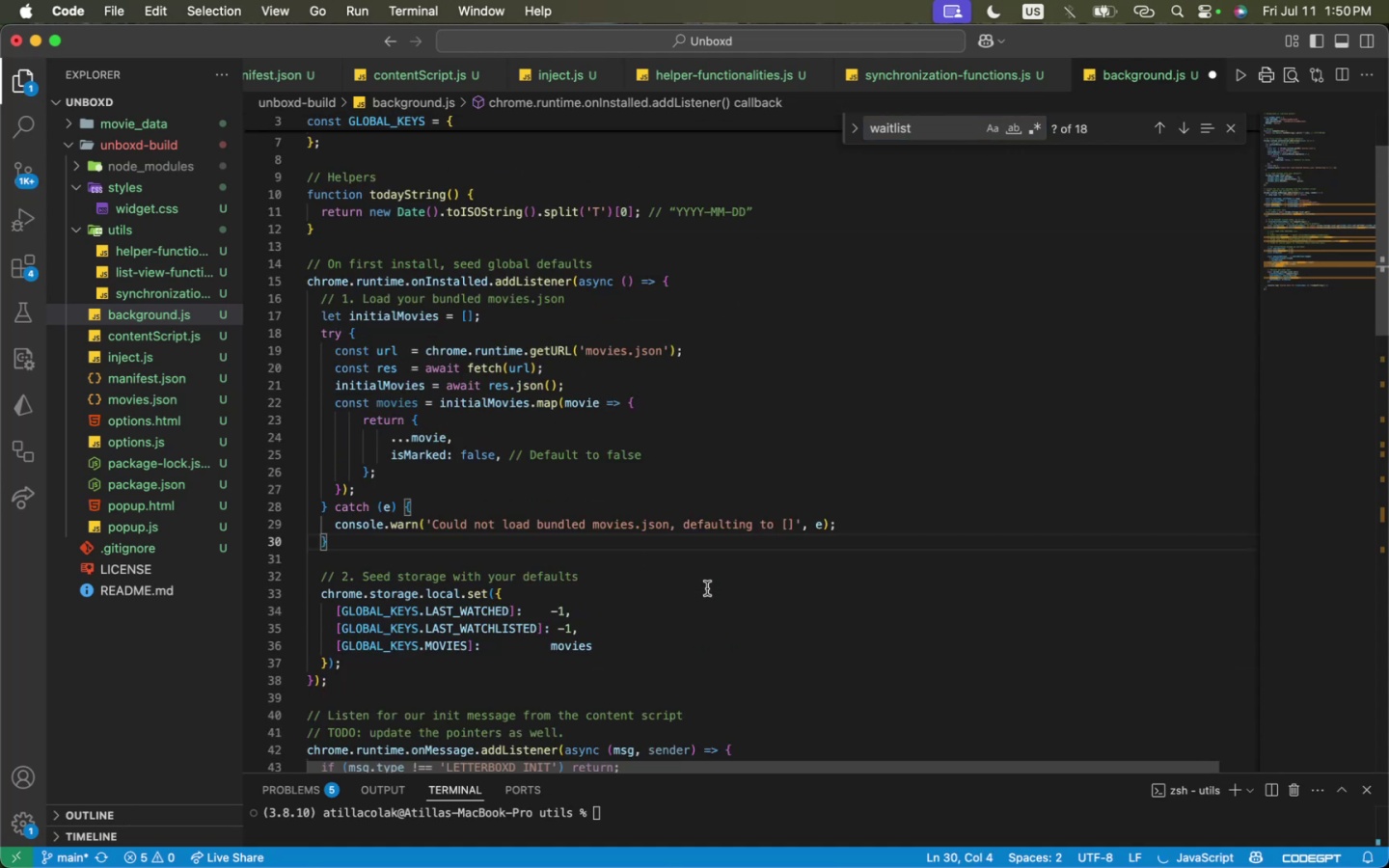 
key(Meta+CommandLeft)
 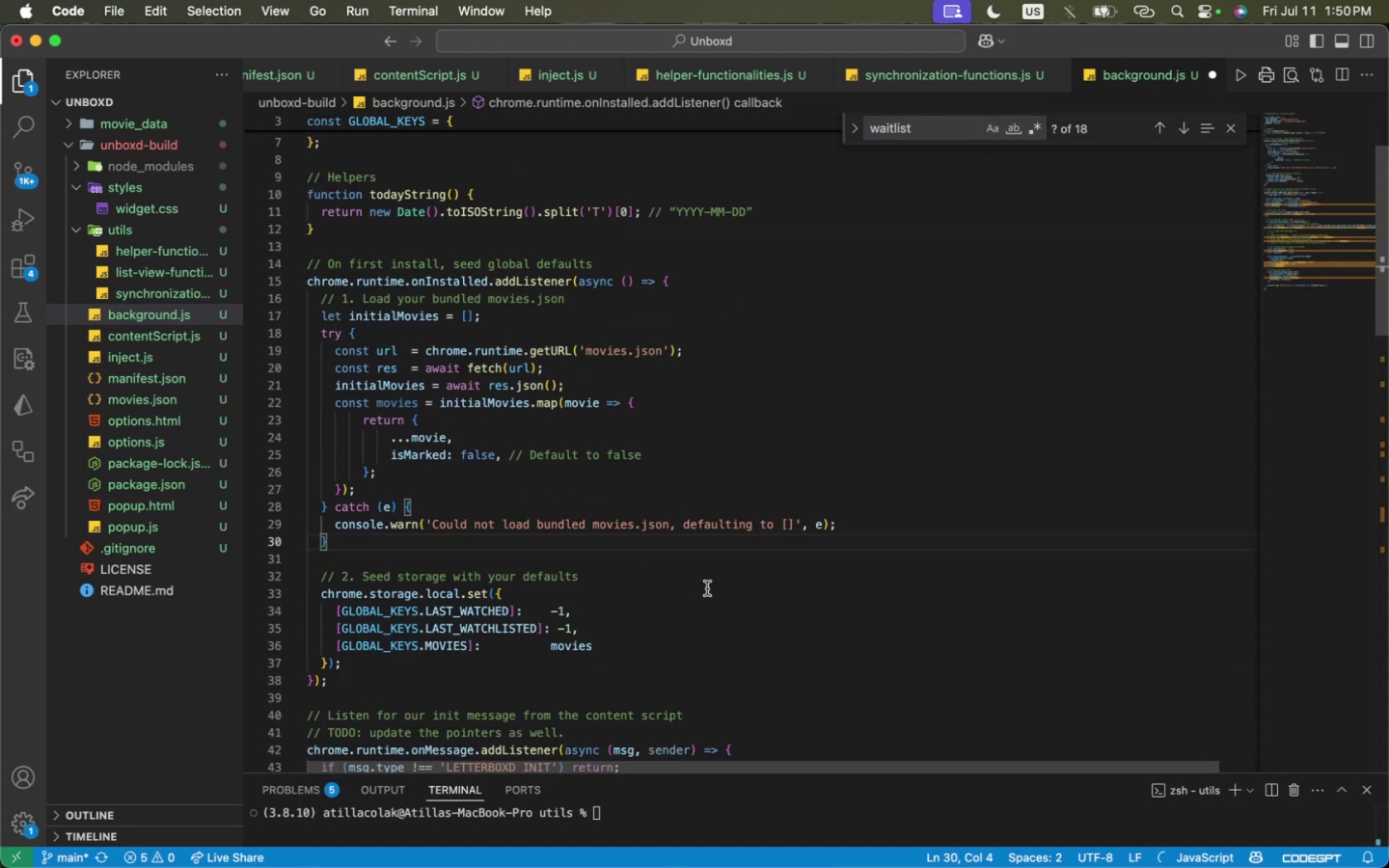 
key(Meta+S)
 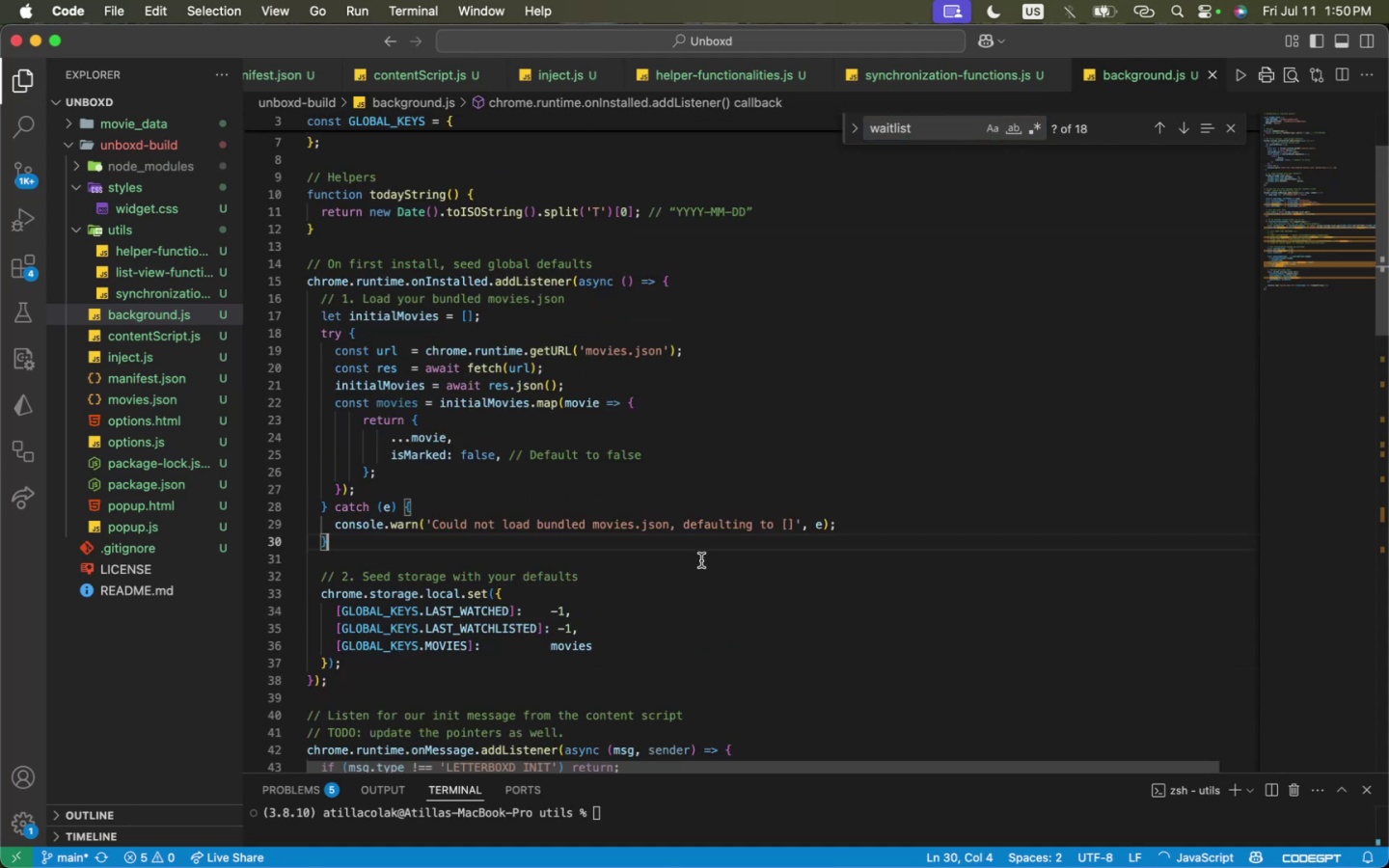 
scroll: coordinate [687, 514], scroll_direction: up, amount: 2.0
 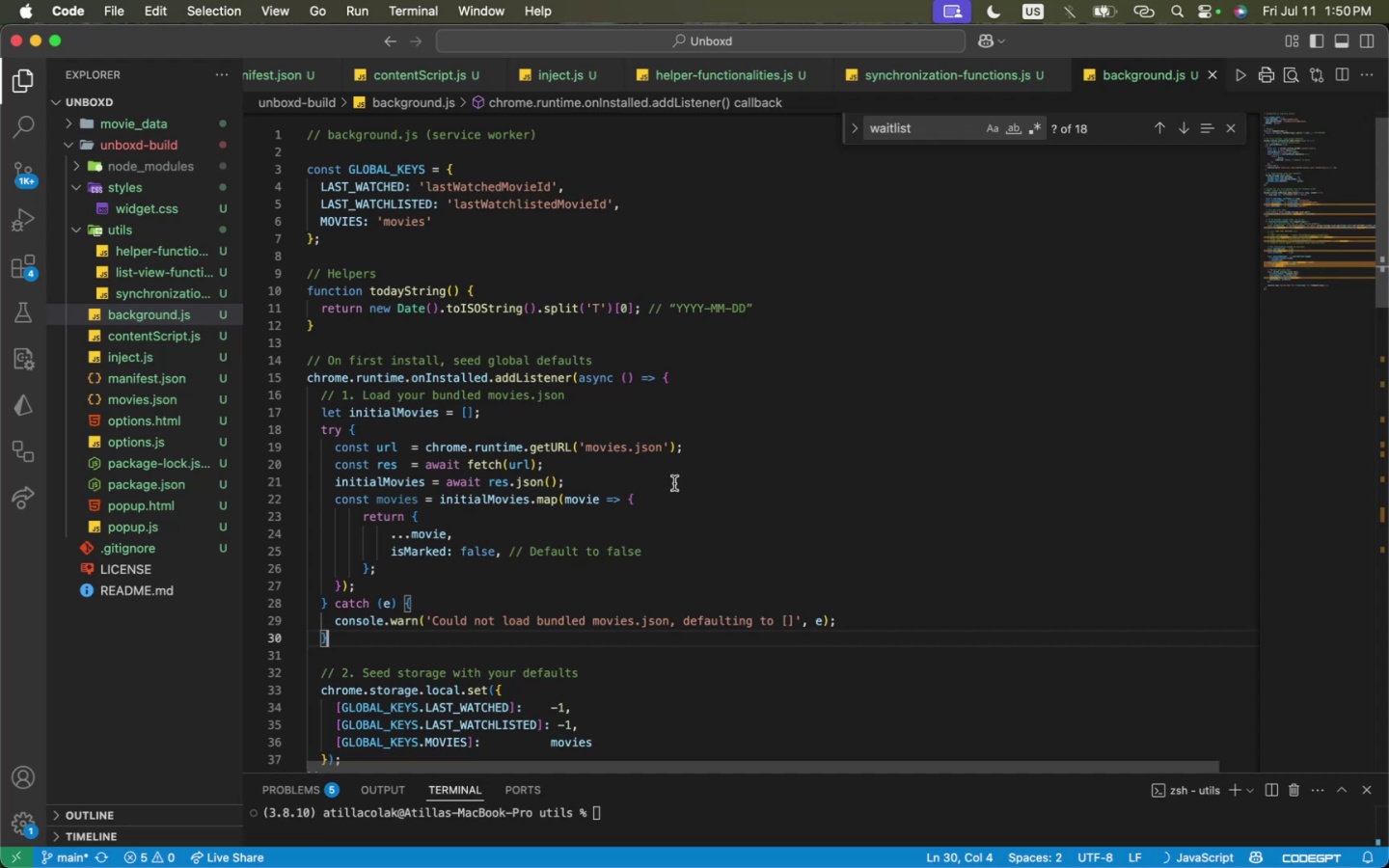 
scroll: coordinate [674, 482], scroll_direction: down, amount: 8.0
 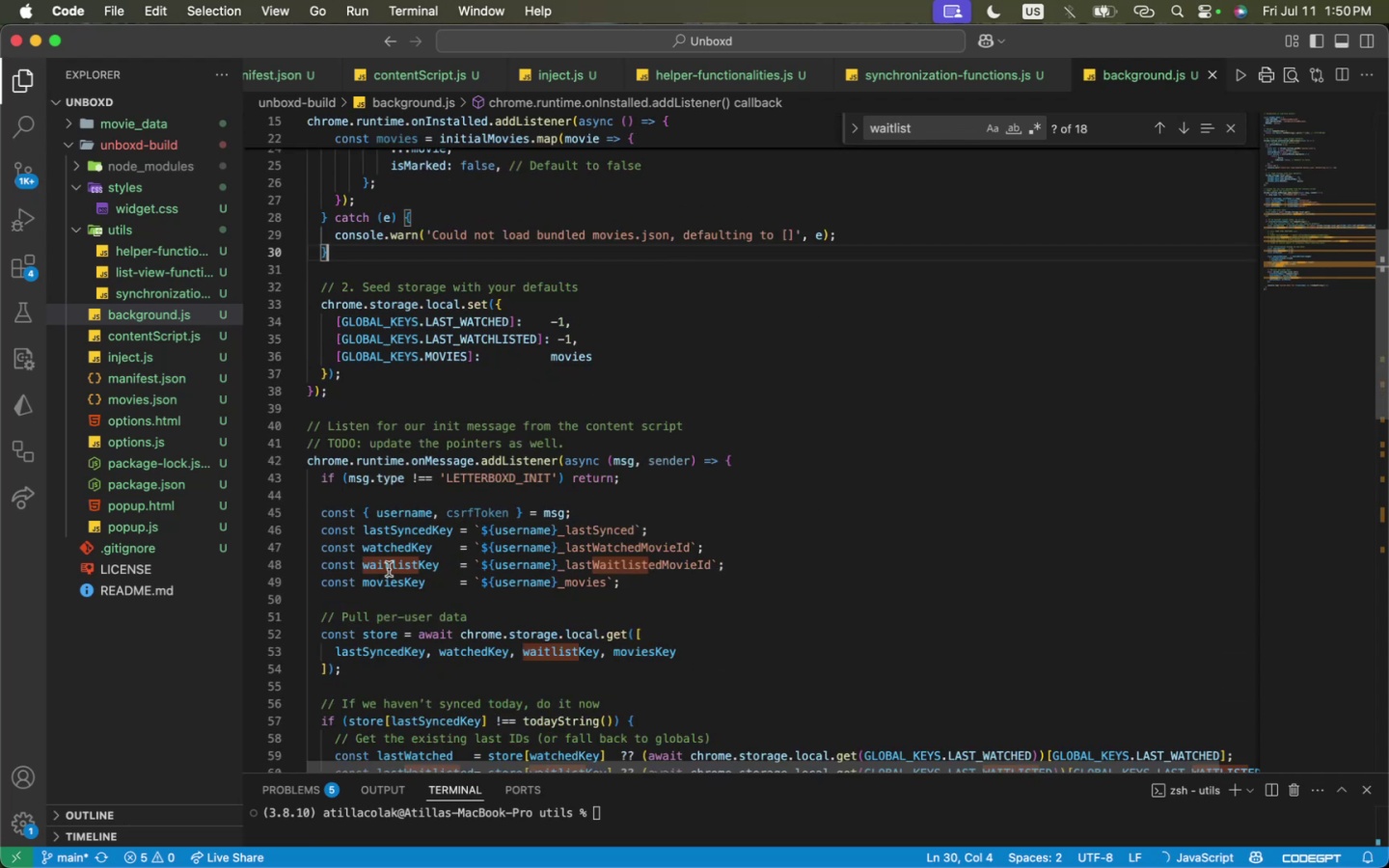 
double_click([388, 564])
 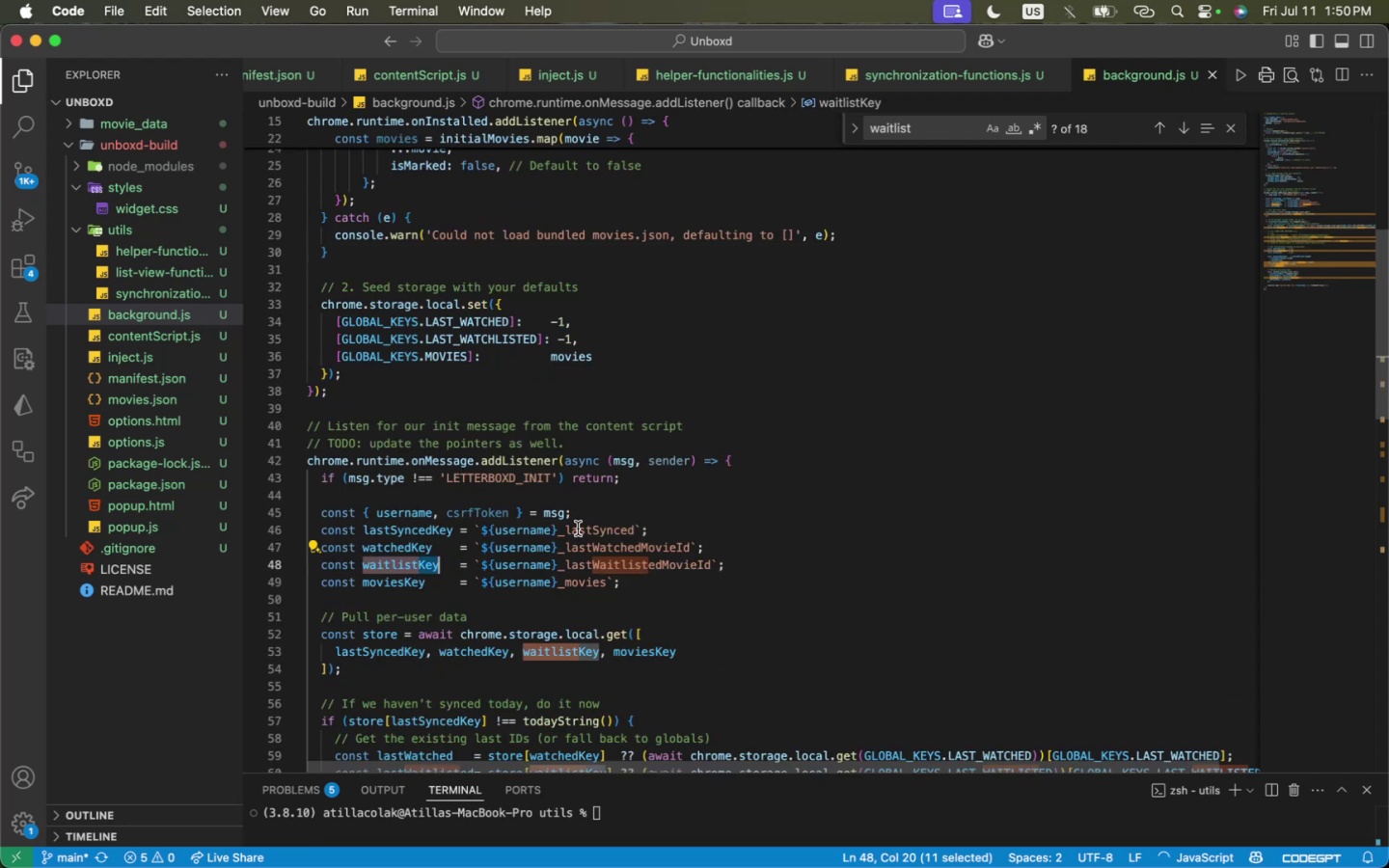 
type(watchlistKey)
 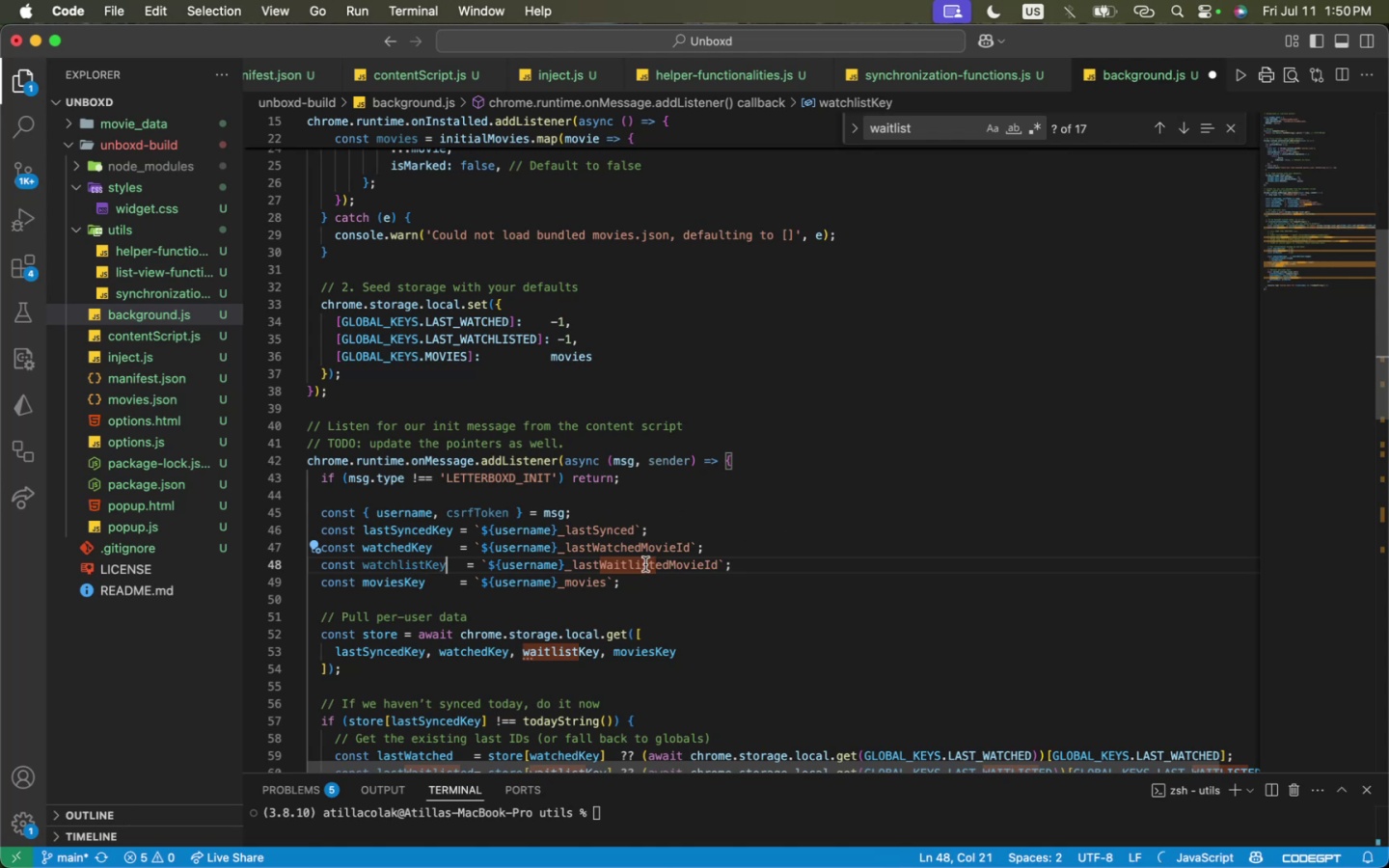 
double_click([644, 564])
 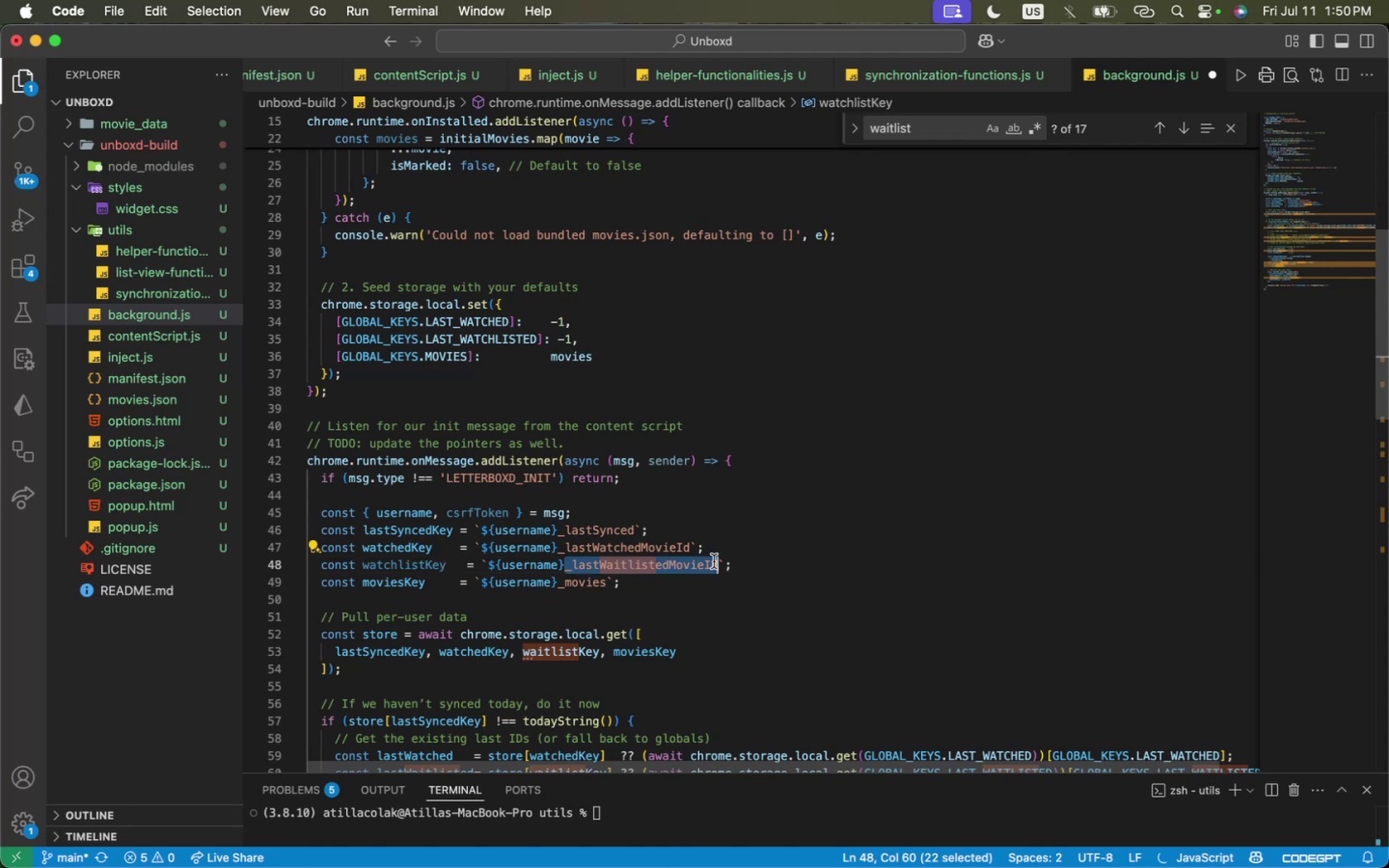 
key(Meta+V)
 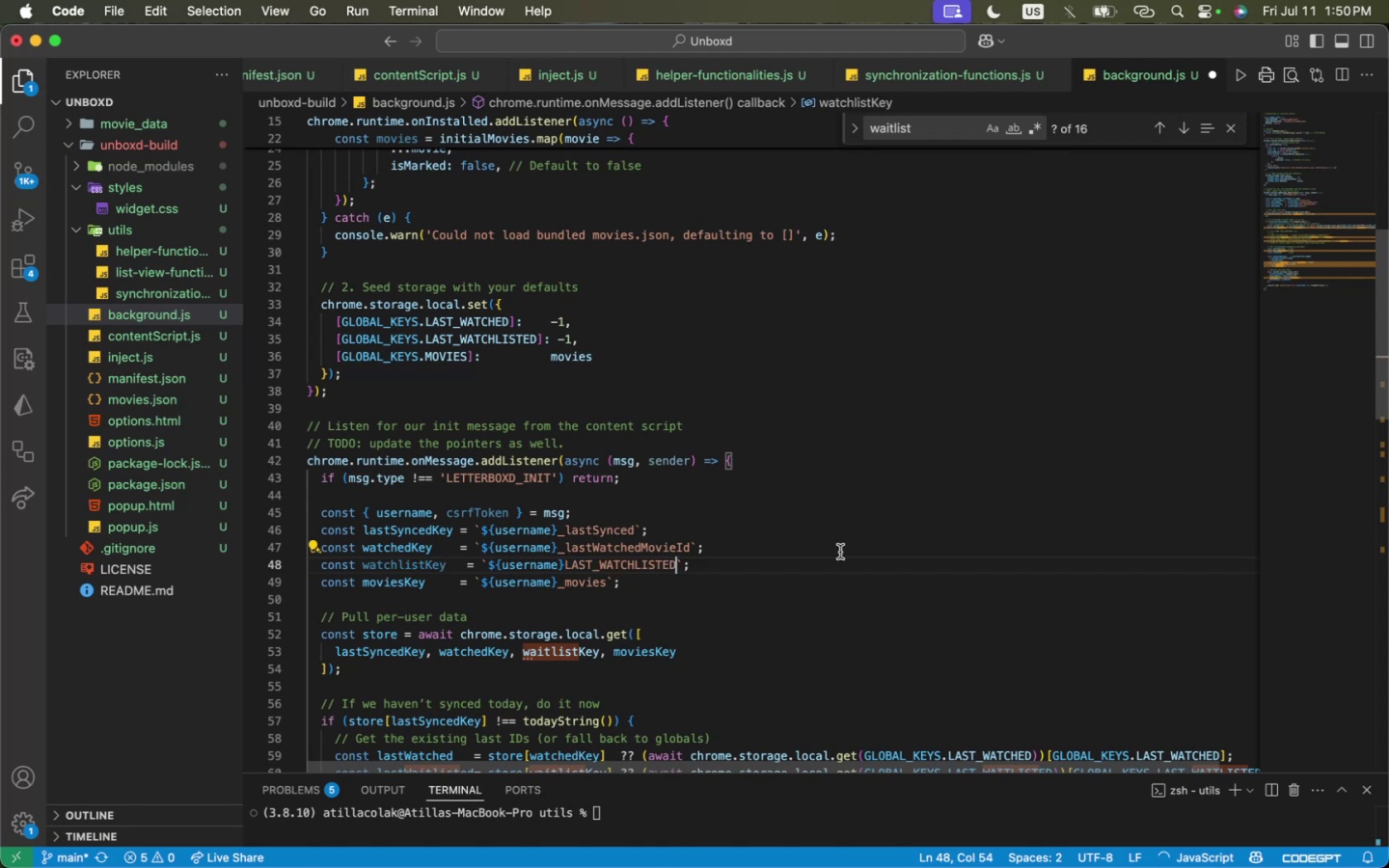 
key(Meta+Z)
 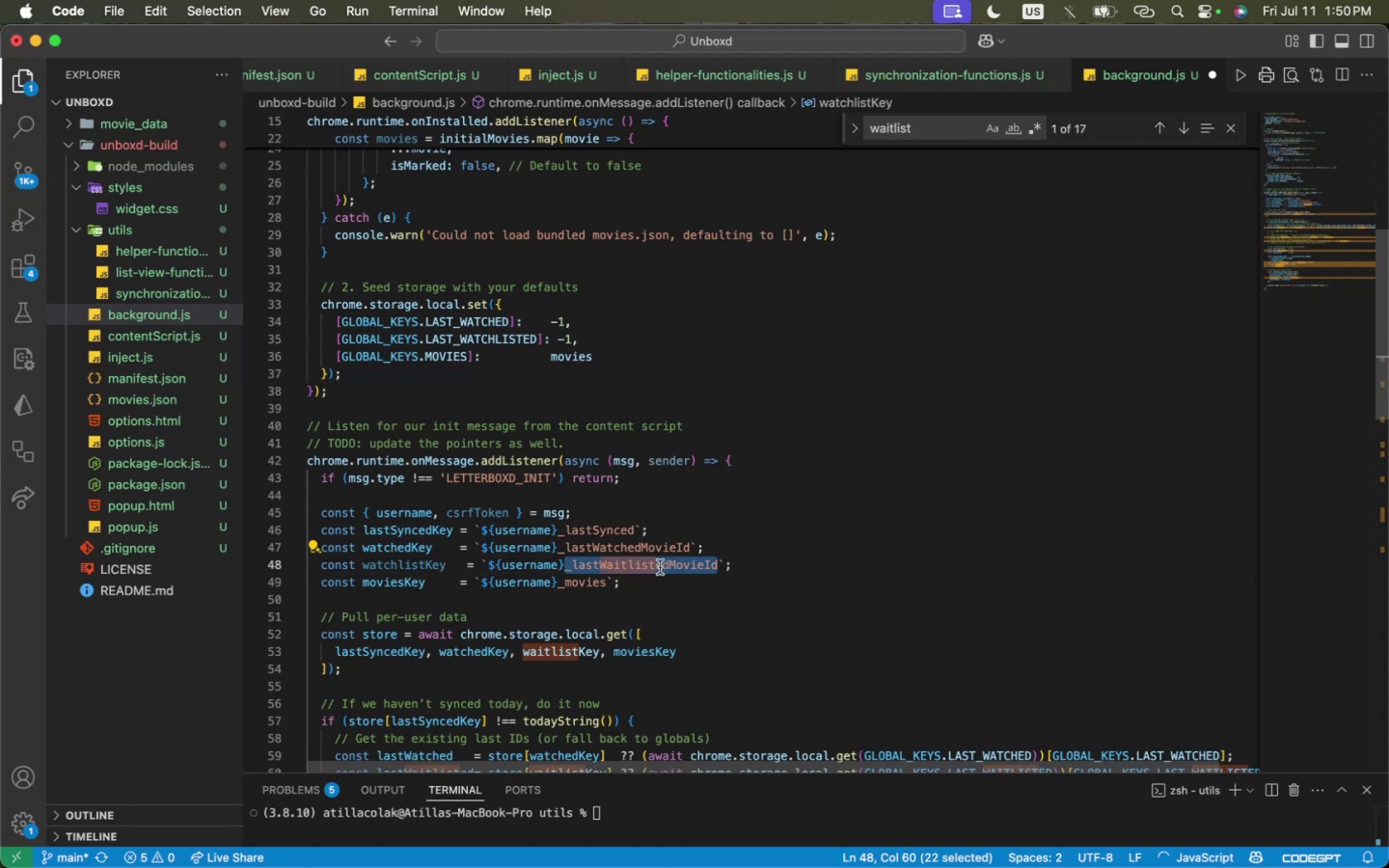 
scroll: coordinate [474, 497], scroll_direction: up, amount: 9.0
 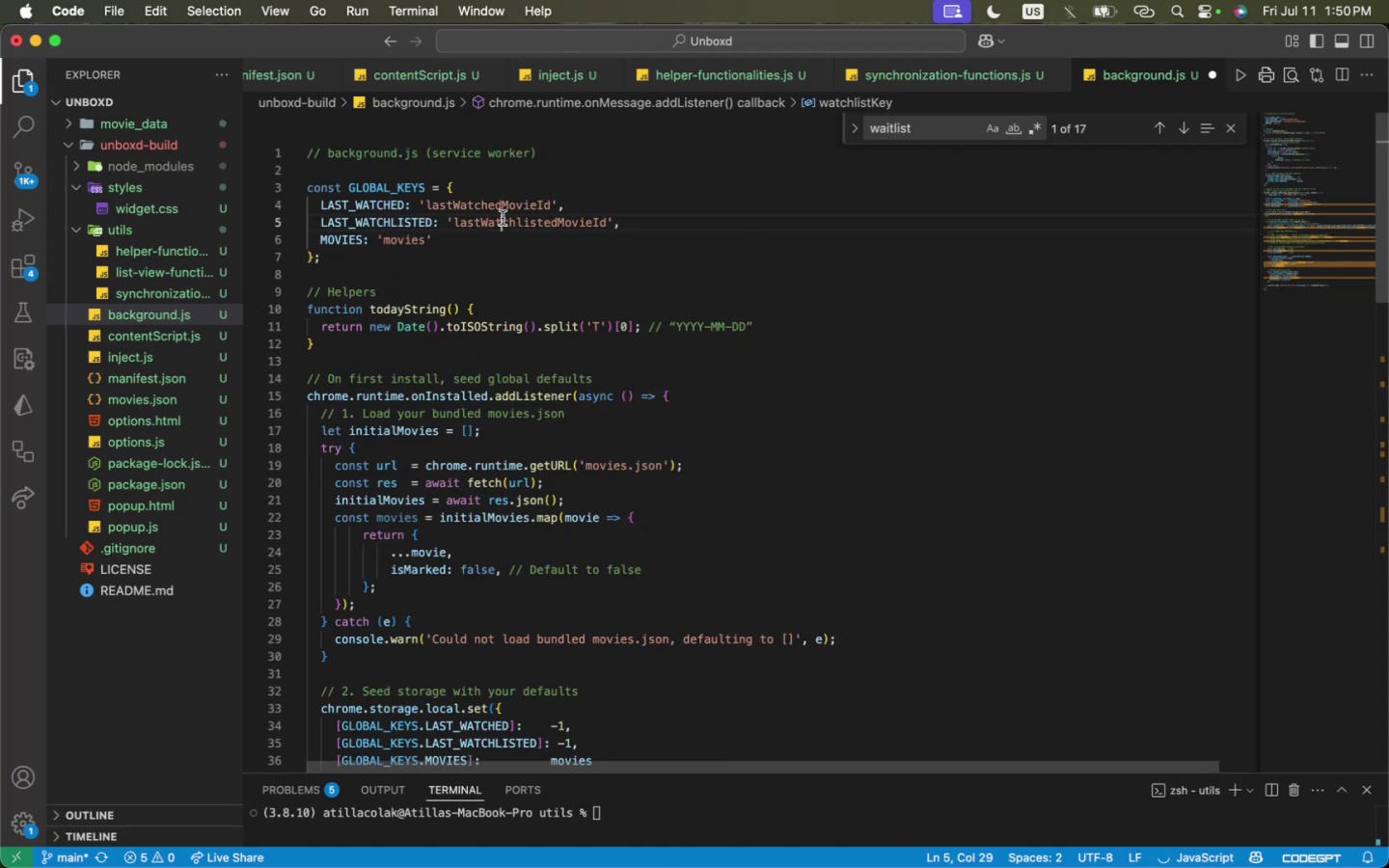 
key(Meta+CommandLeft)
 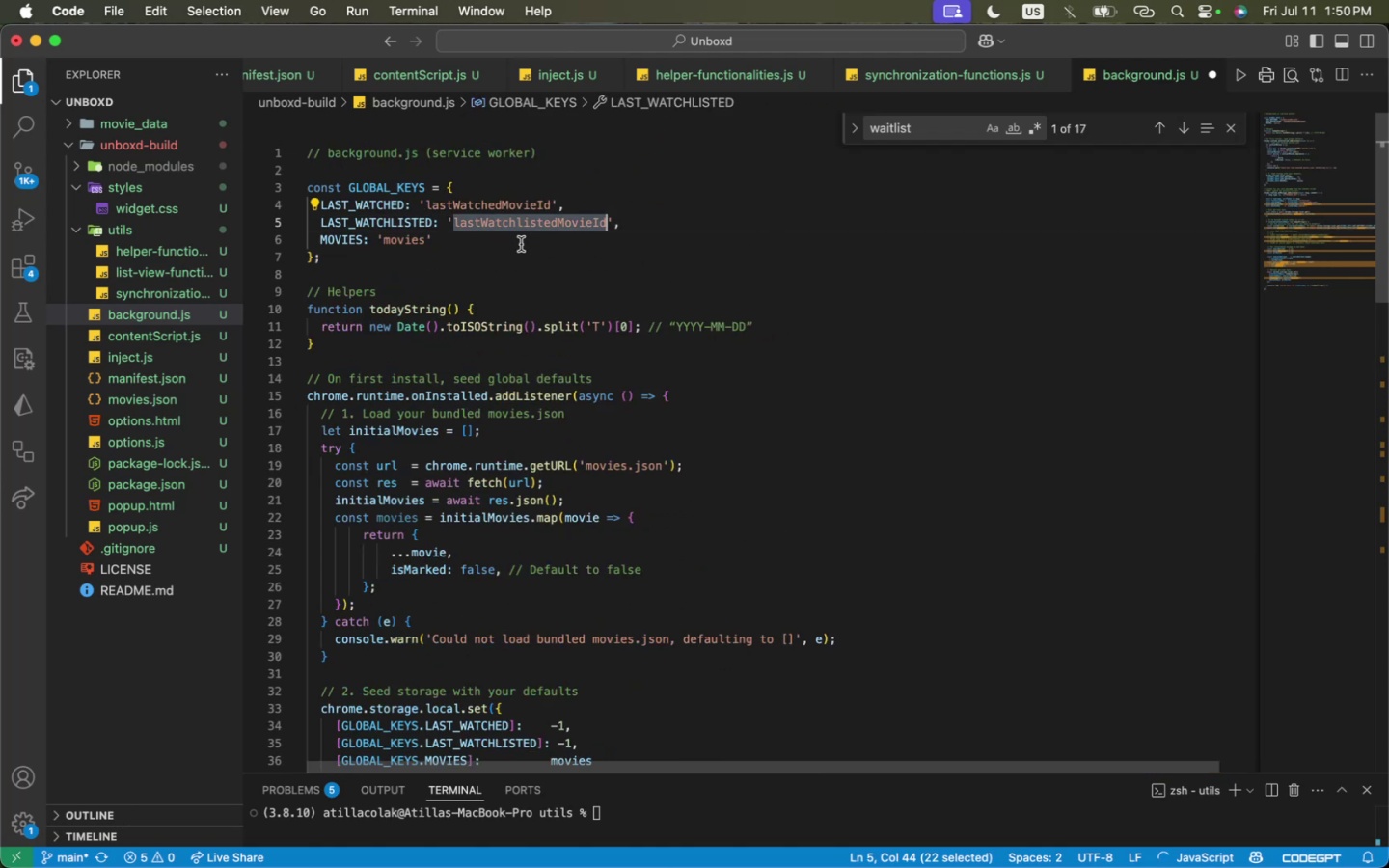 
key(Meta+C)
 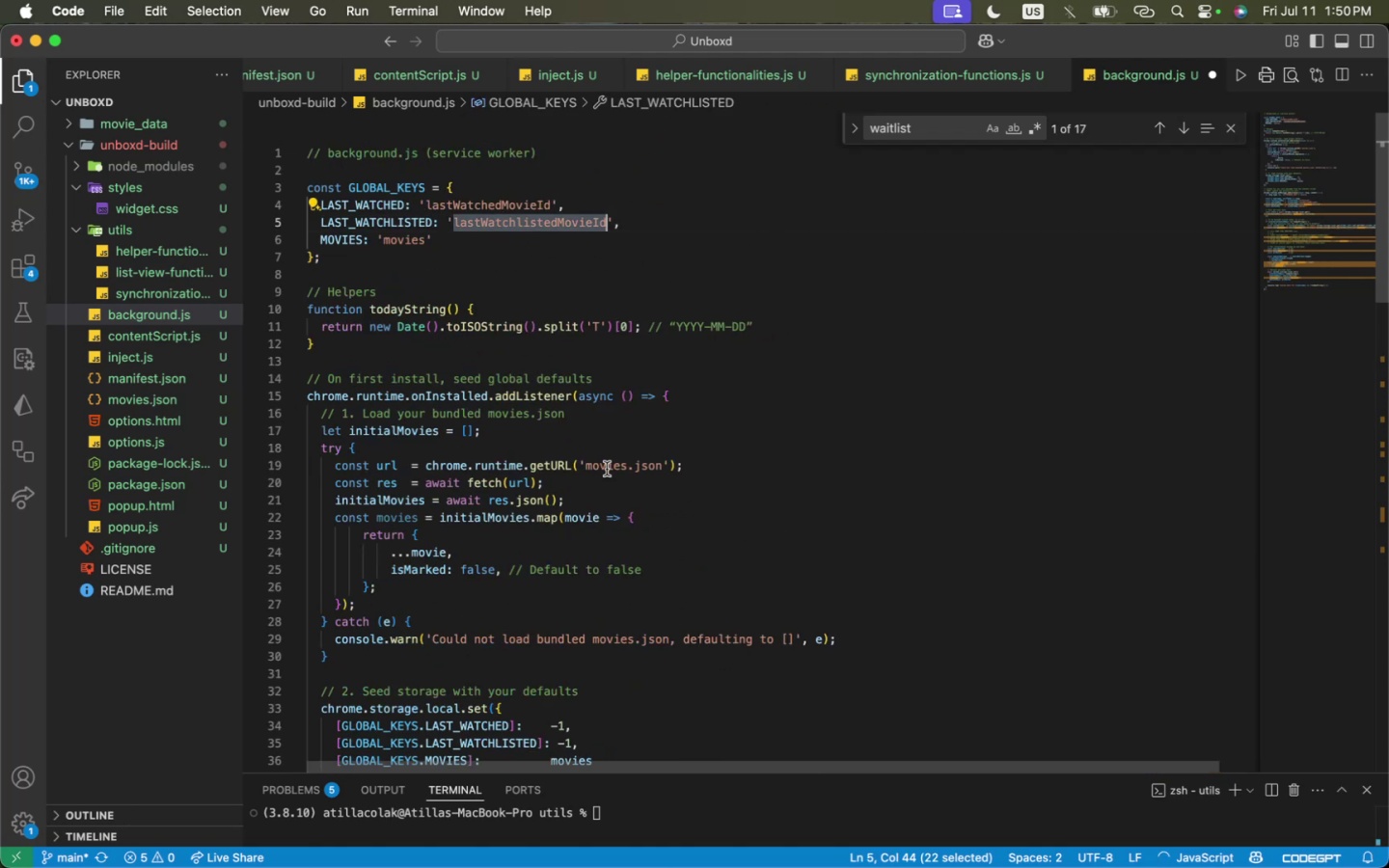 
key(Meta+C)
 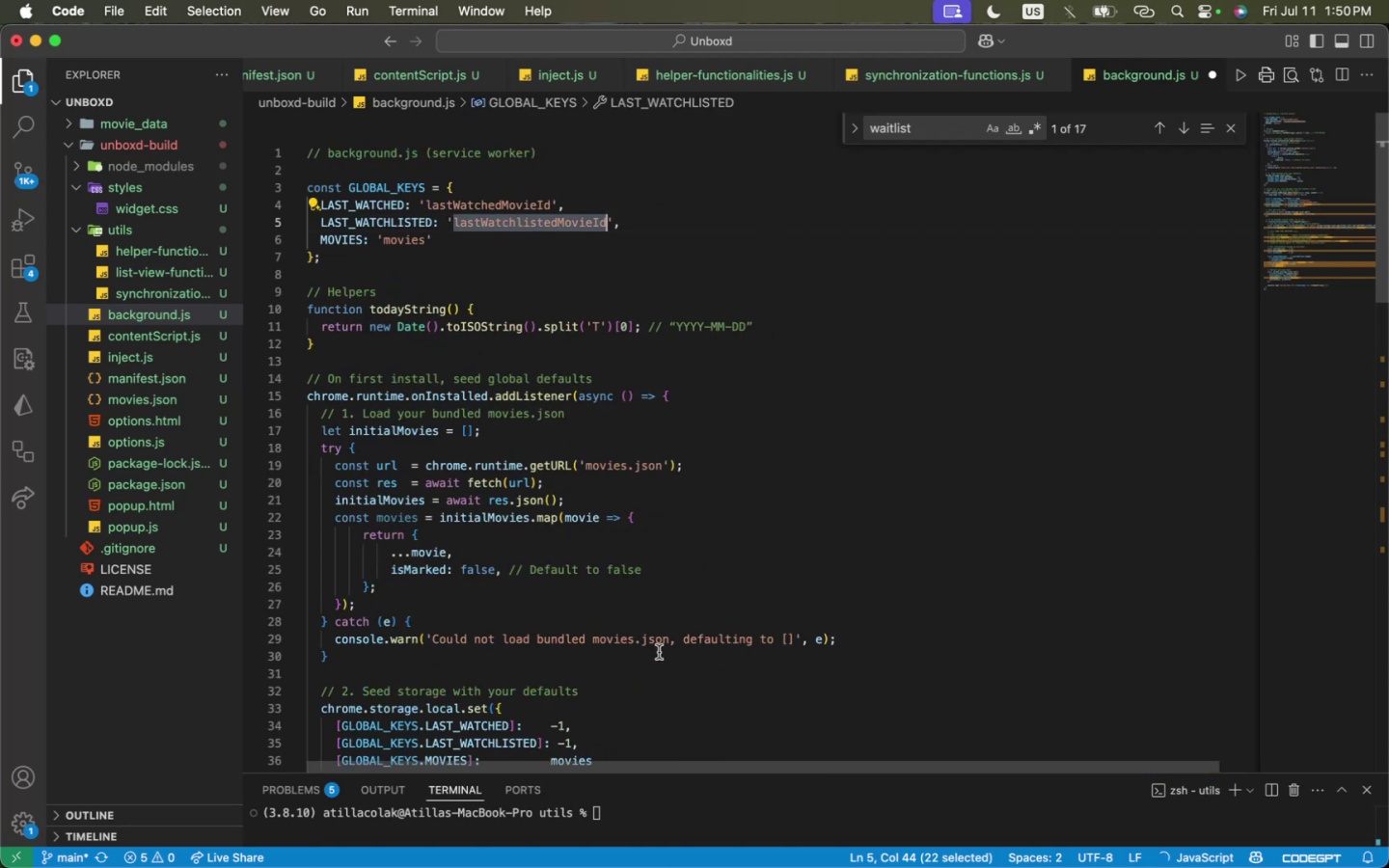 
scroll: coordinate [660, 653], scroll_direction: down, amount: 10.0
 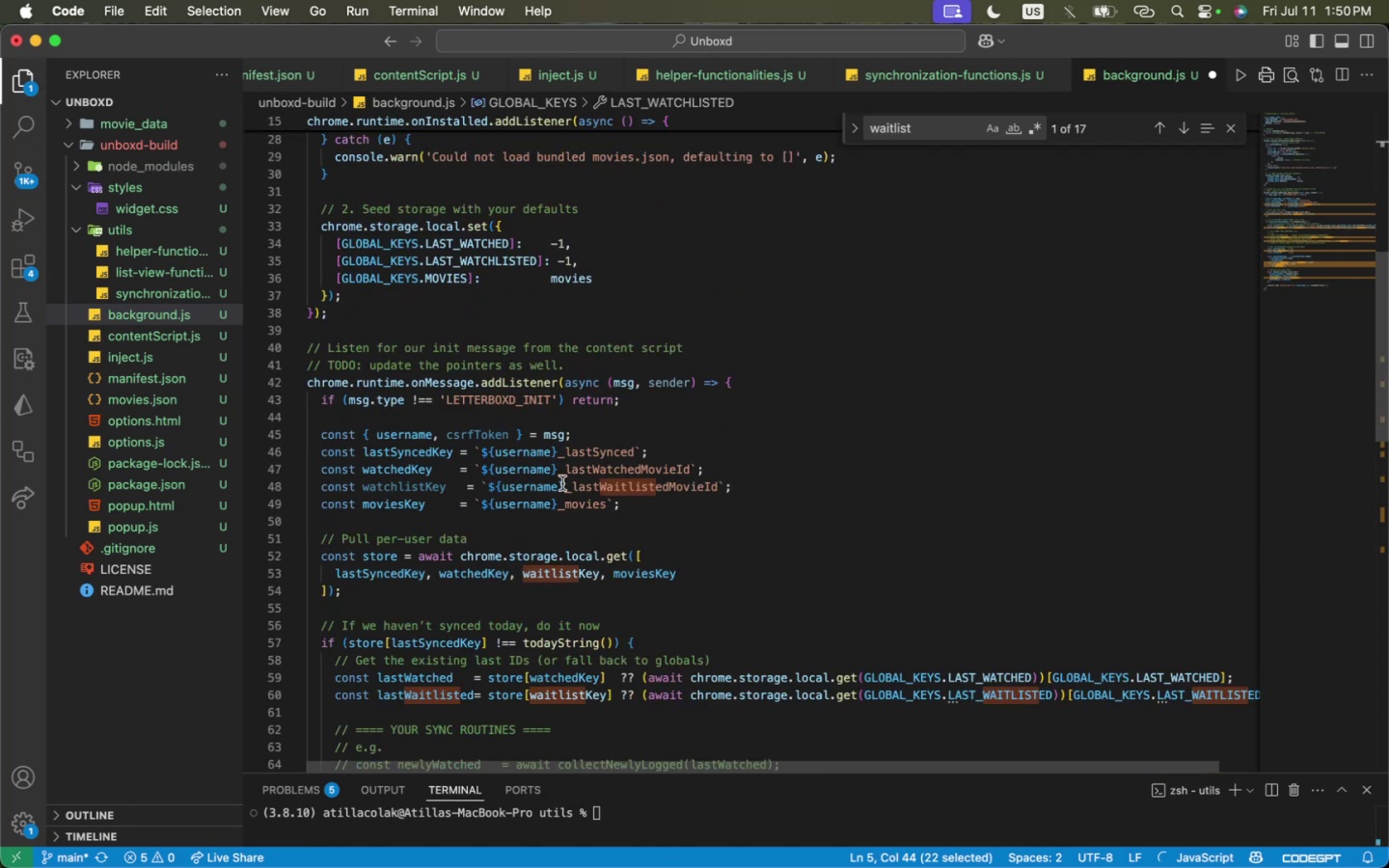 
left_click_drag(start_coordinate=[571, 482], to_coordinate=[718, 488])
 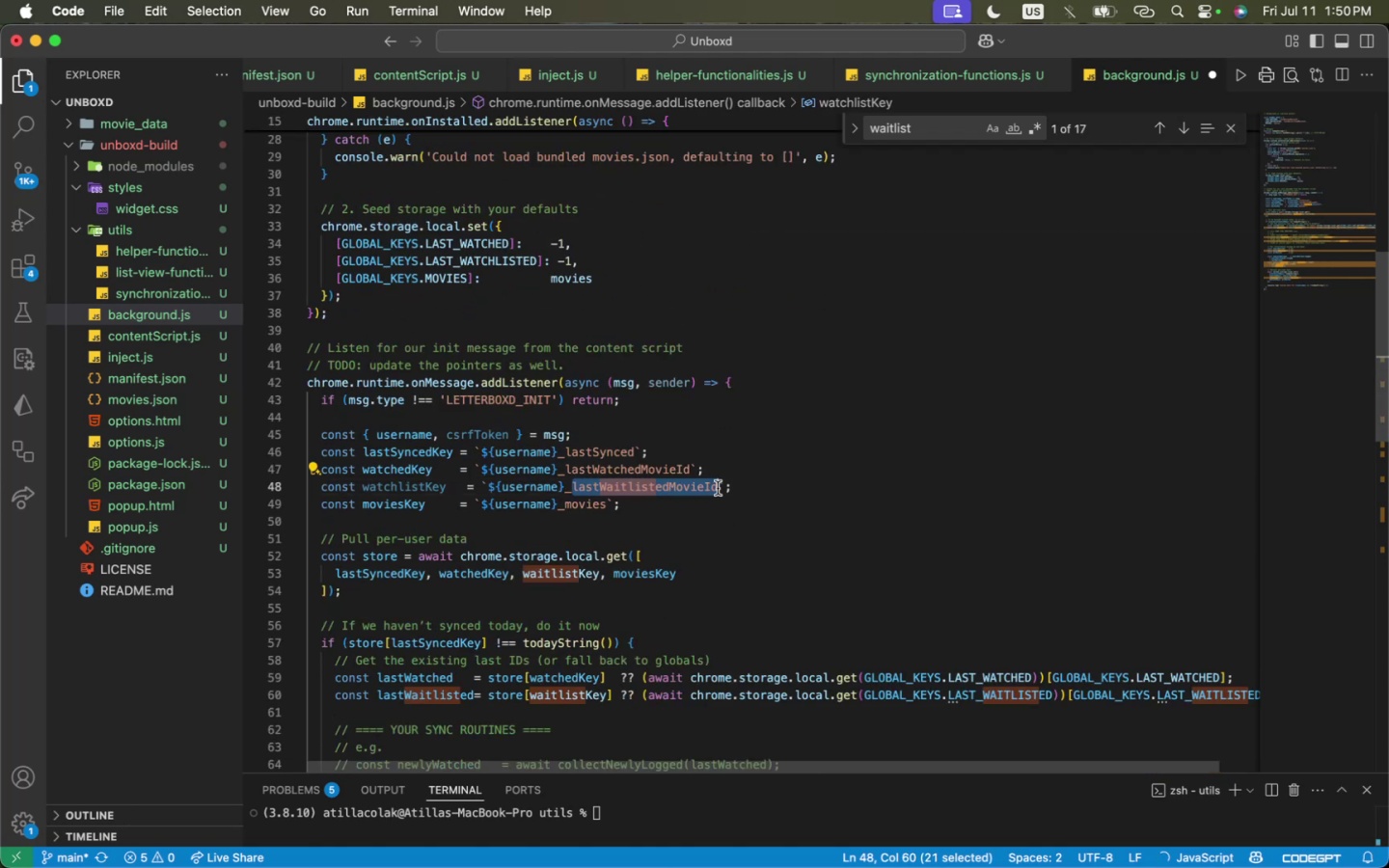 
key(Meta+CommandLeft)
 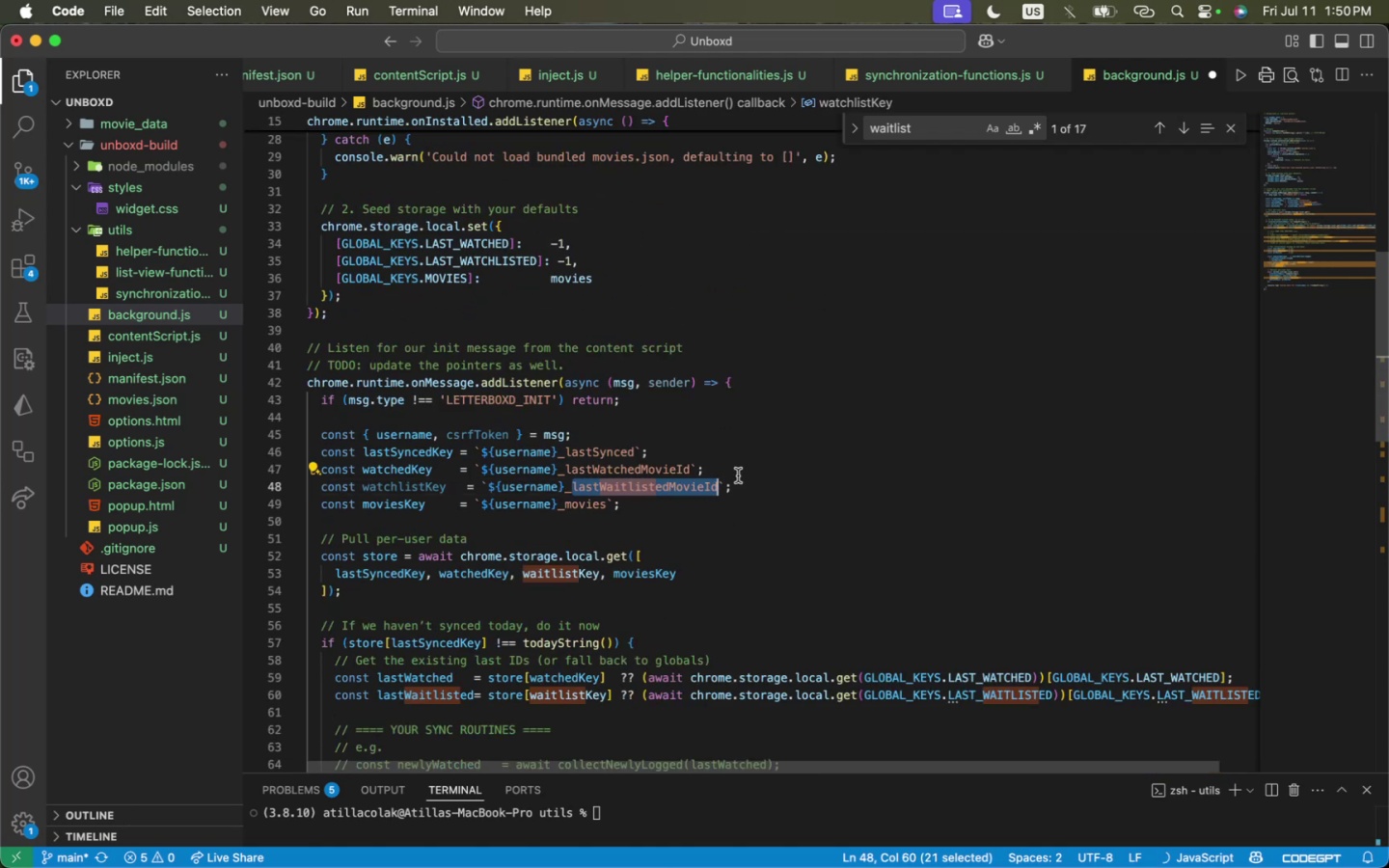 
key(Meta+V)
 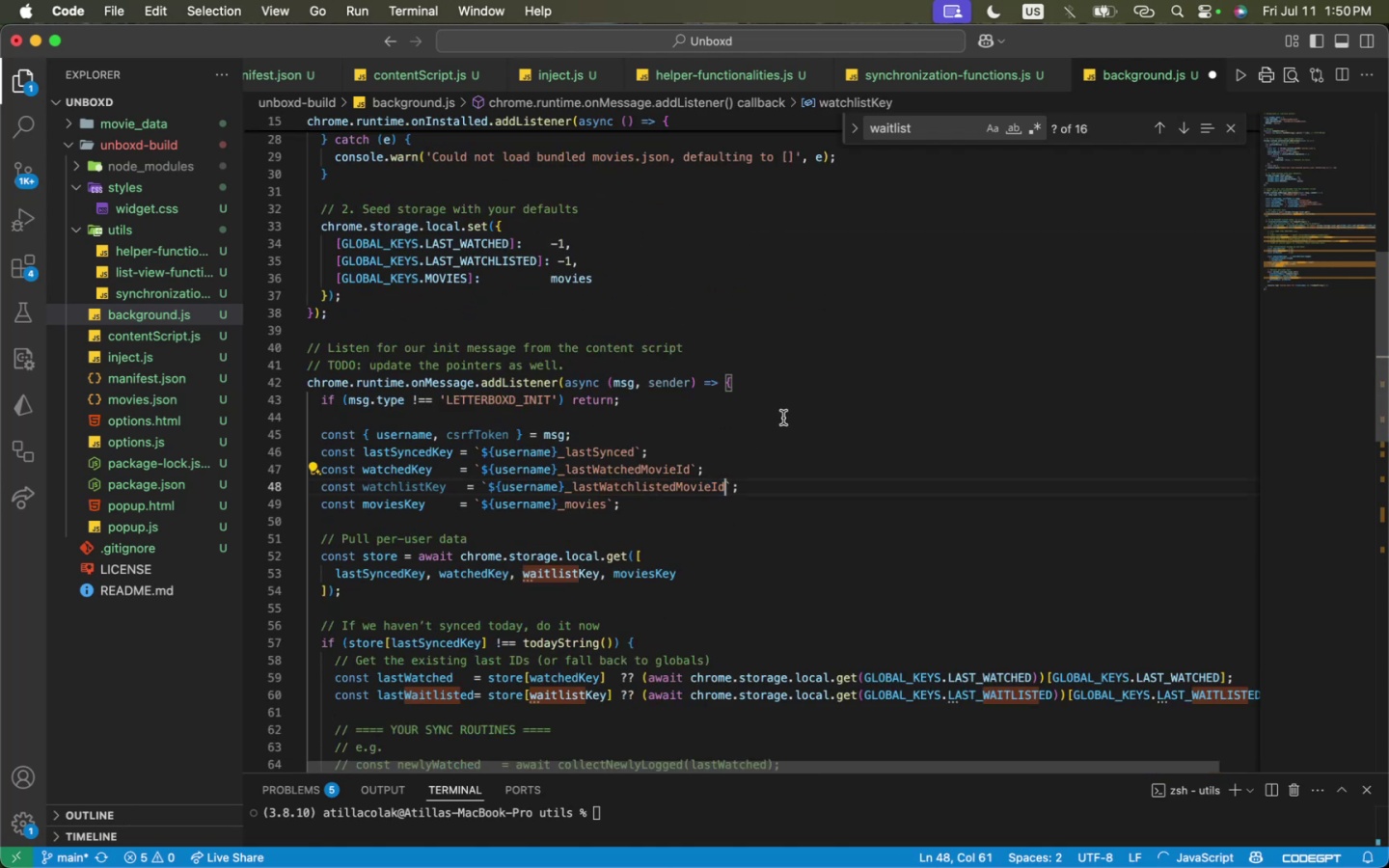 
key(Meta+CommandLeft)
 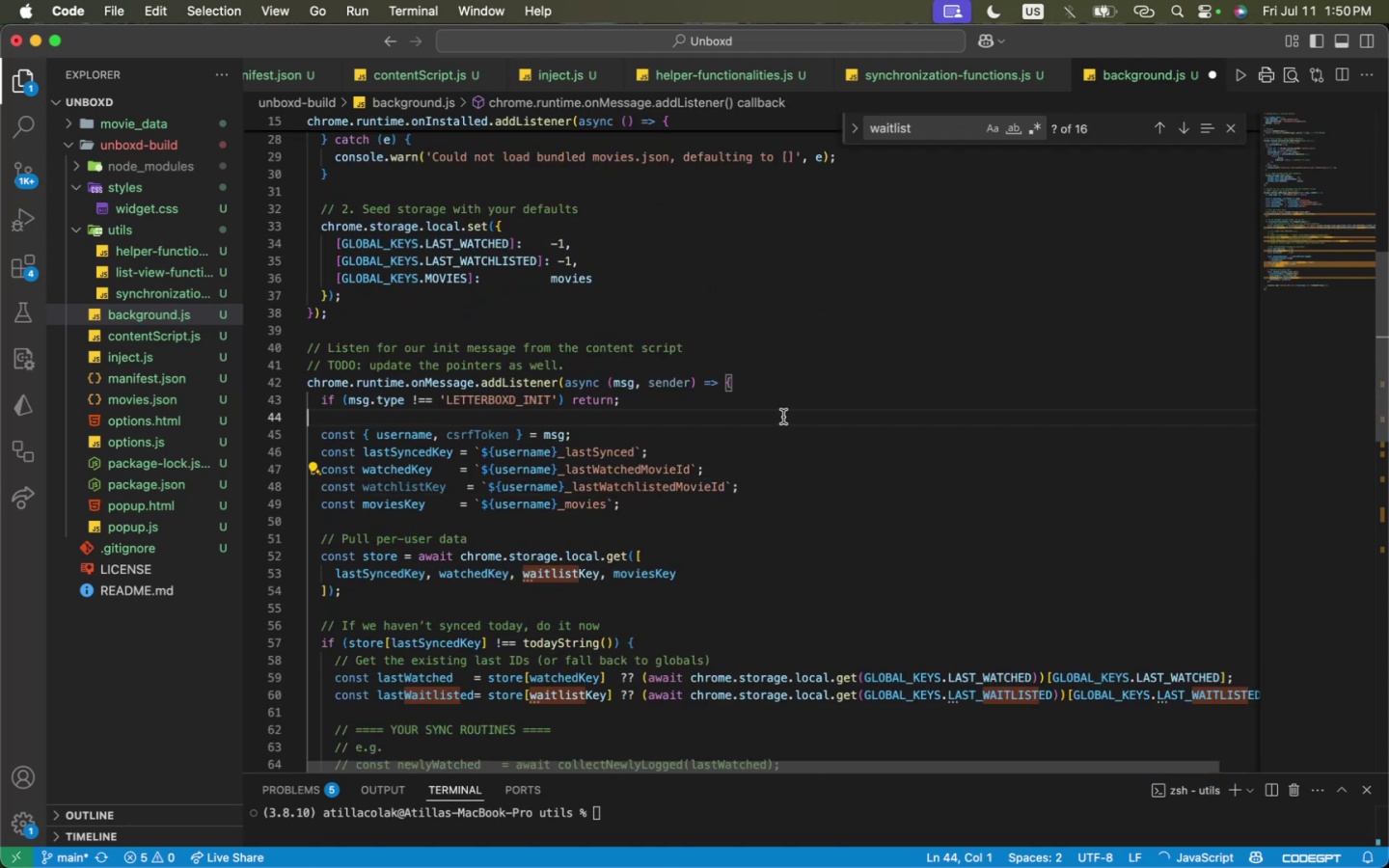 
key(Meta+S)
 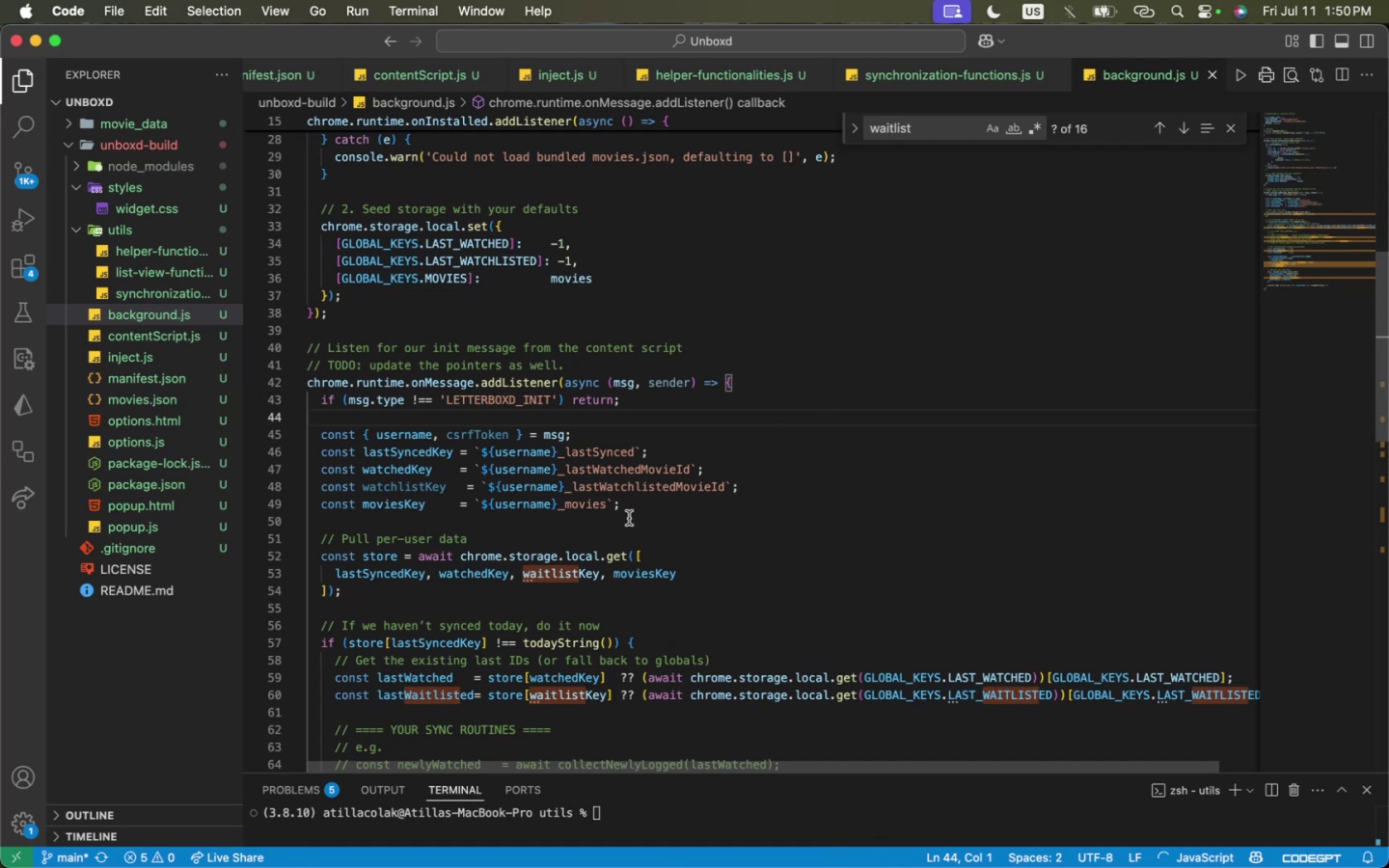 
double_click([399, 482])
 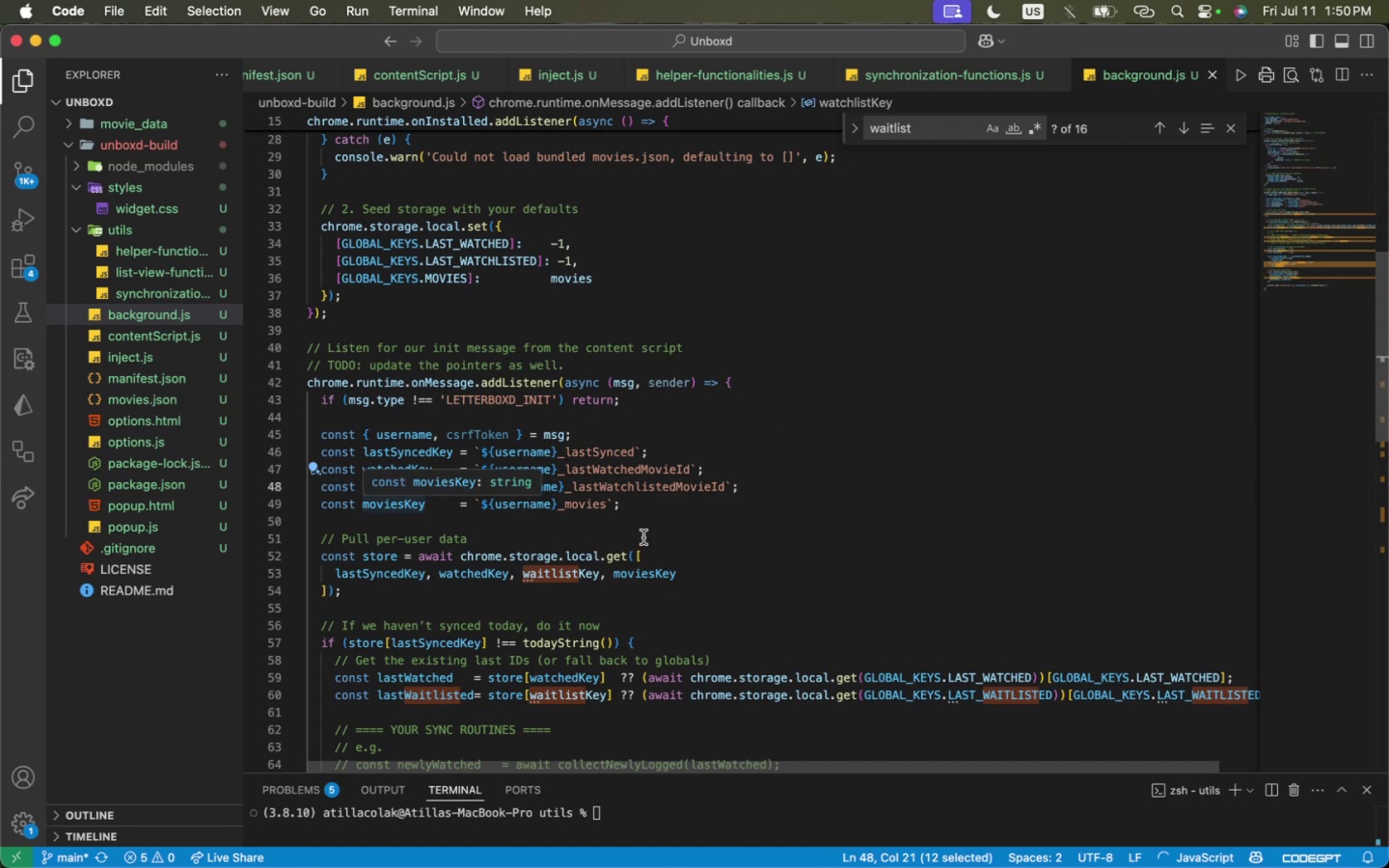 
double_click([552, 576])
 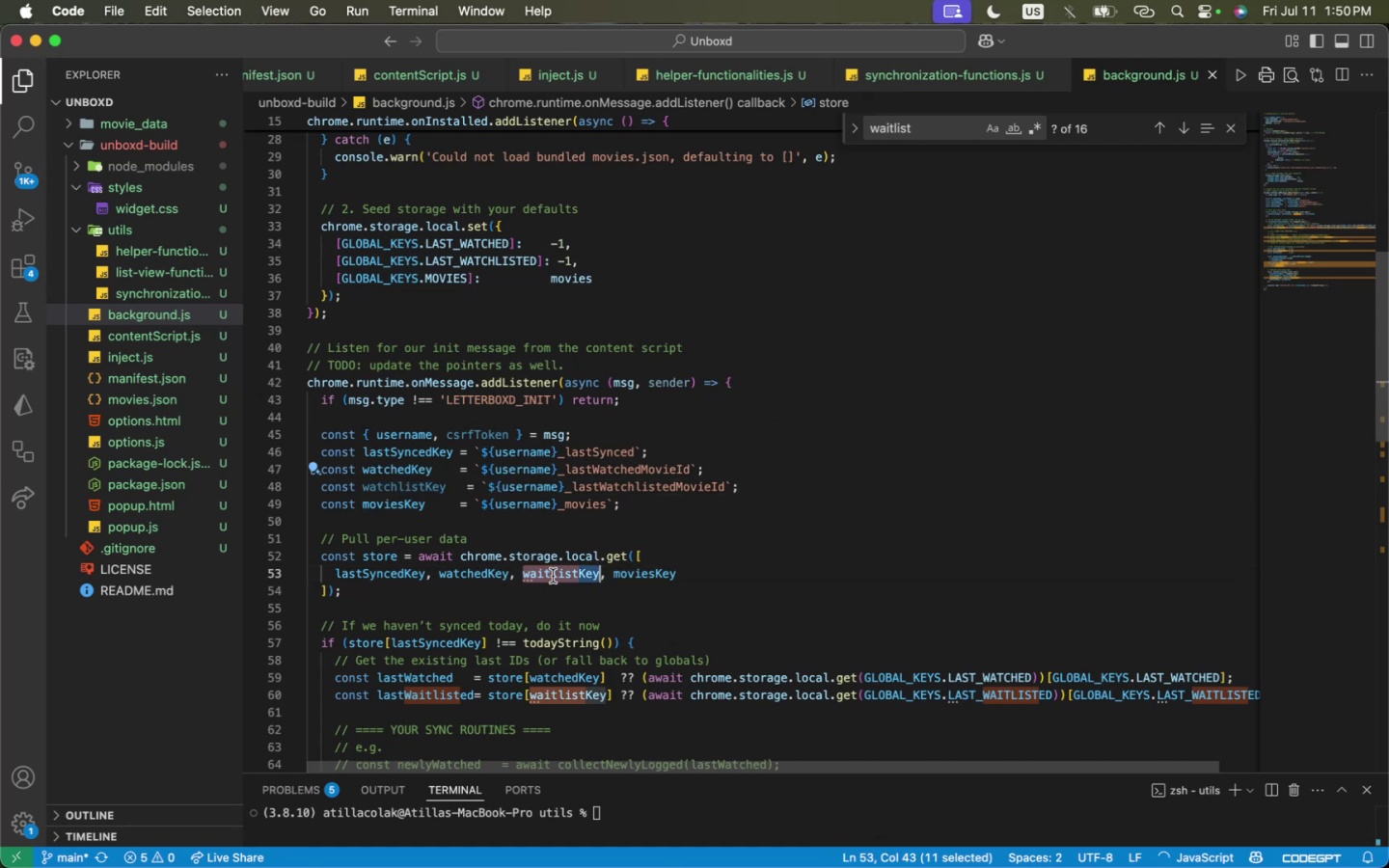 
type(watch)
 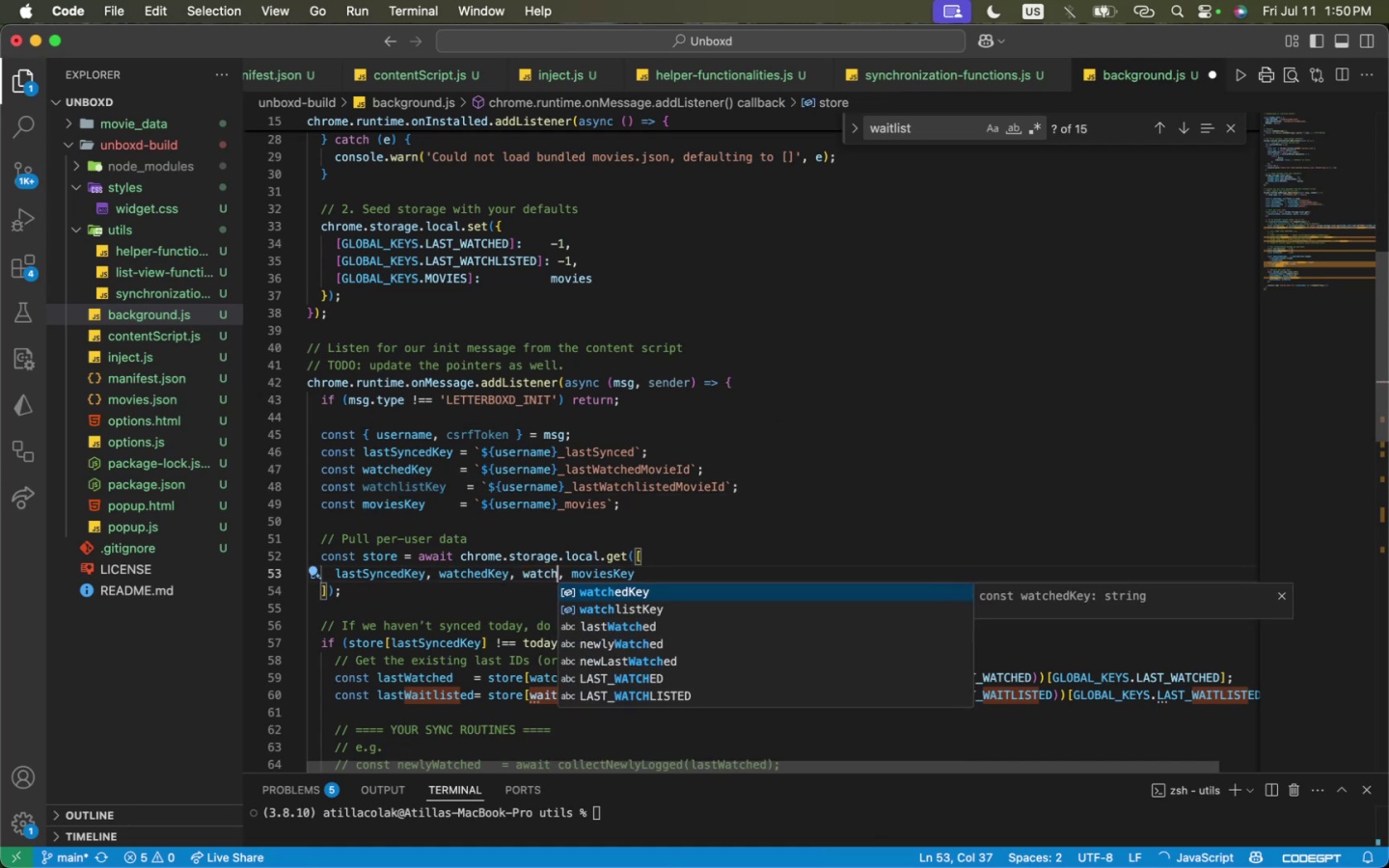 
key(ArrowDown)
 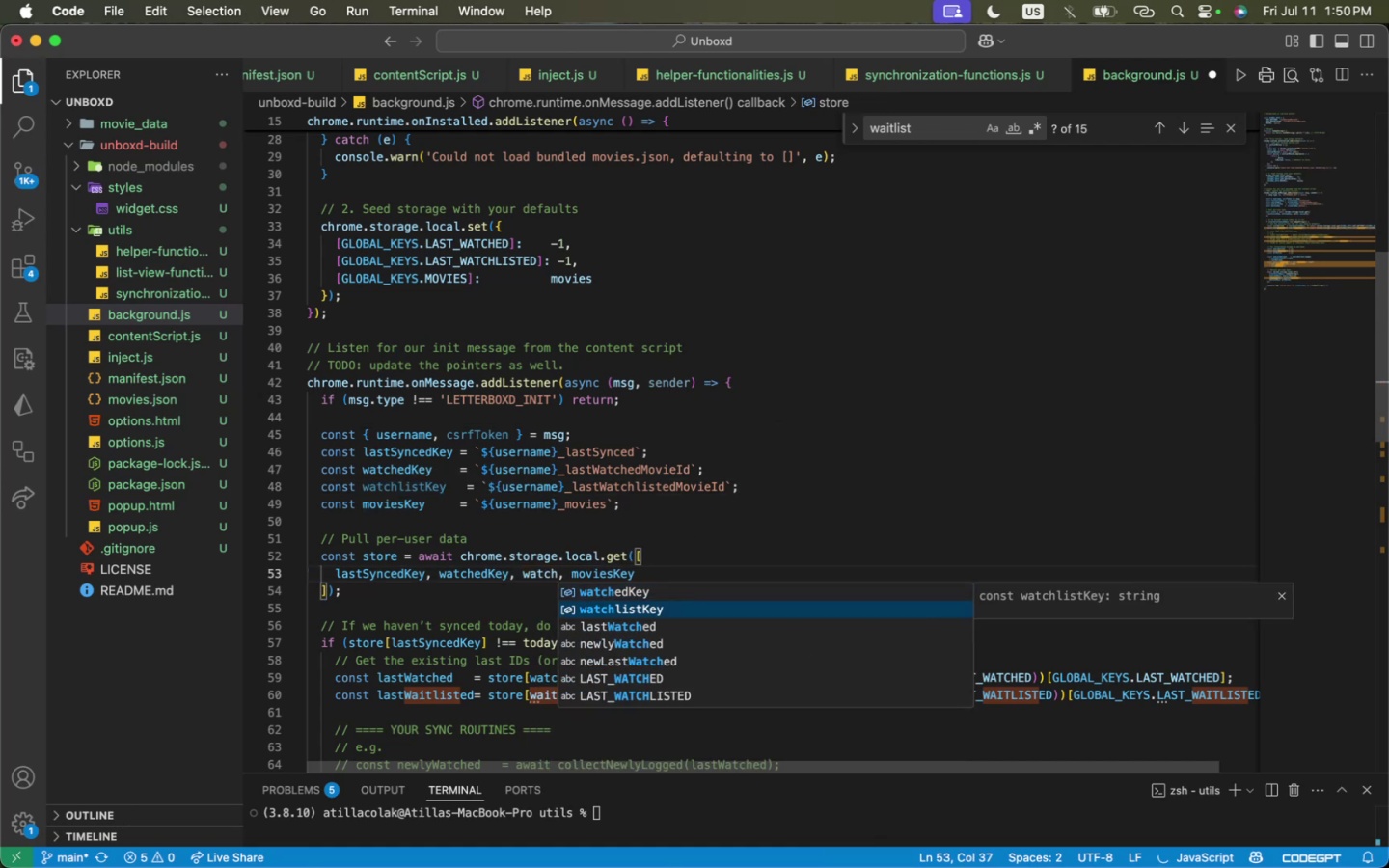 
key(Tab)
 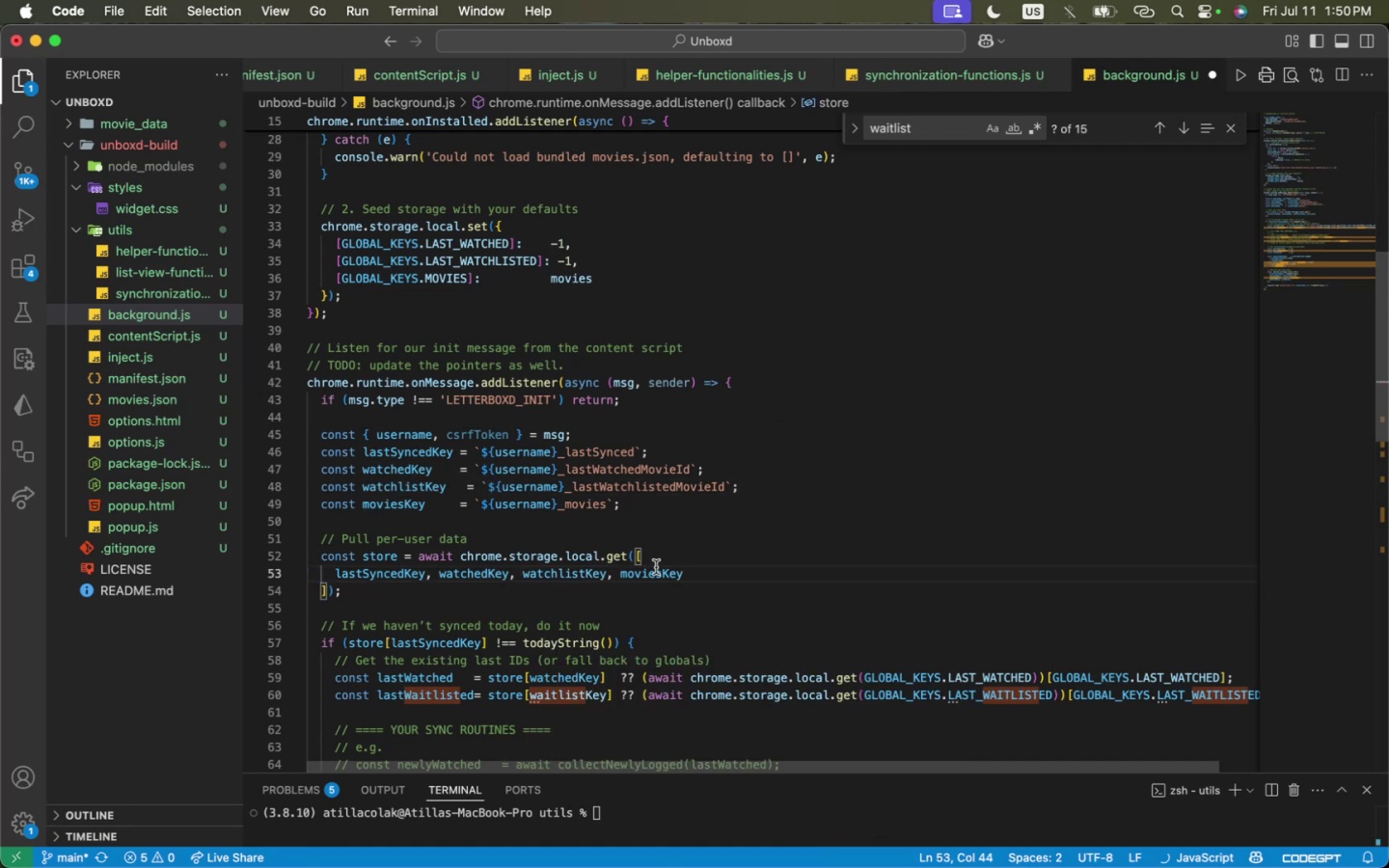 
left_click([769, 589])
 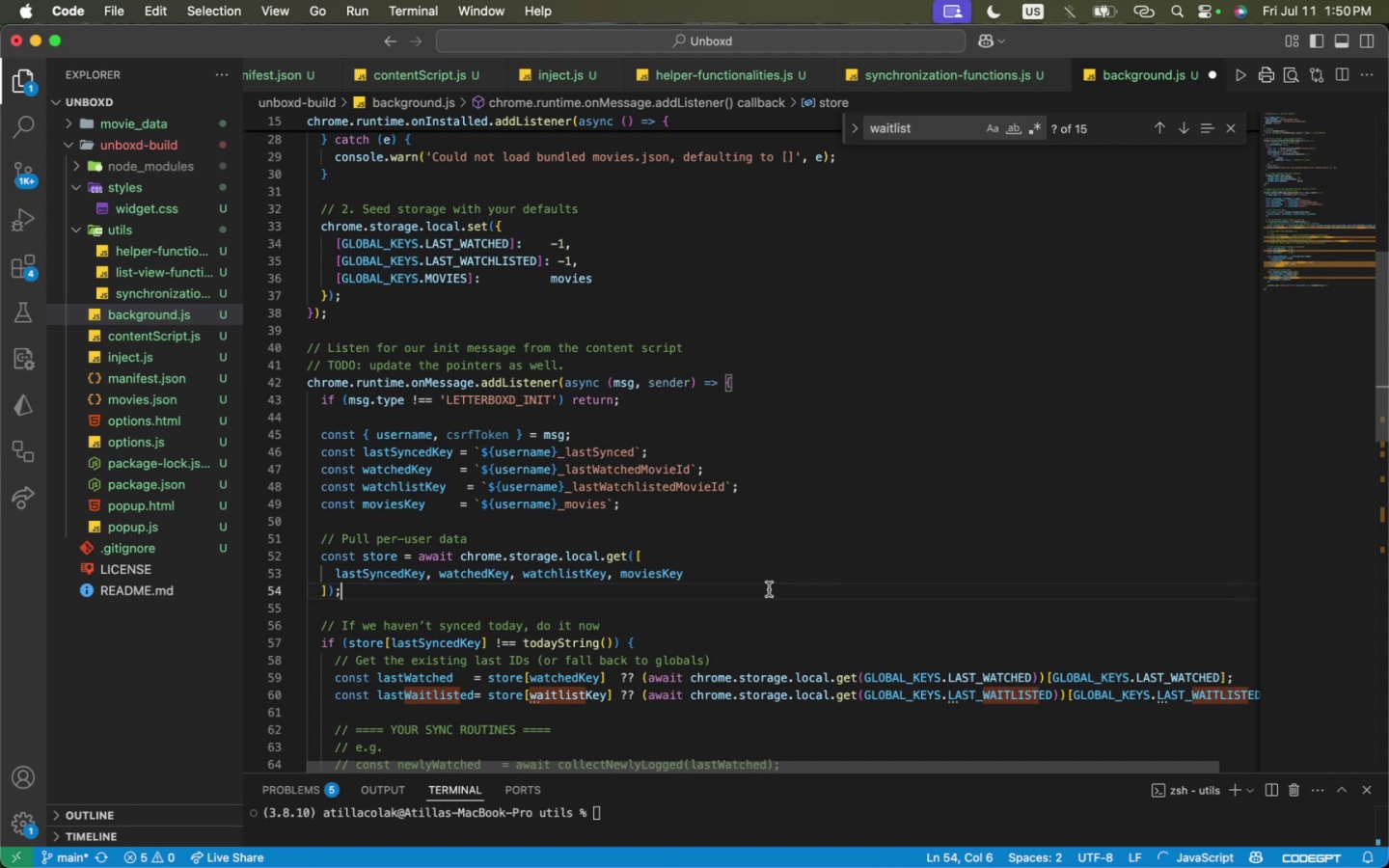 
key(Meta+CommandLeft)
 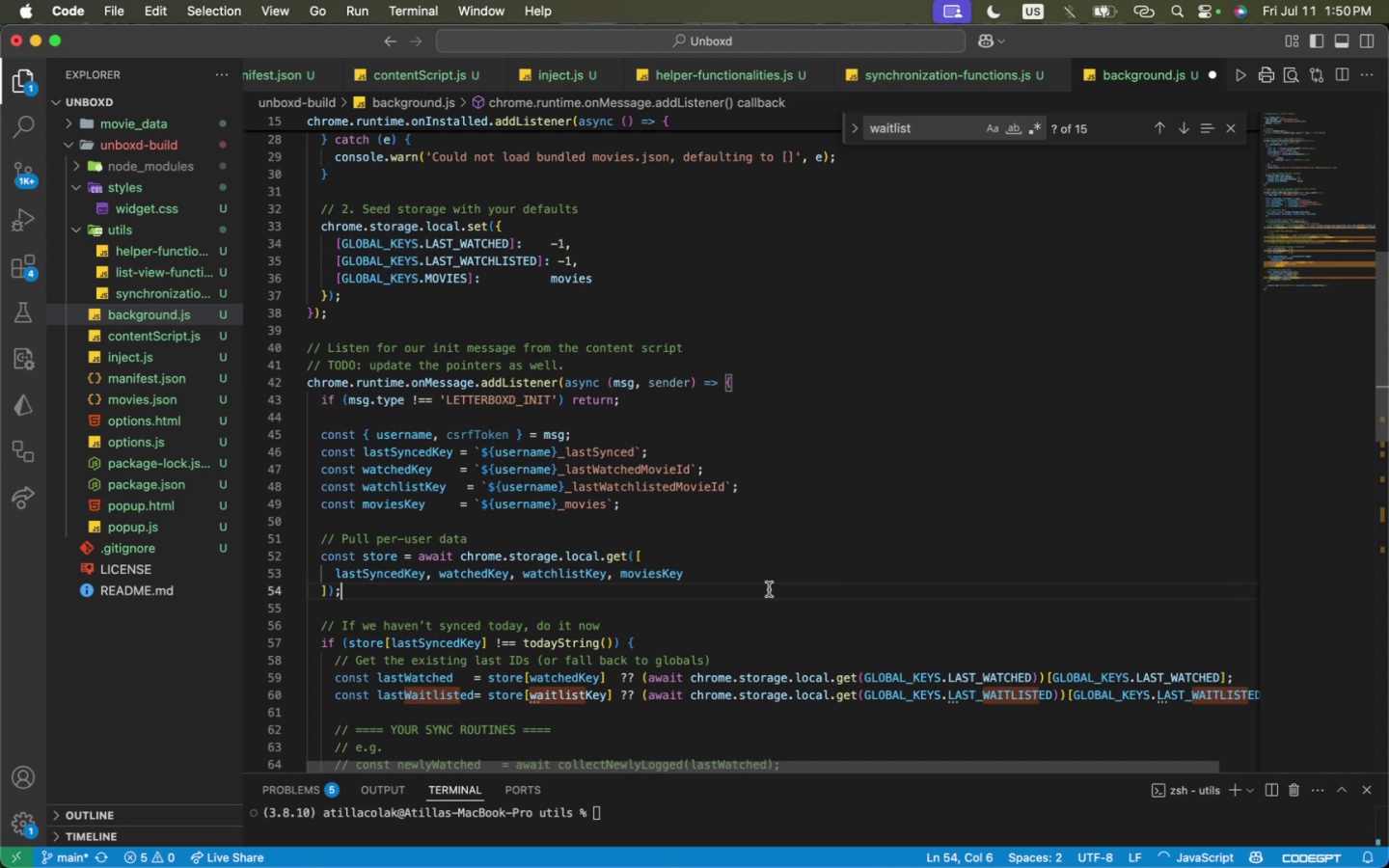 
key(Meta+S)
 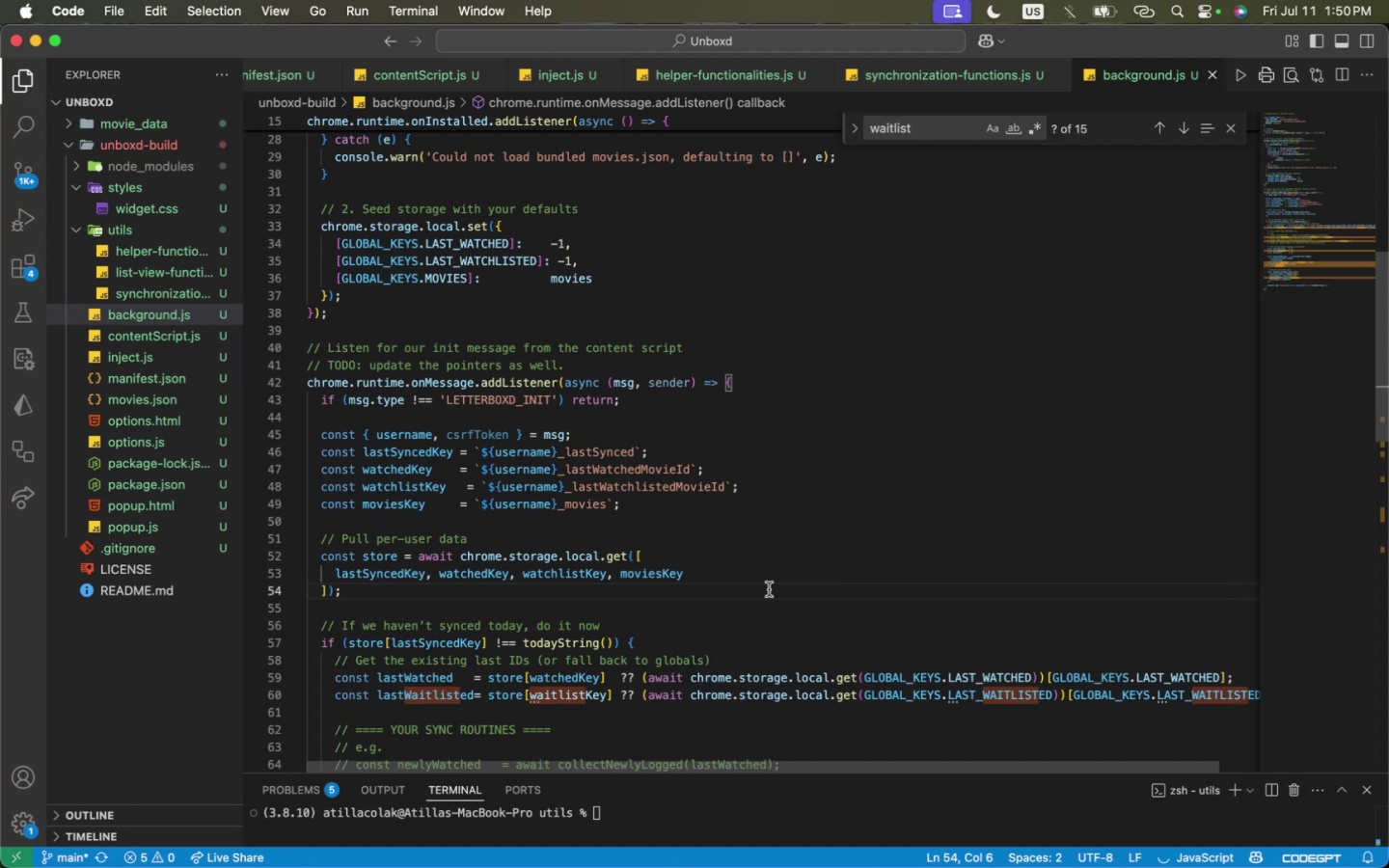 
scroll: coordinate [756, 597], scroll_direction: down, amount: 2.0
 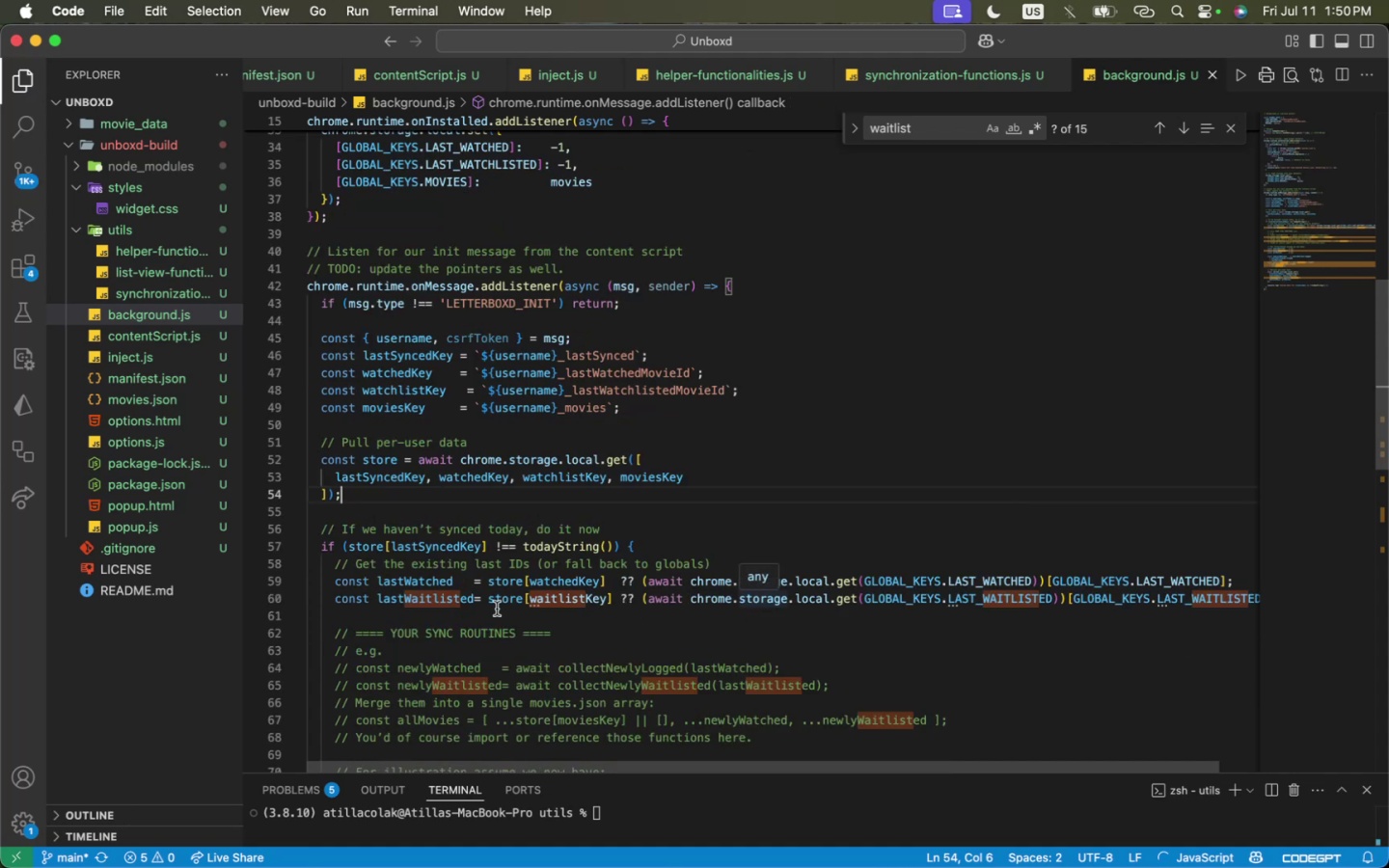 
double_click([437, 595])
 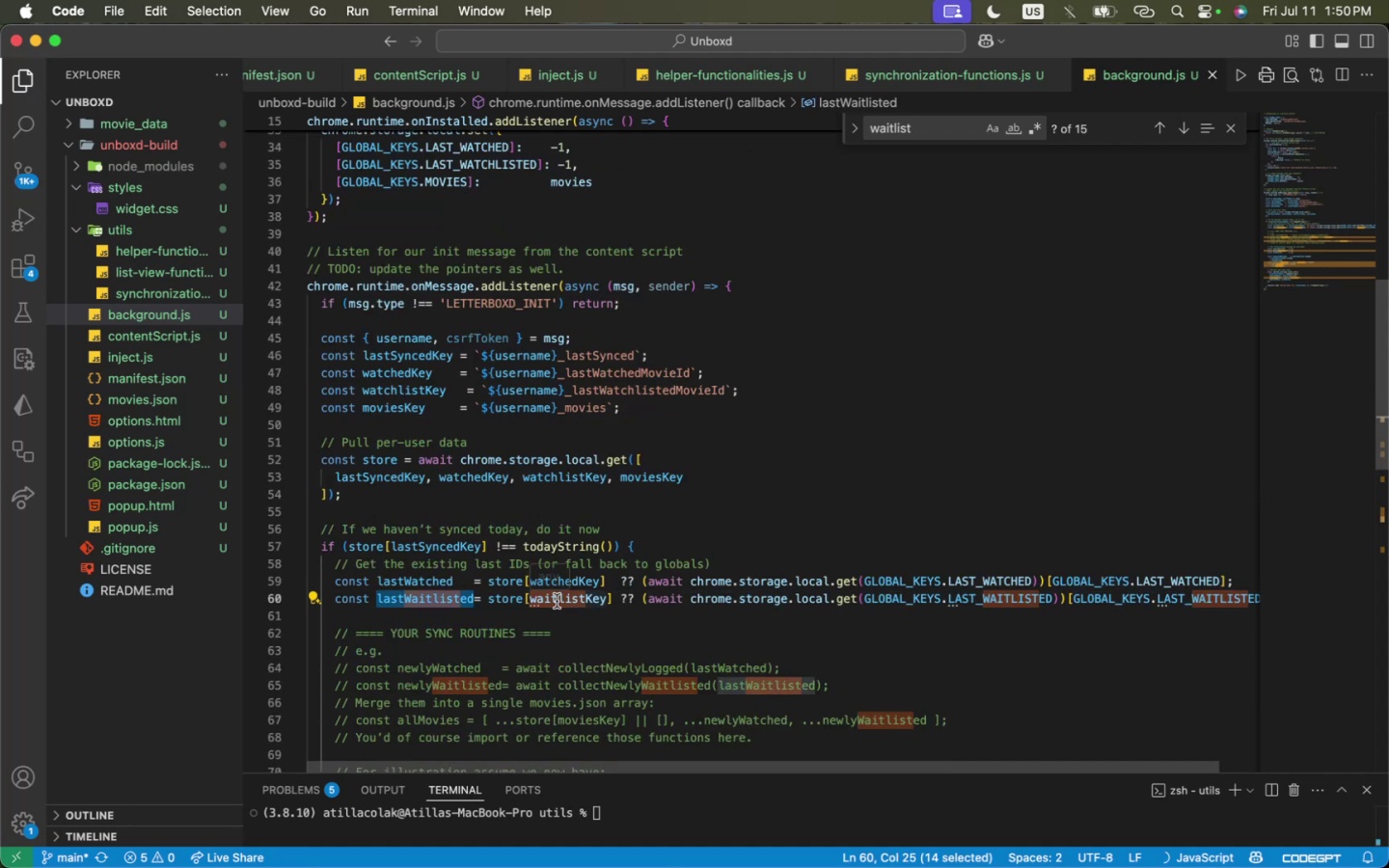 
type(lastWachlisted )
 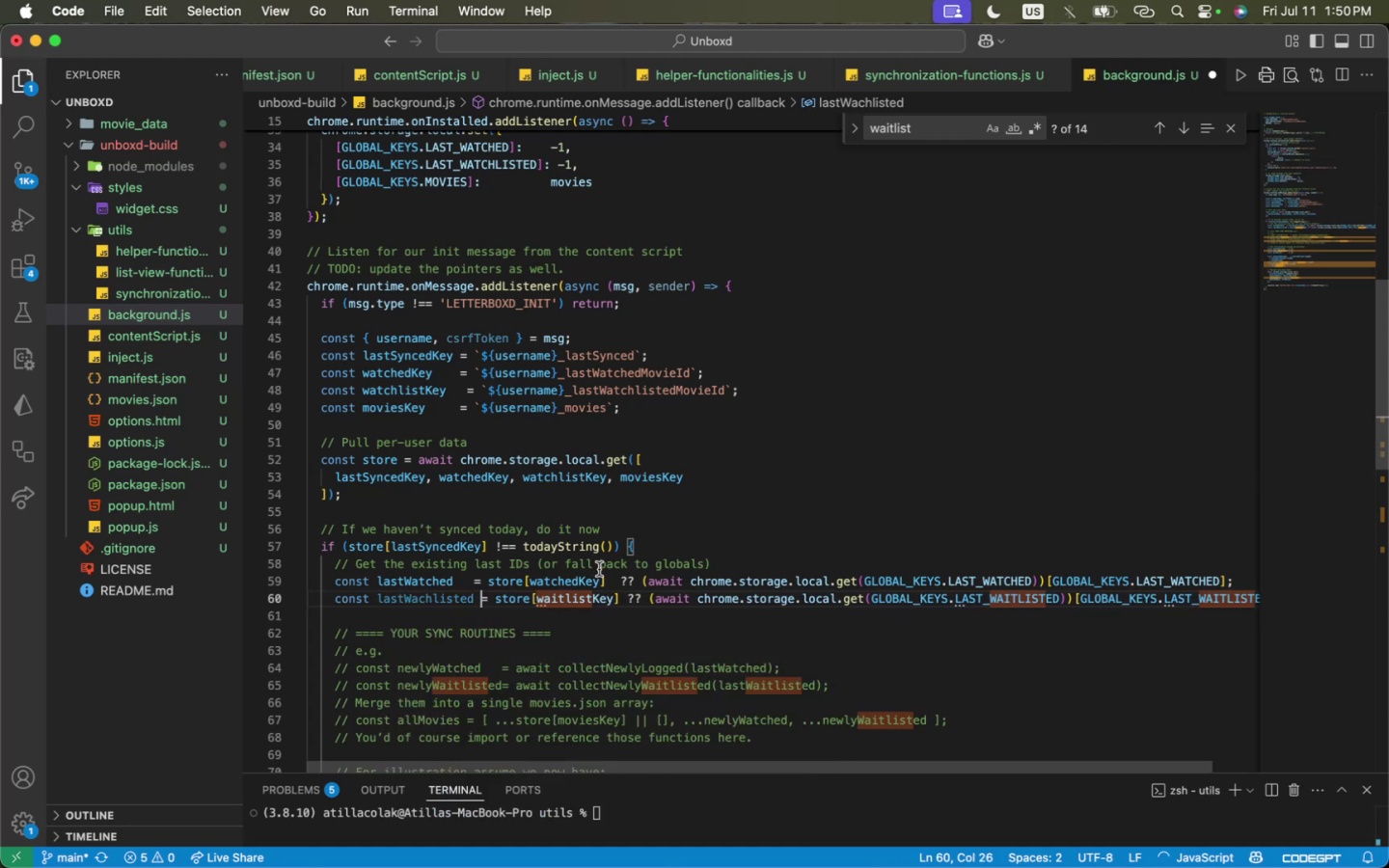 
double_click([382, 391])
 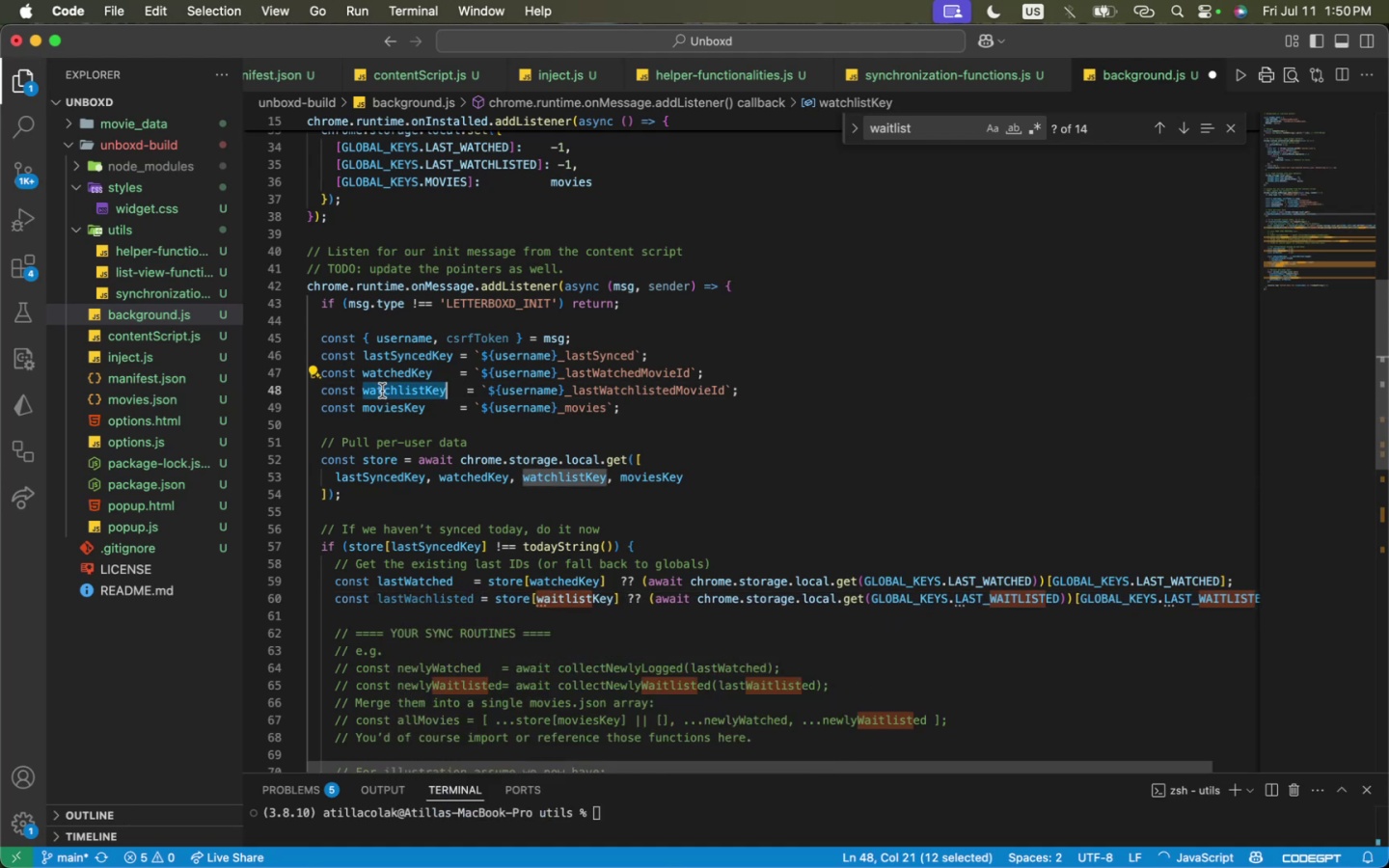 
key(Meta+C)
 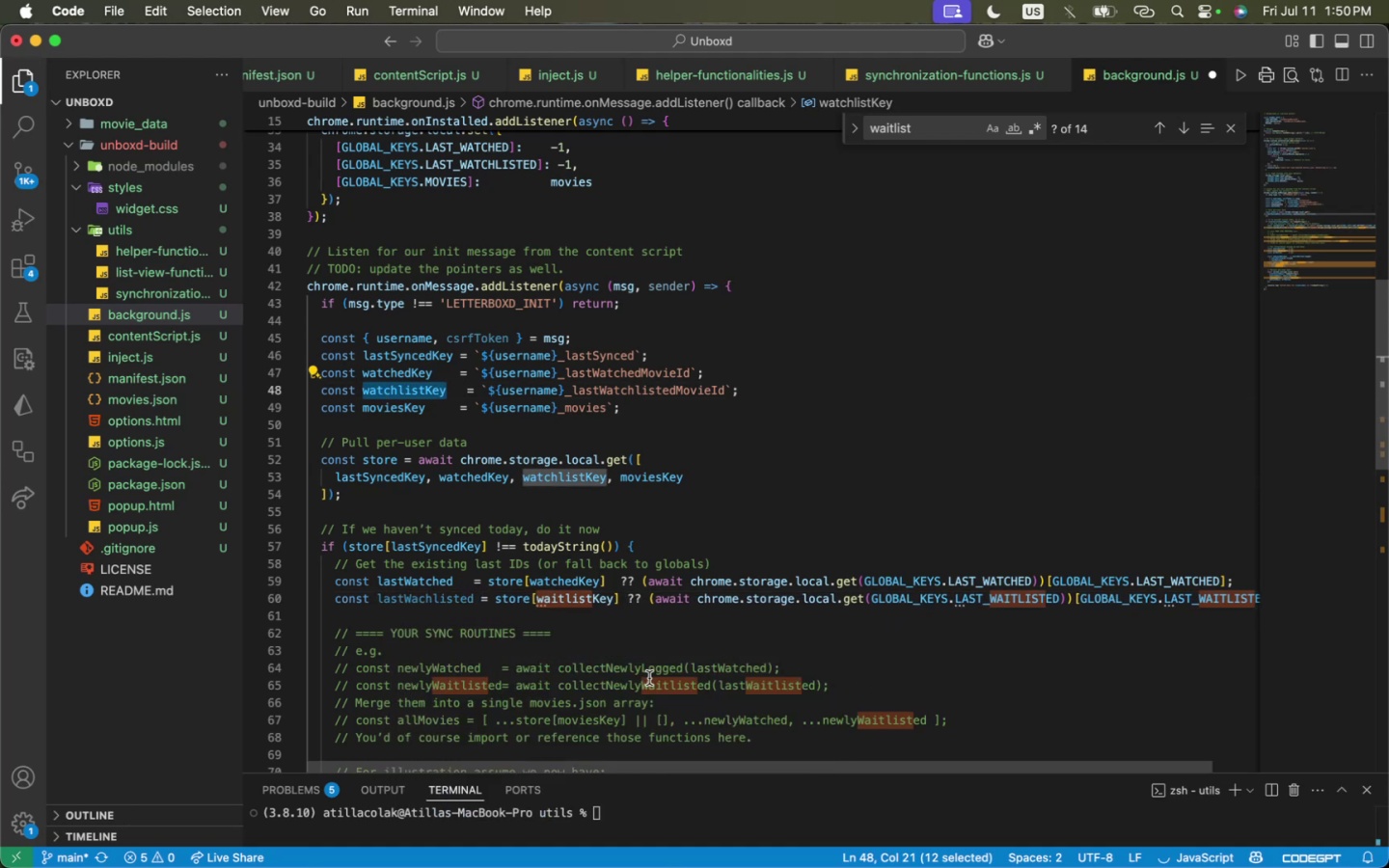 
key(Meta+C)
 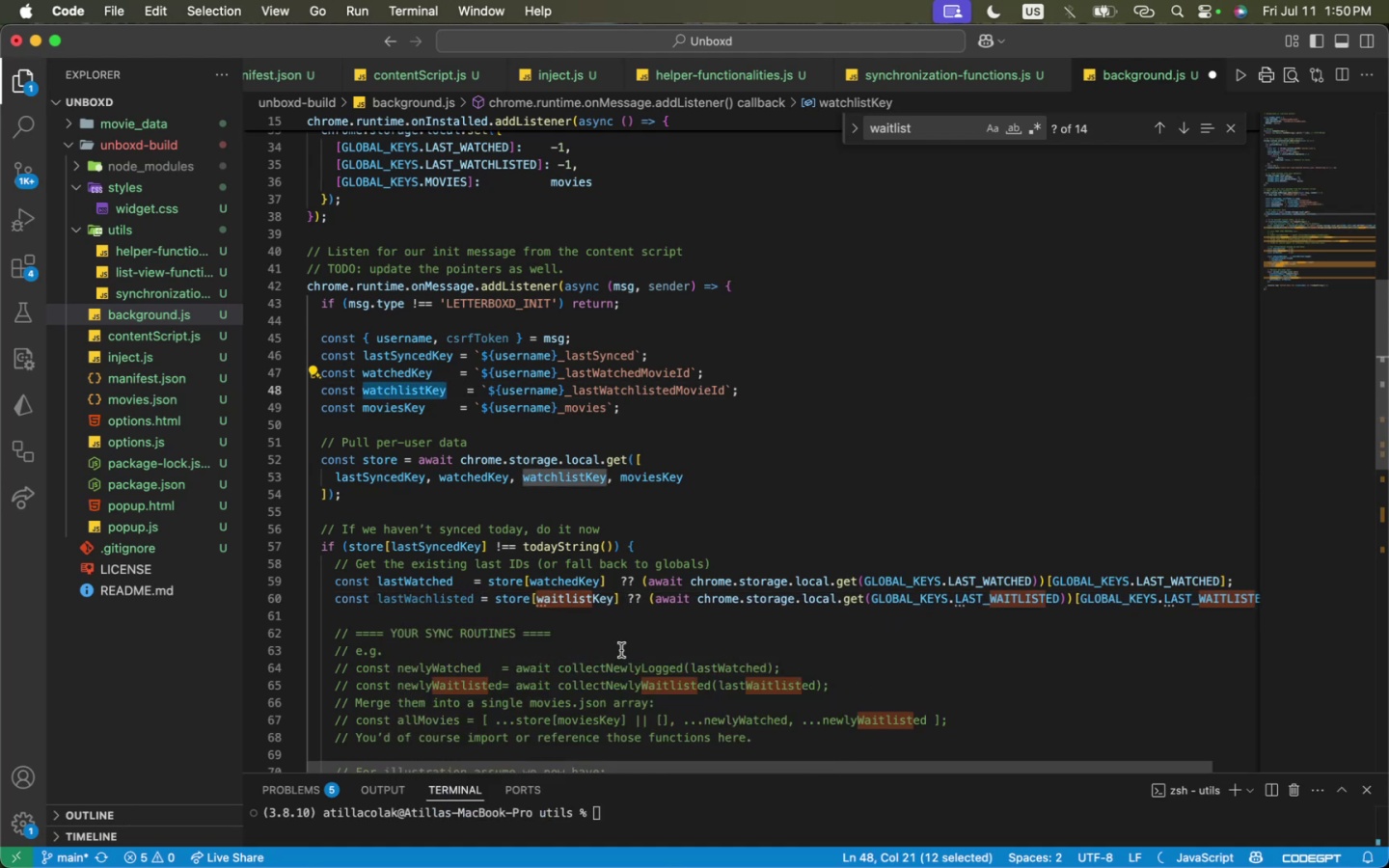 
key(Meta+C)
 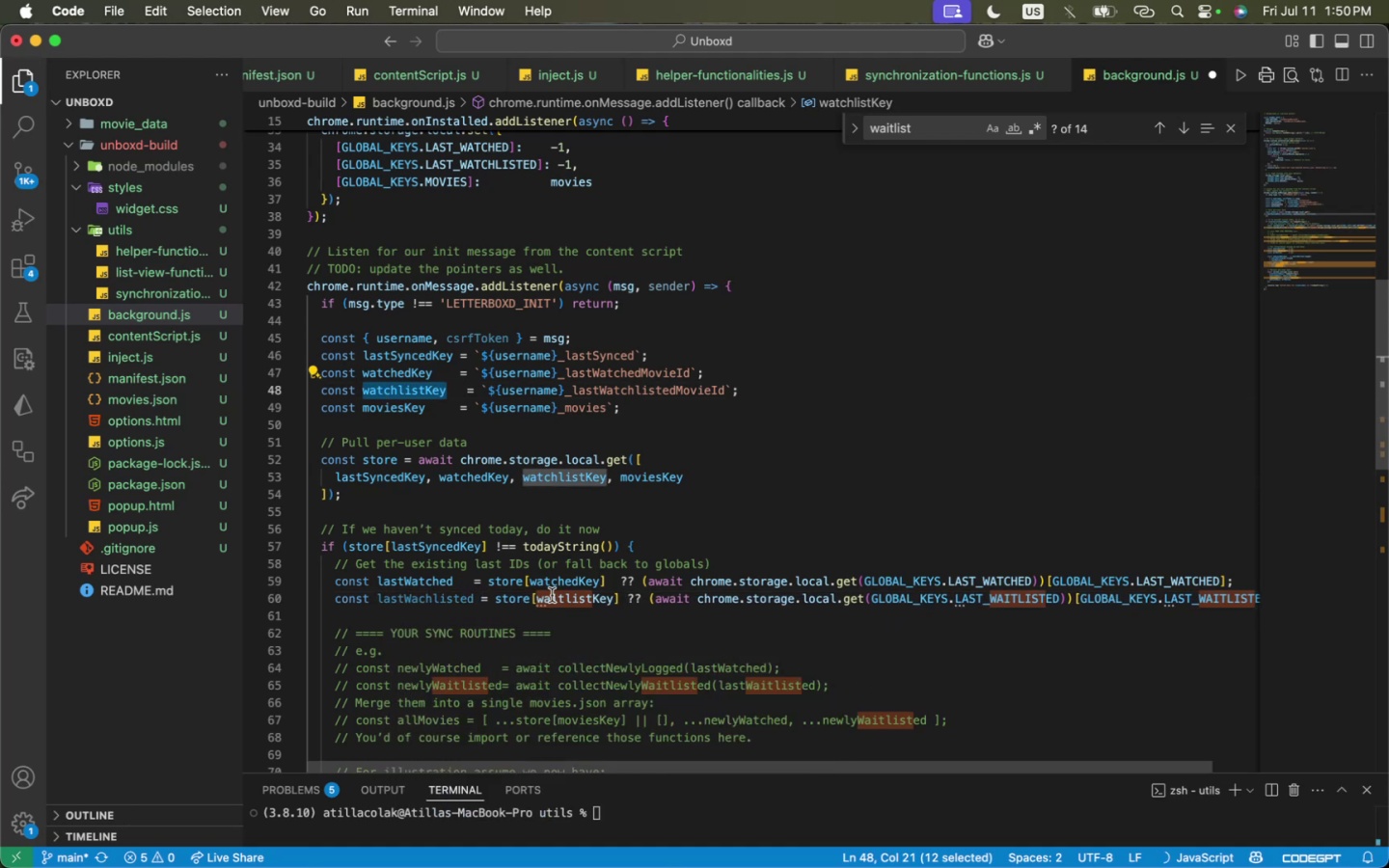 
double_click([552, 595])
 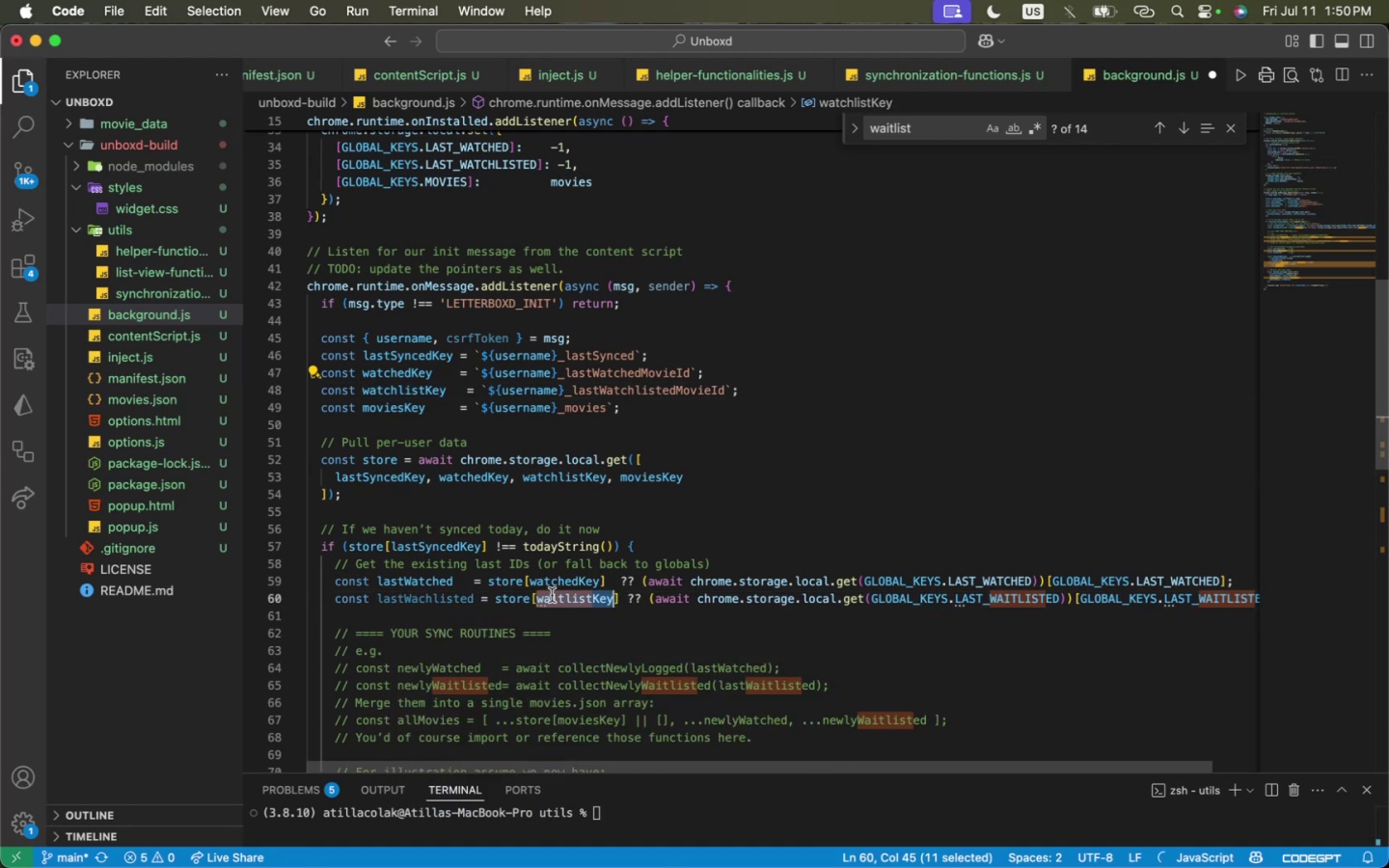 
key(Meta+V)
 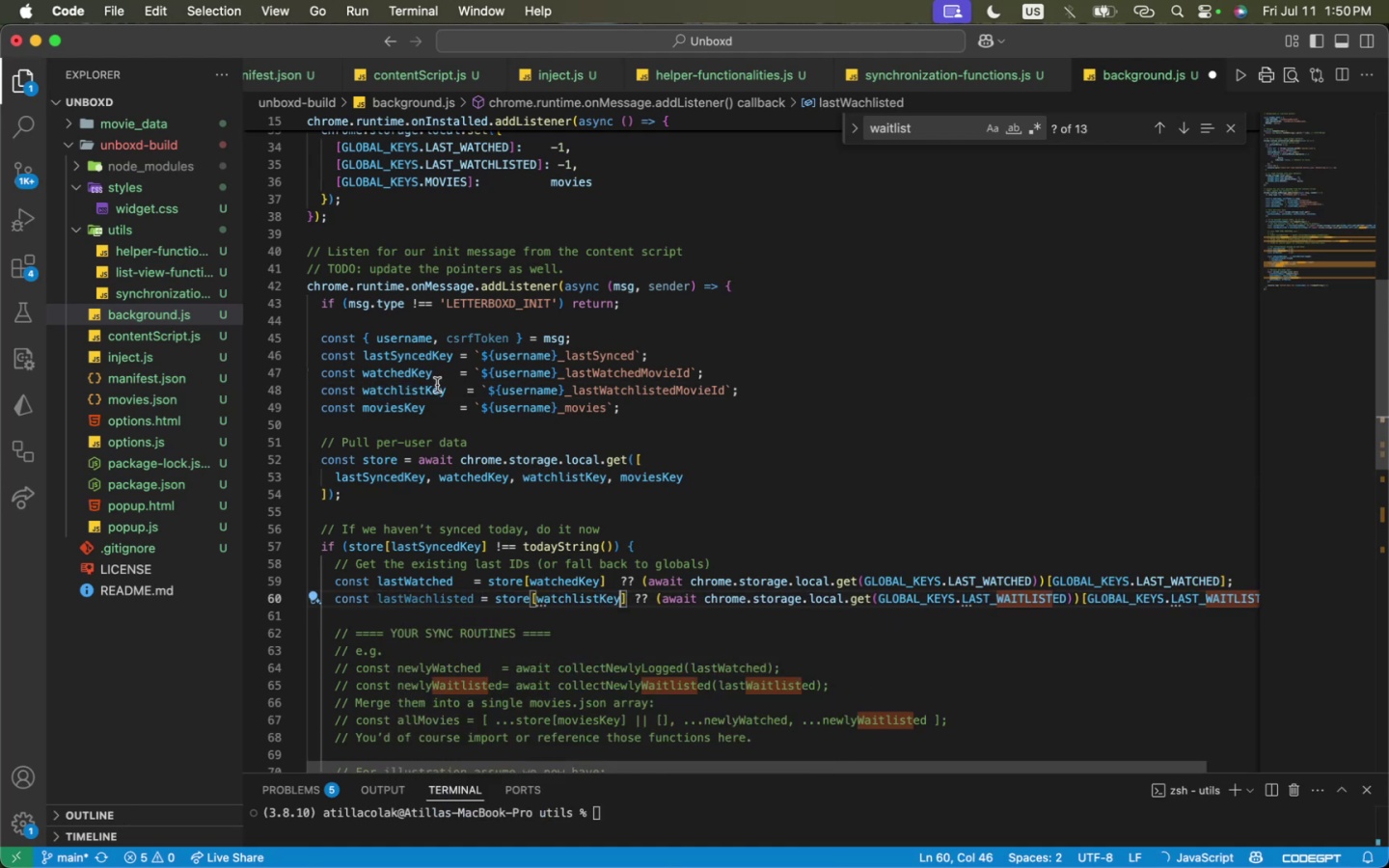 
scroll: coordinate [421, 407], scroll_direction: up, amount: 64.0
 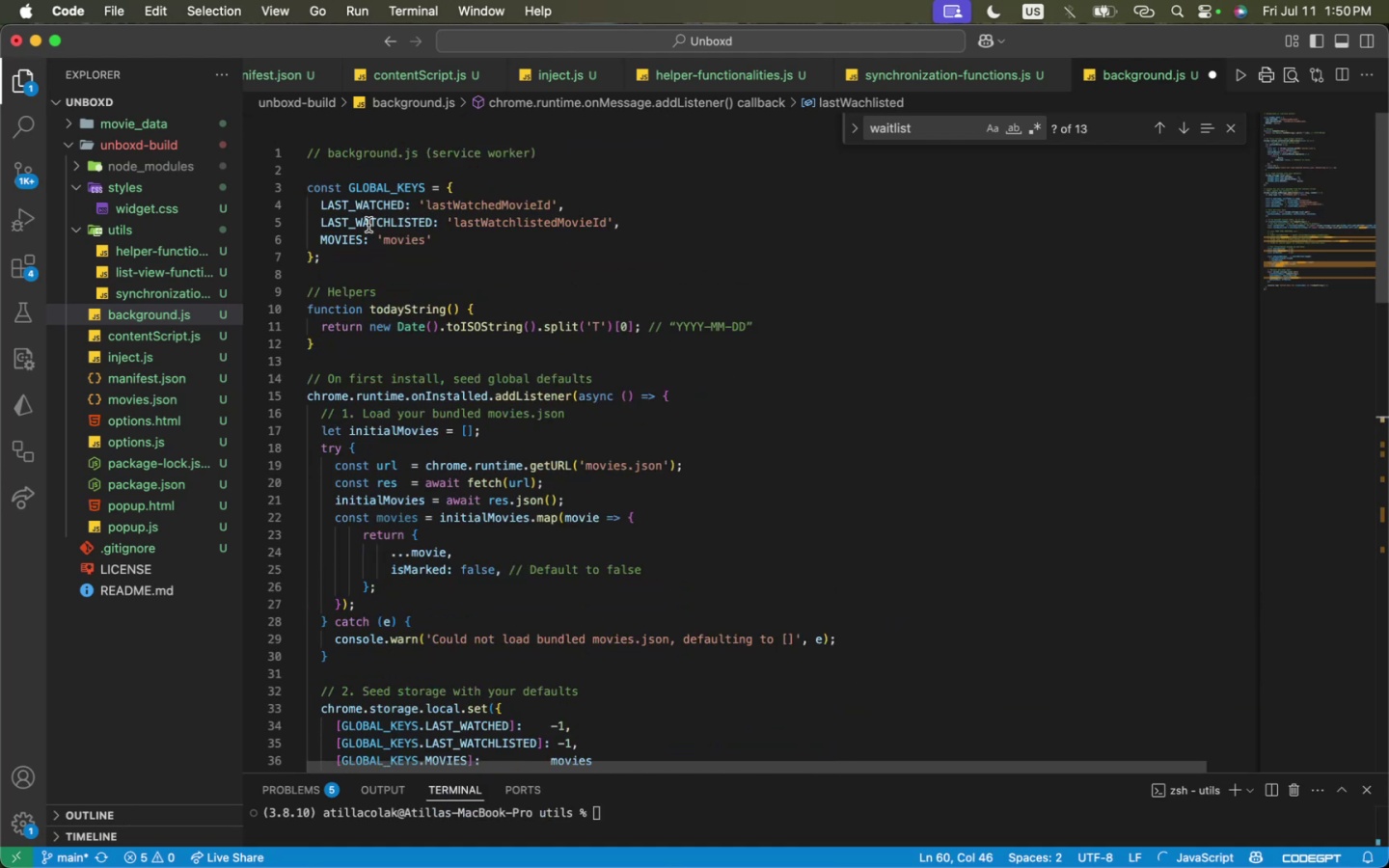 
key(Meta+CommandLeft)
 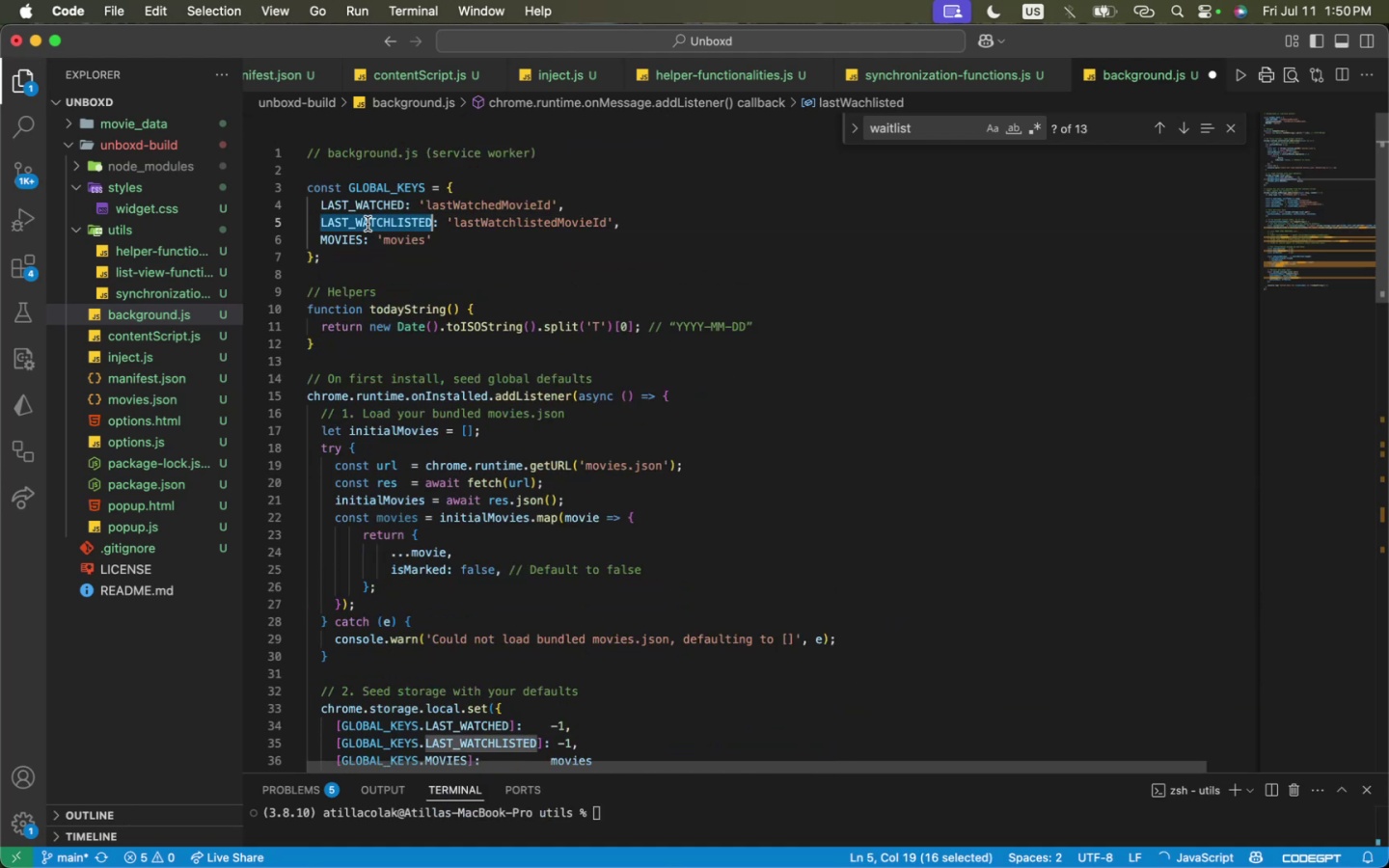 
key(Meta+C)
 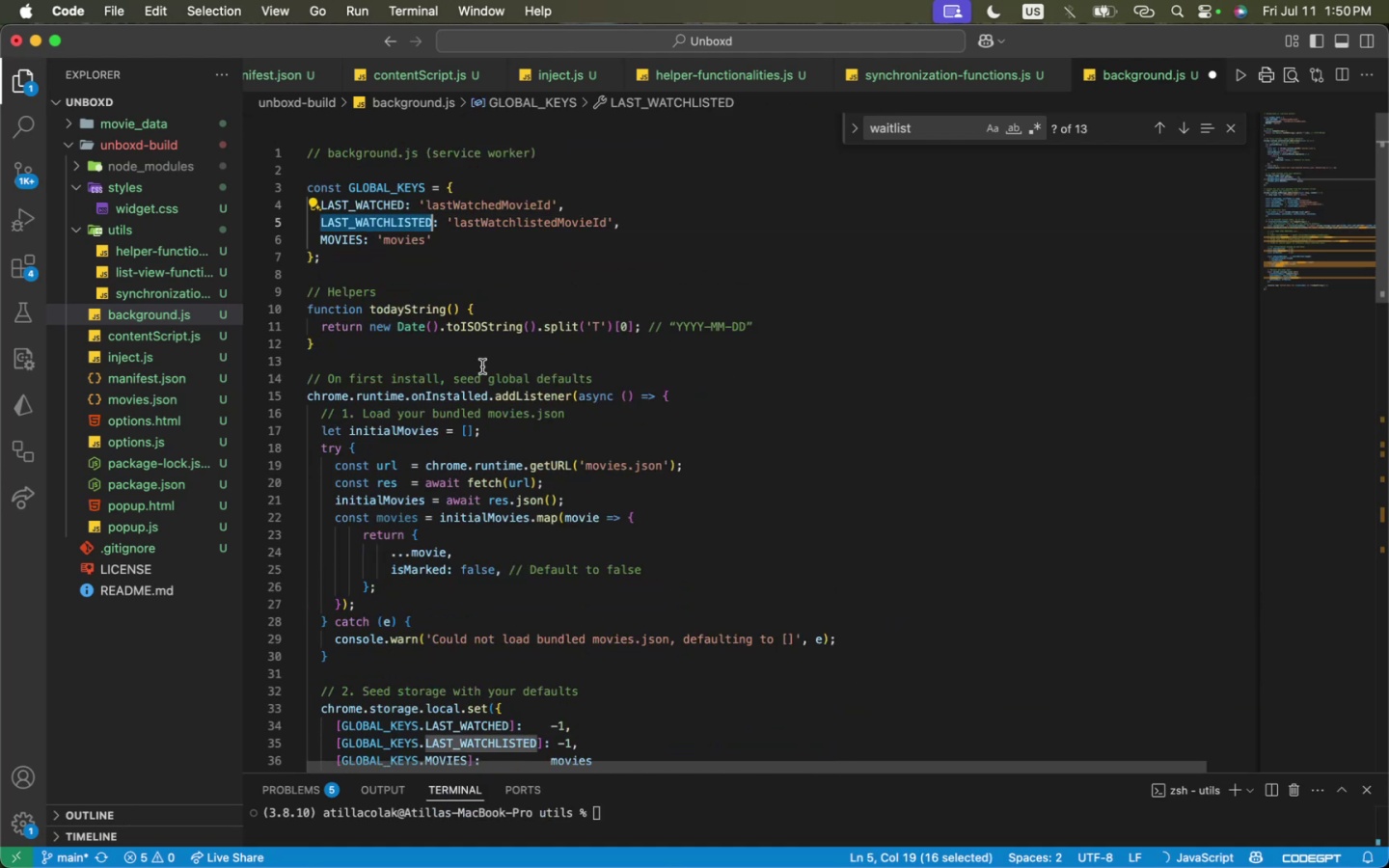 
scroll: coordinate [682, 538], scroll_direction: down, amount: 11.0
 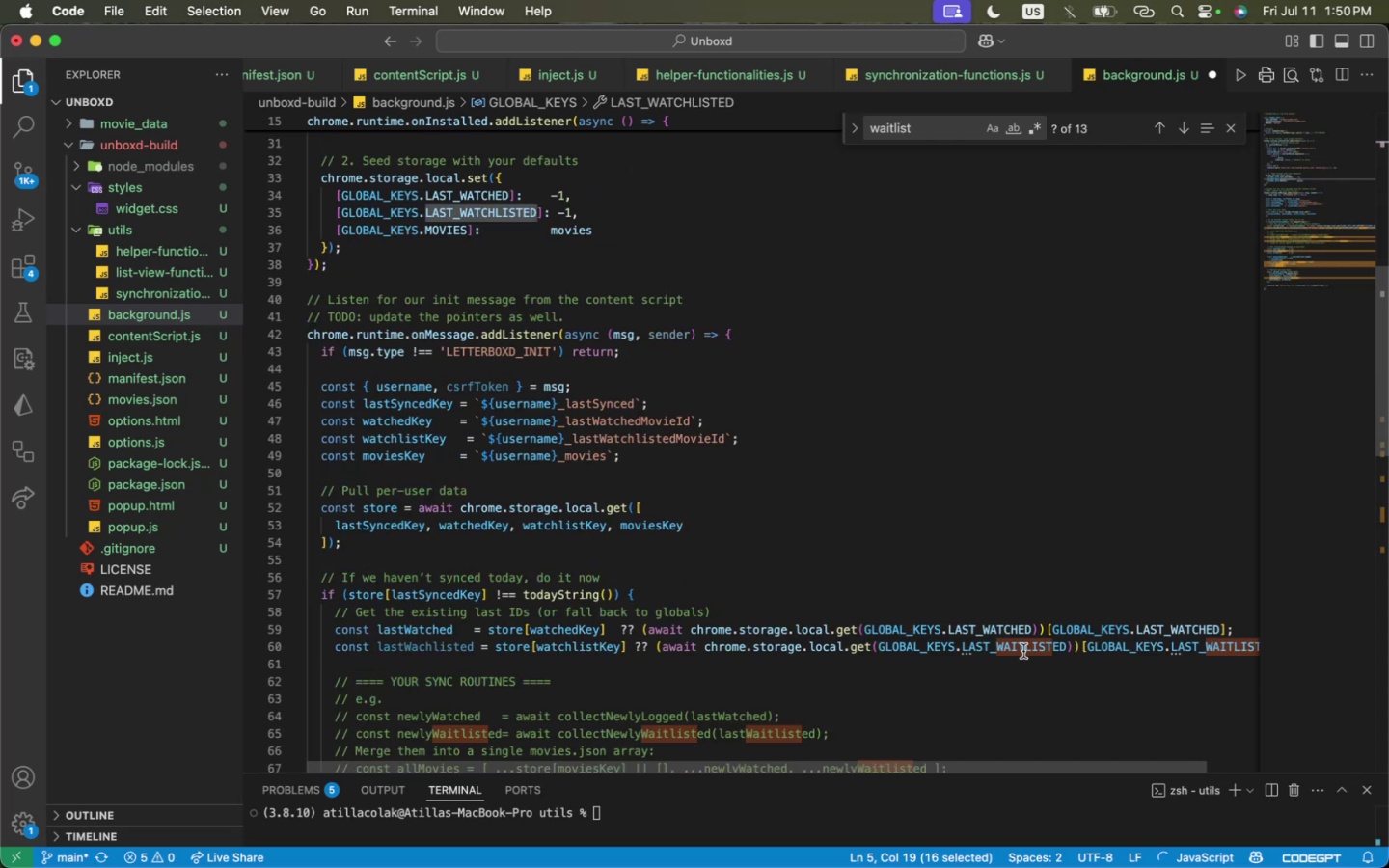 
double_click([1023, 651])
 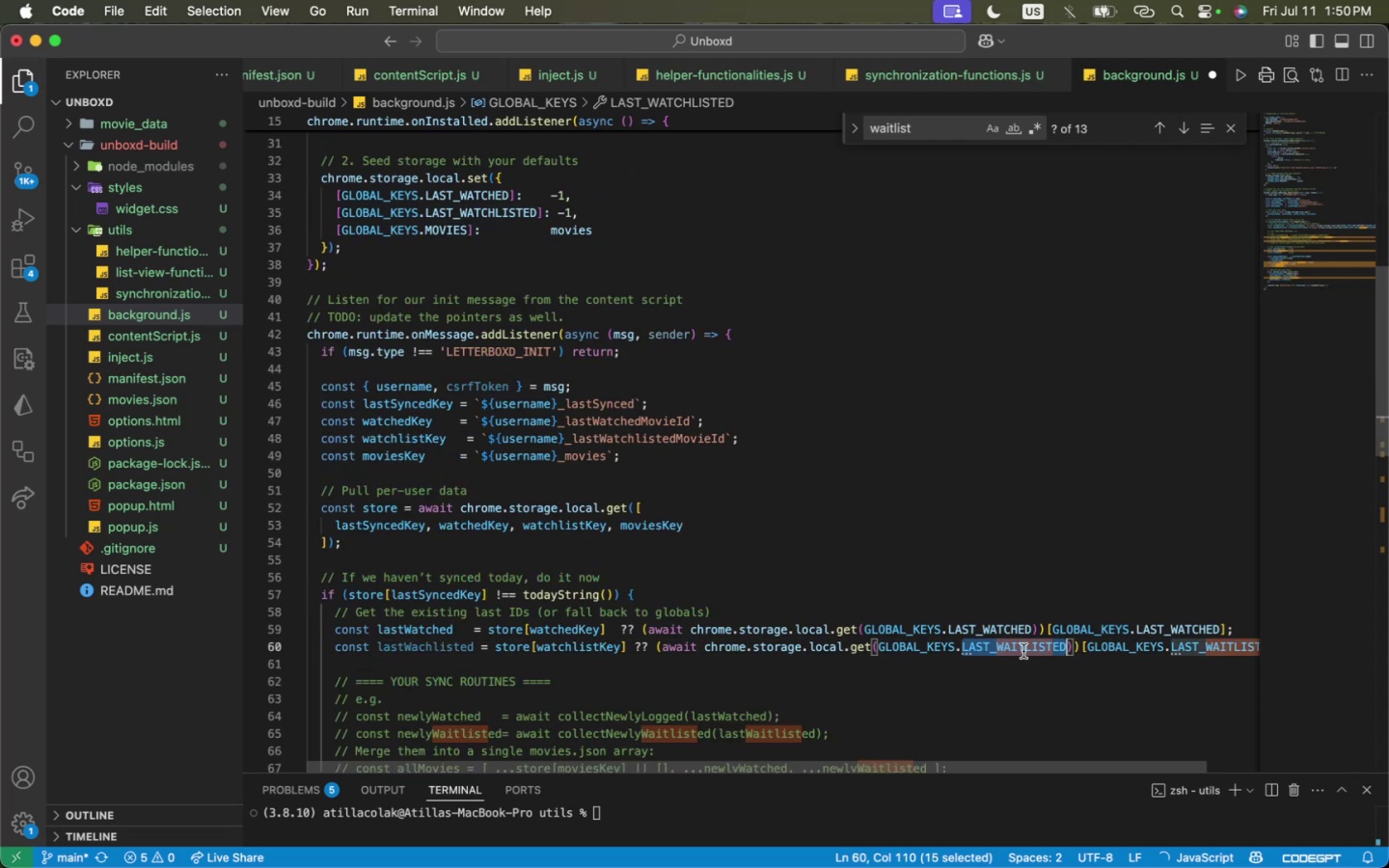 
key(Meta+CommandLeft)
 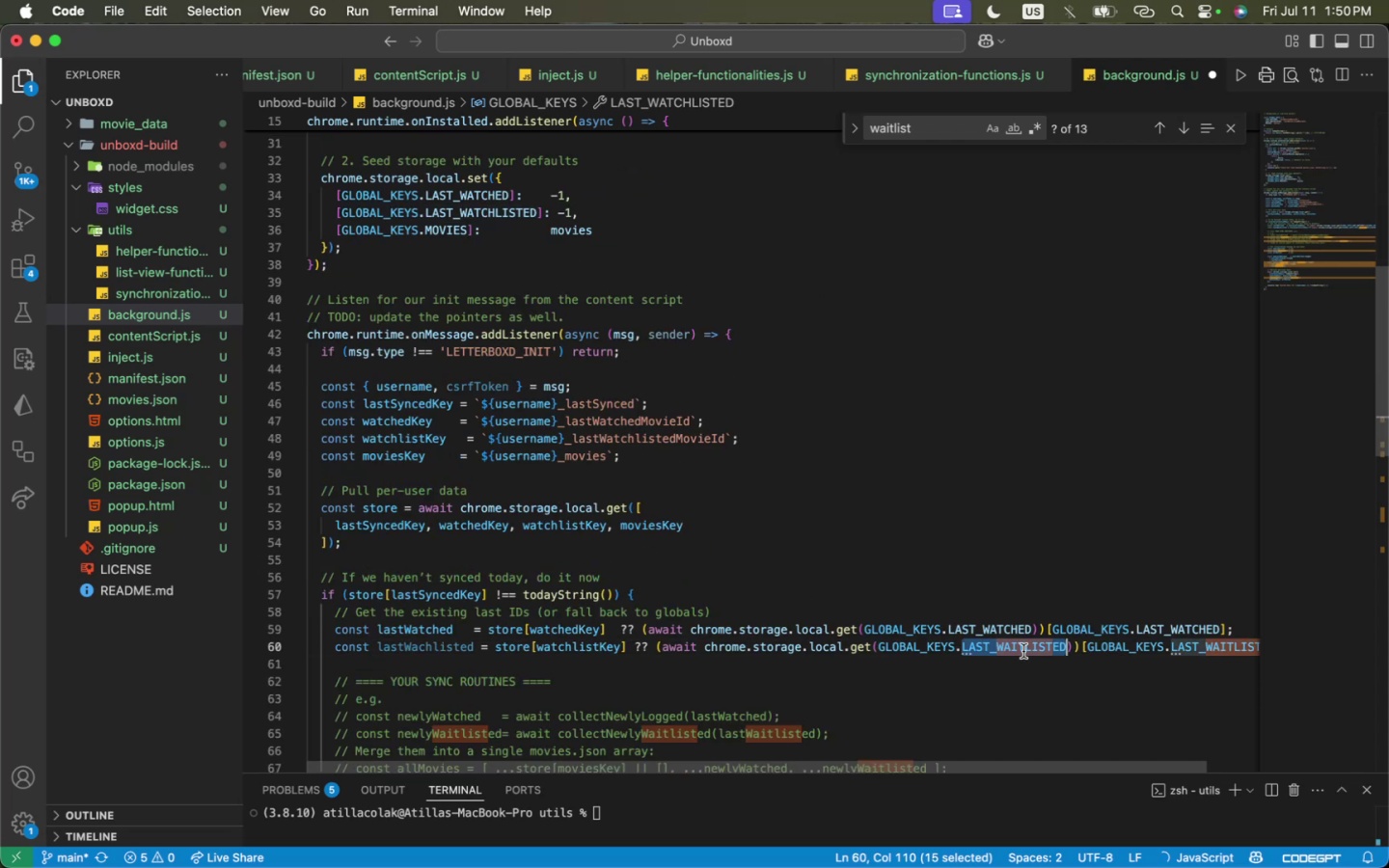 
key(Meta+V)
 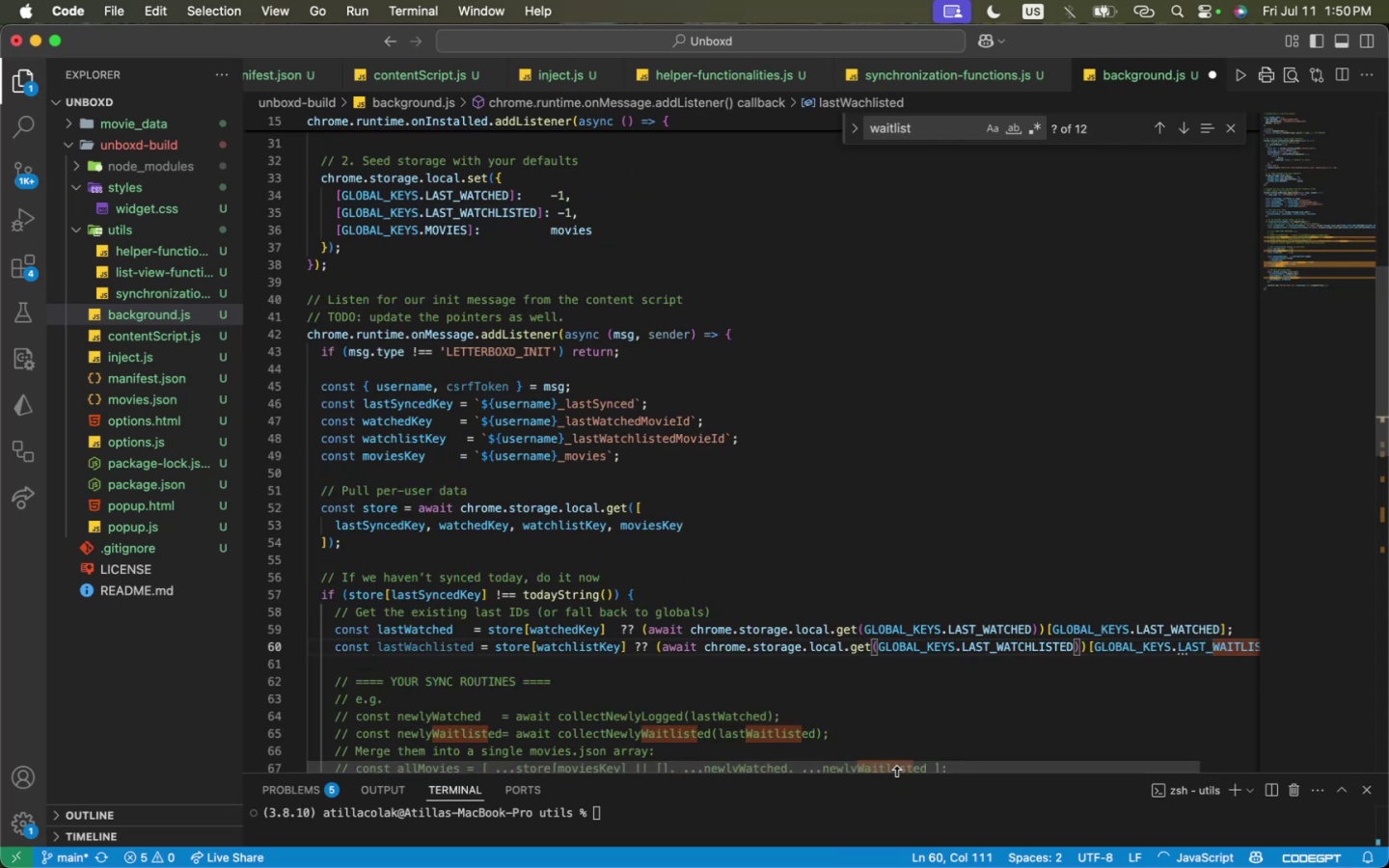 
left_click_drag(start_coordinate=[897, 767], to_coordinate=[1059, 775])
 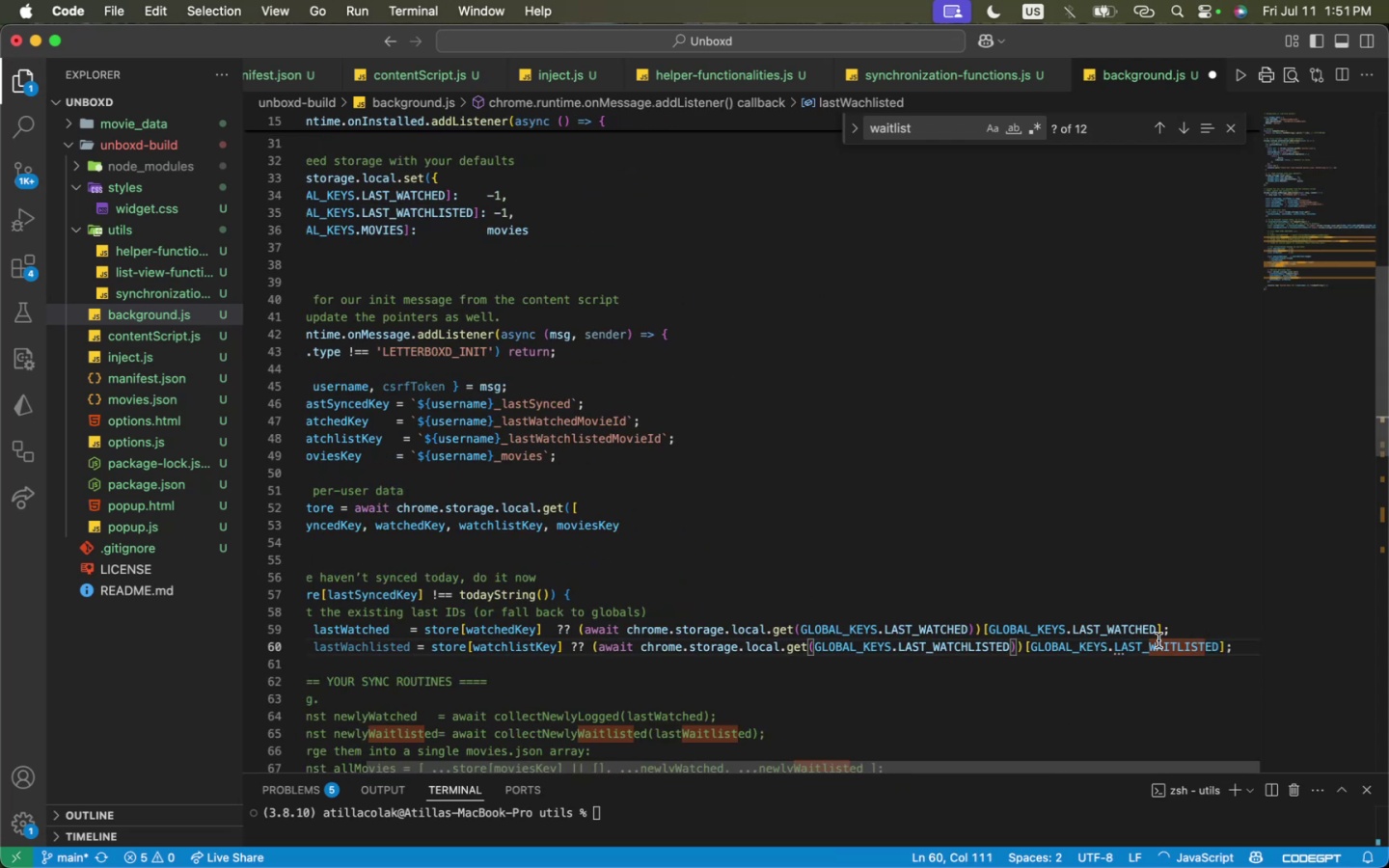 
double_click([1159, 643])
 